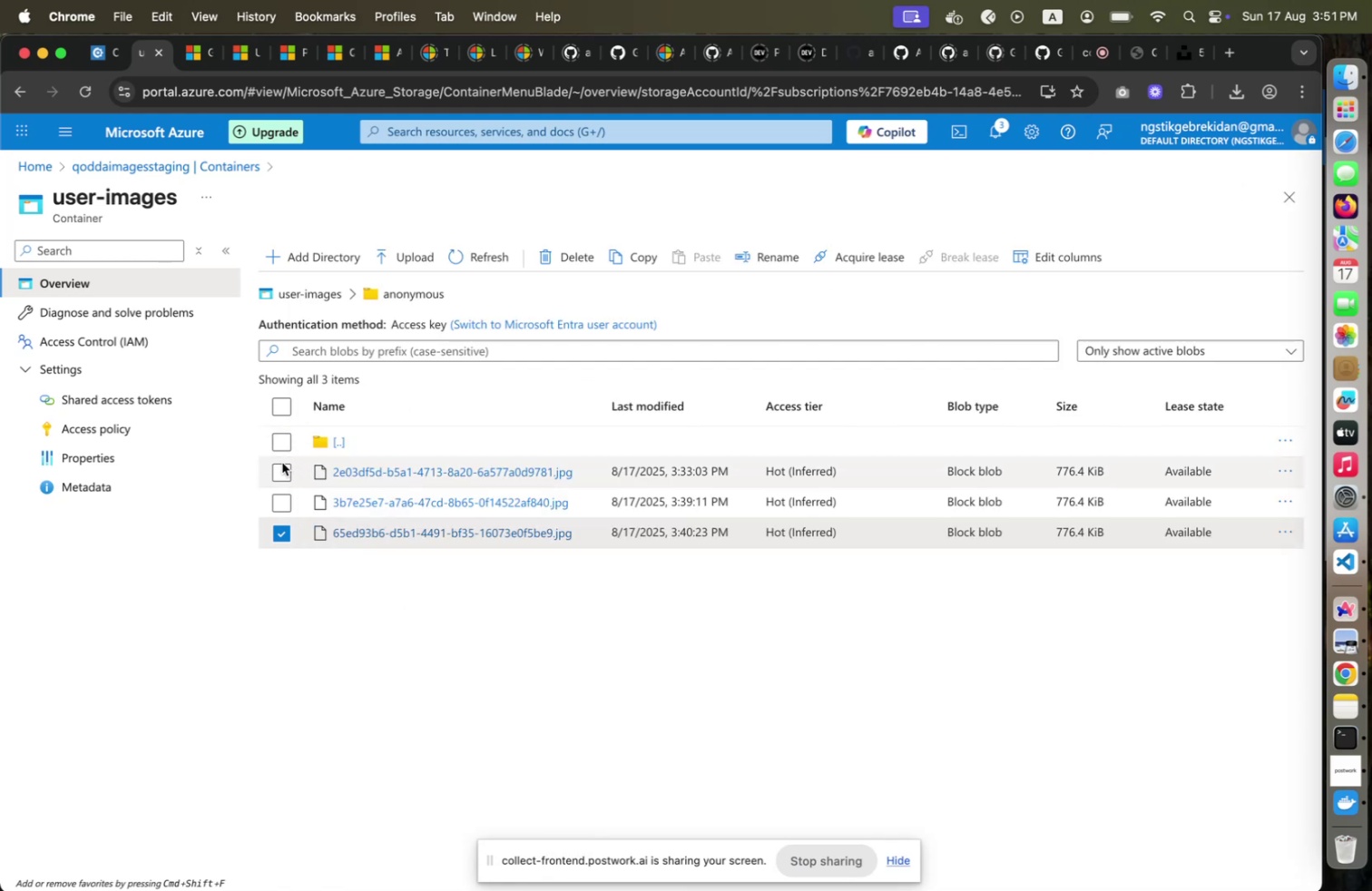 
left_click([276, 469])
 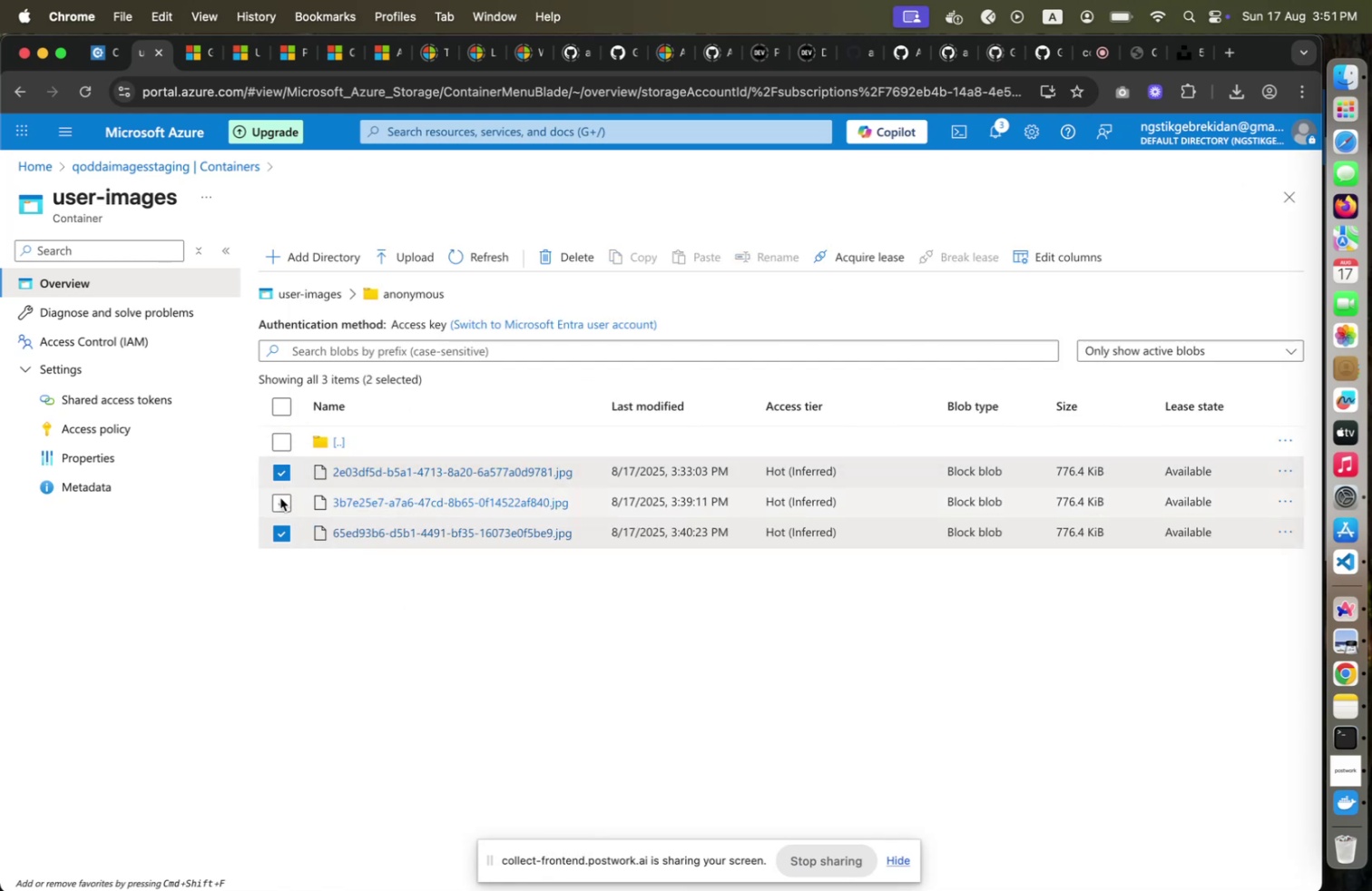 
left_click([280, 497])
 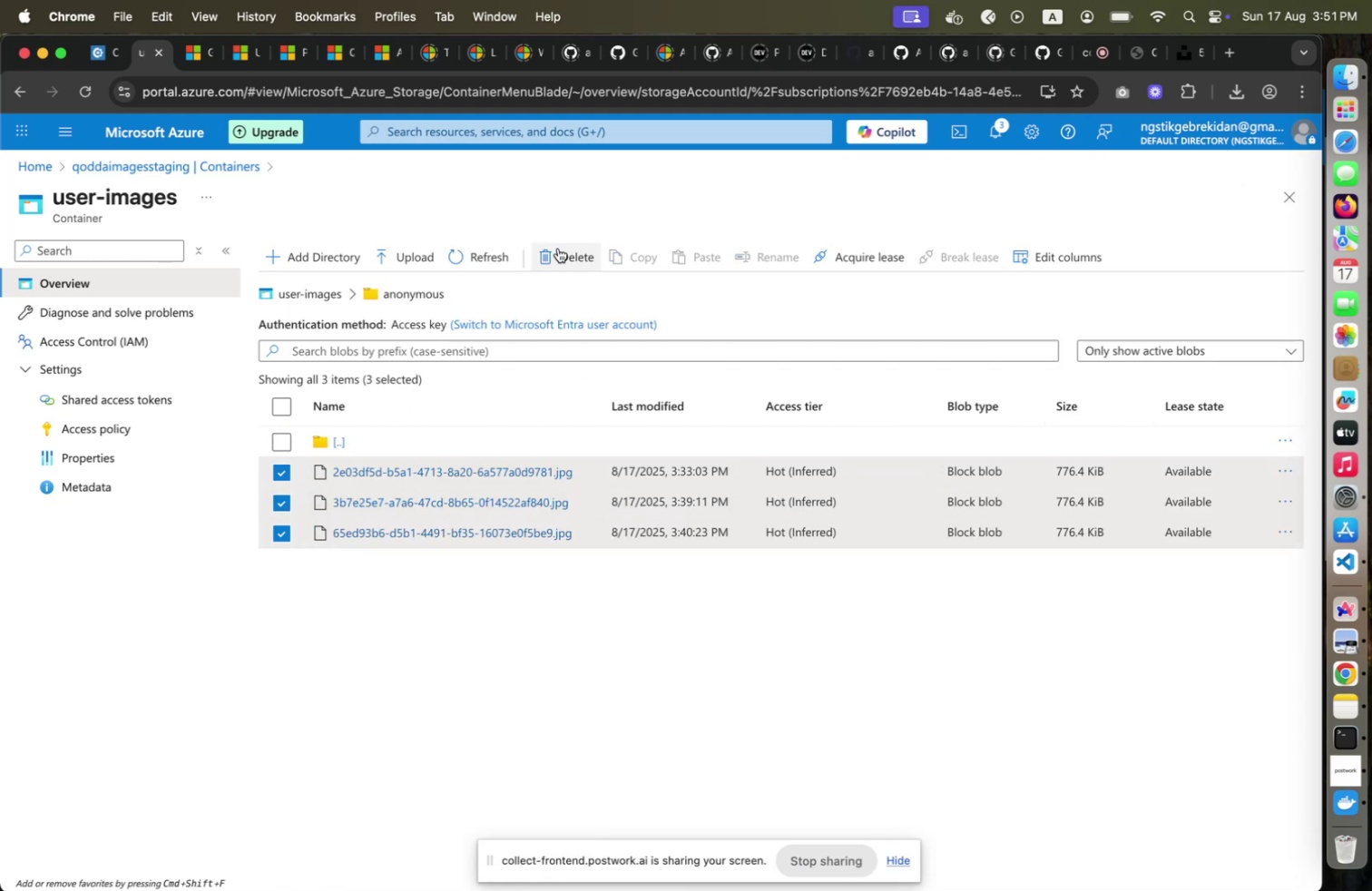 
left_click([558, 248])
 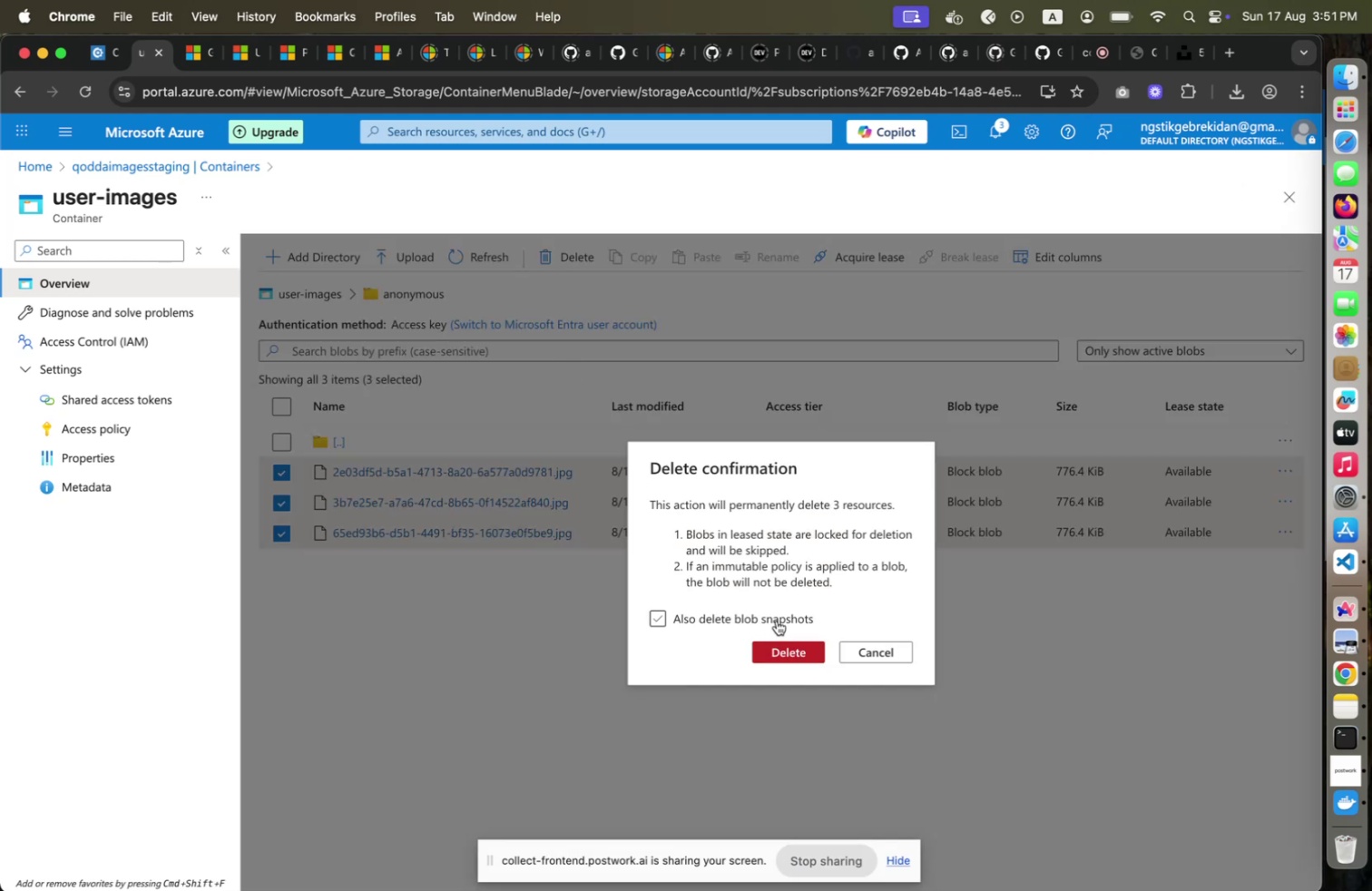 
wait(10.04)
 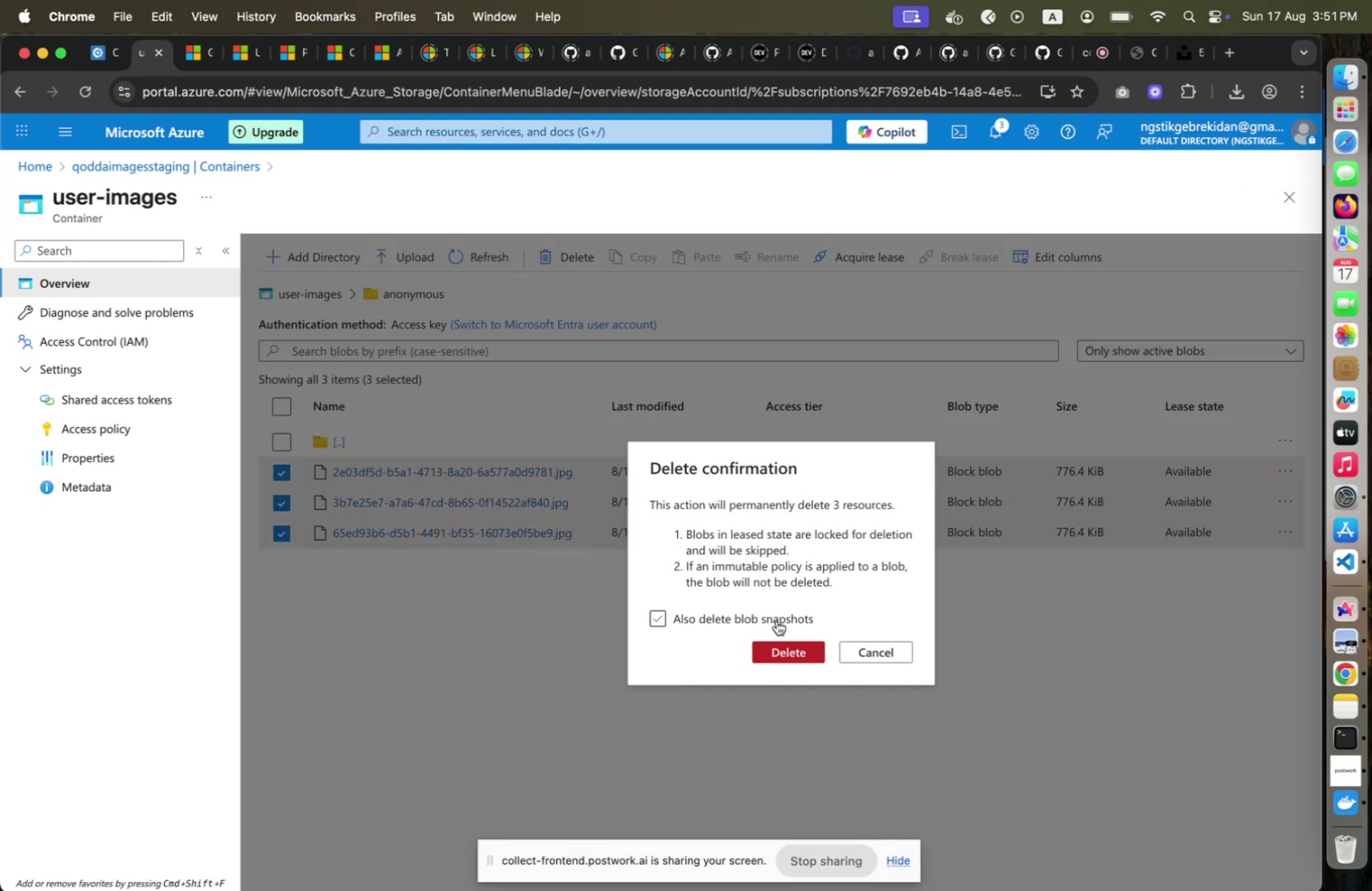 
left_click([780, 612])
 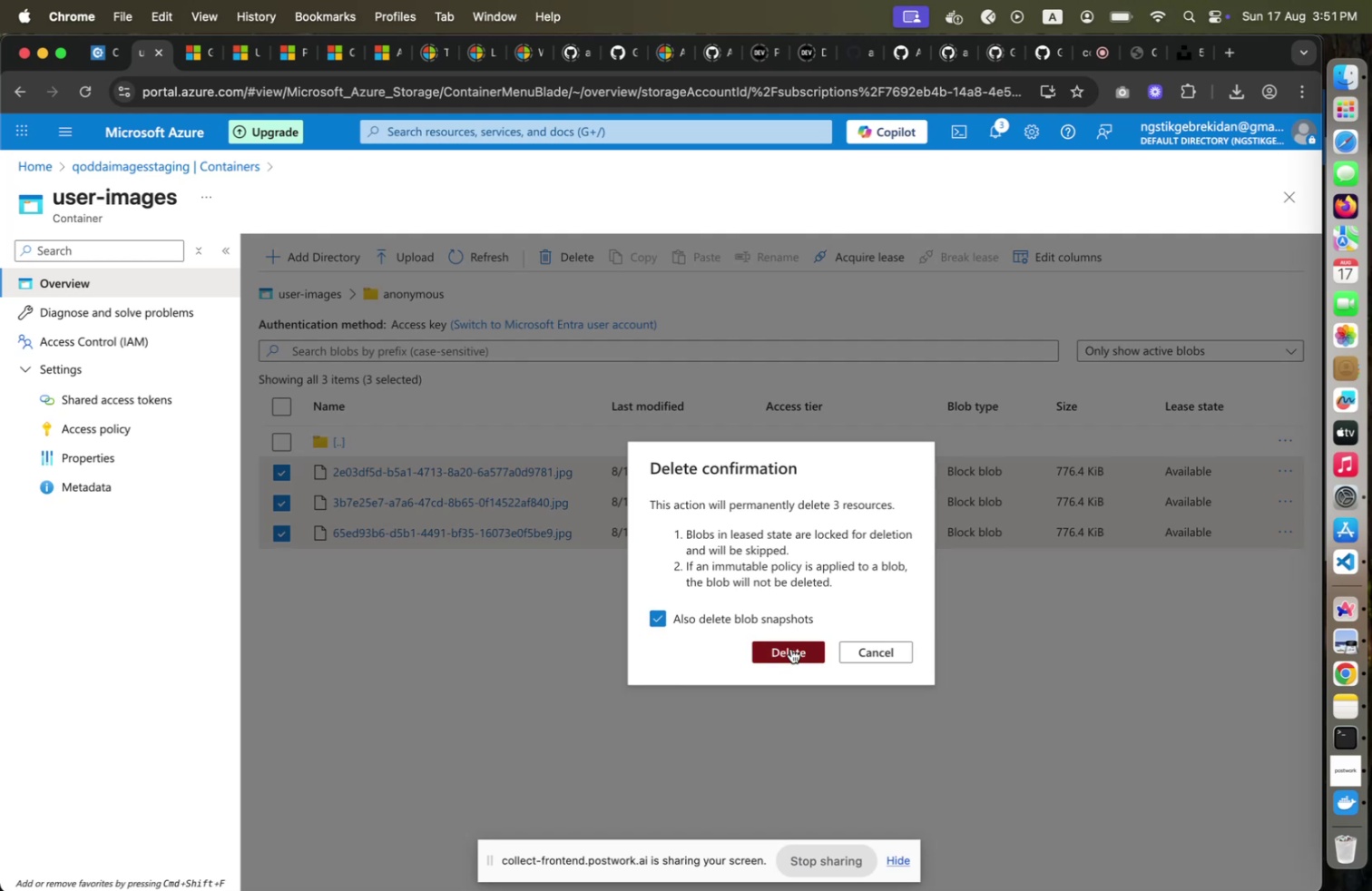 
left_click([791, 648])
 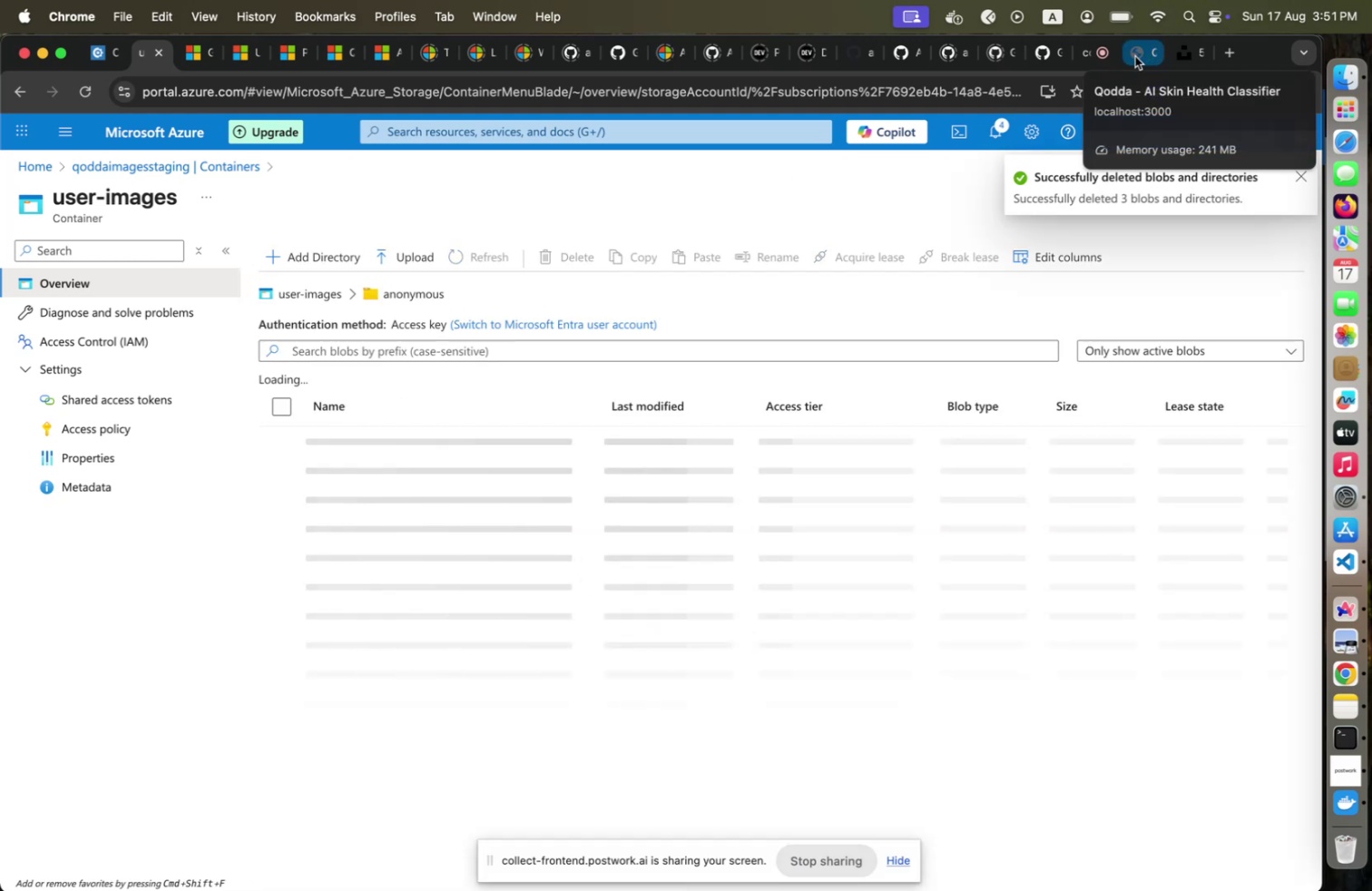 
wait(5.07)
 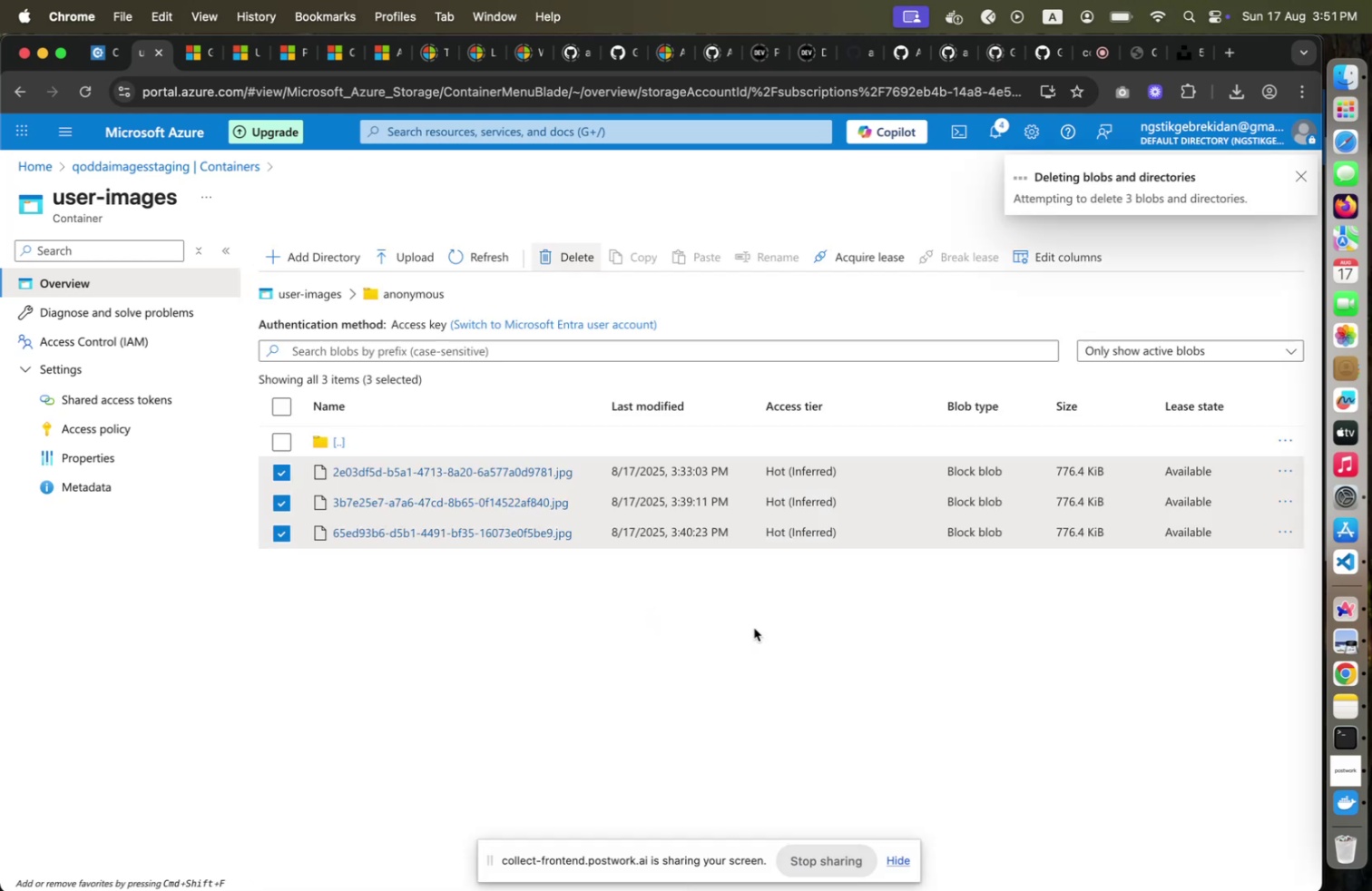 
left_click([1135, 56])
 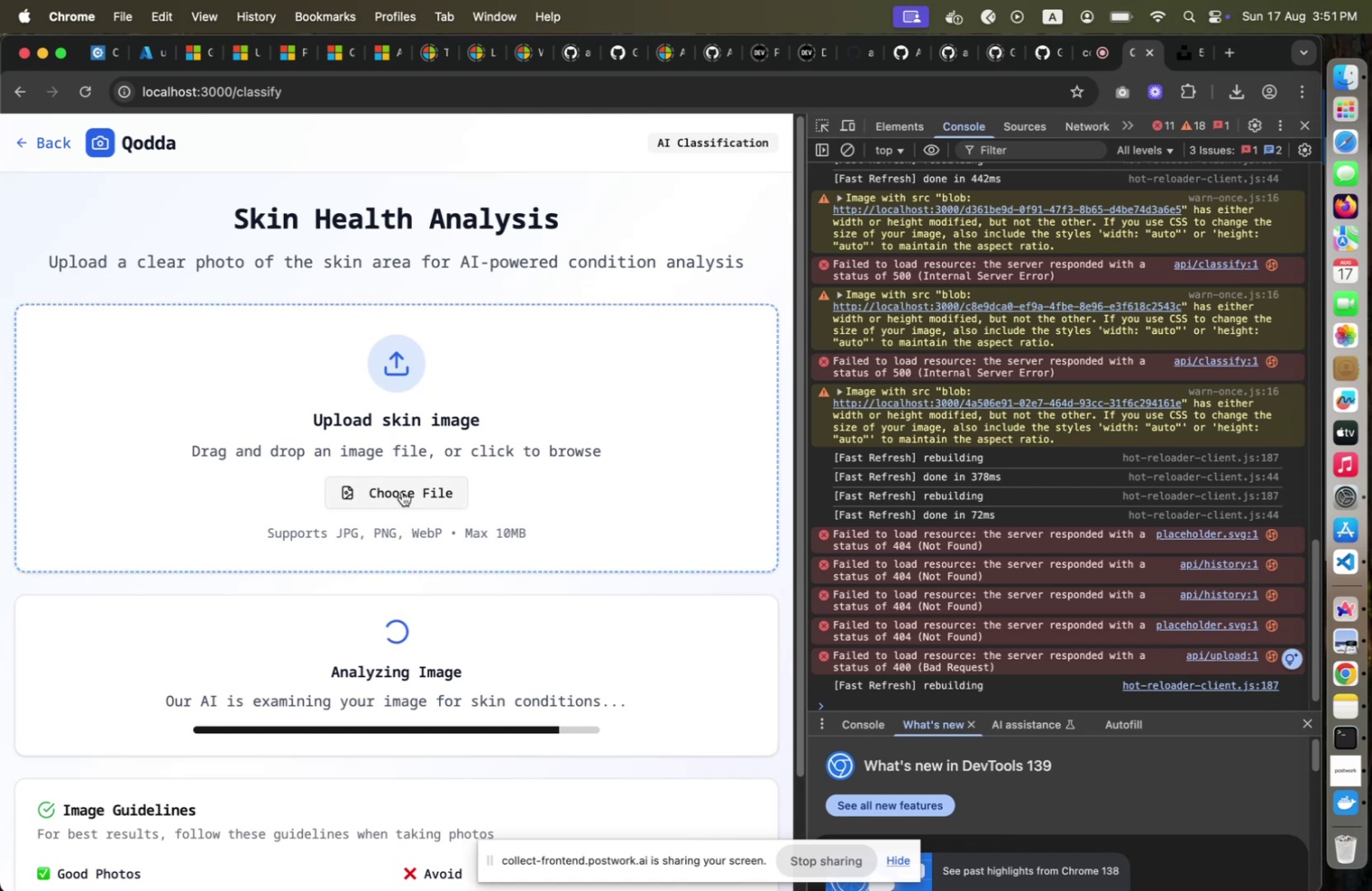 
left_click([391, 500])
 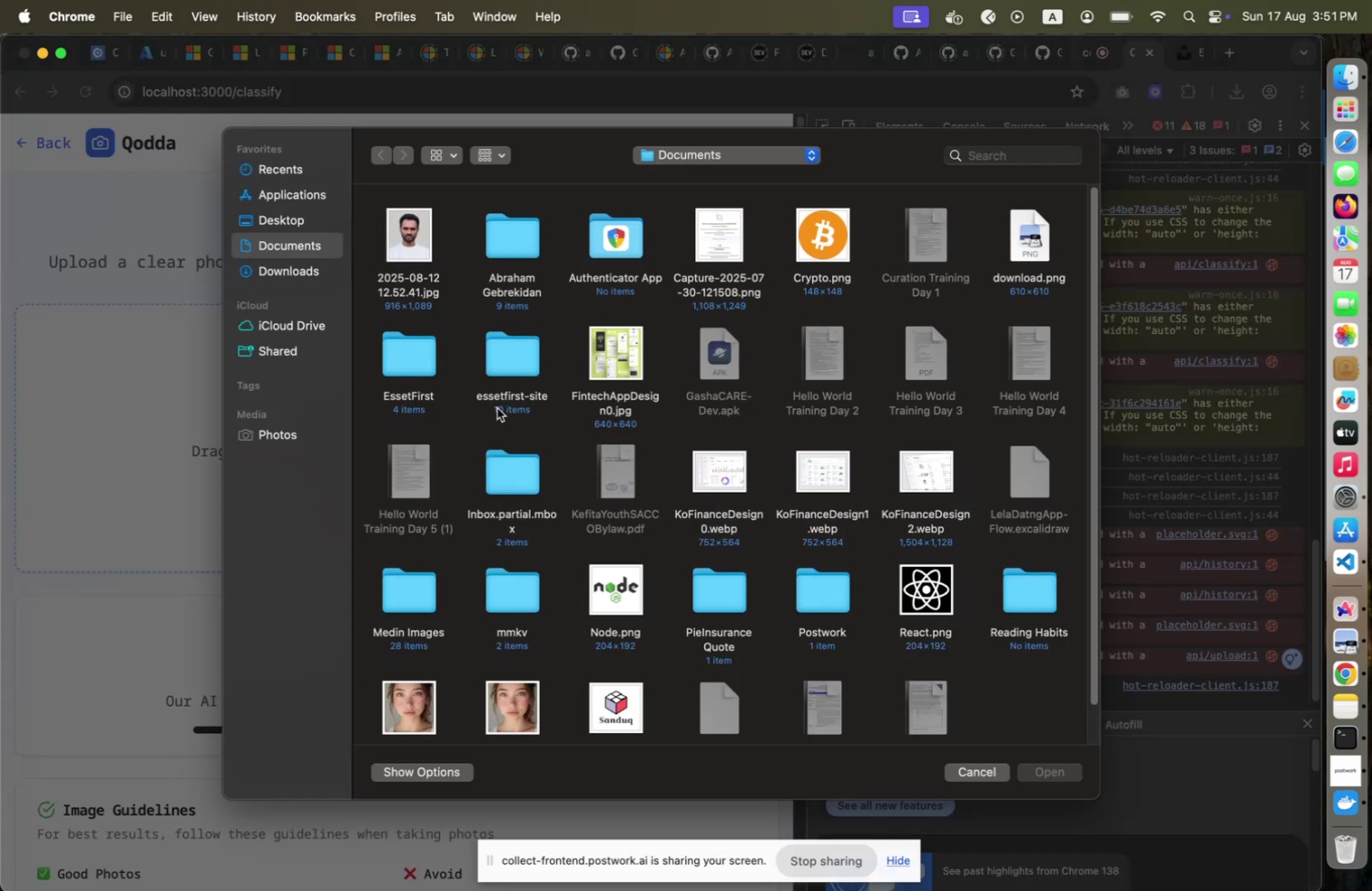 
scroll: coordinate [500, 406], scroll_direction: down, amount: 14.0
 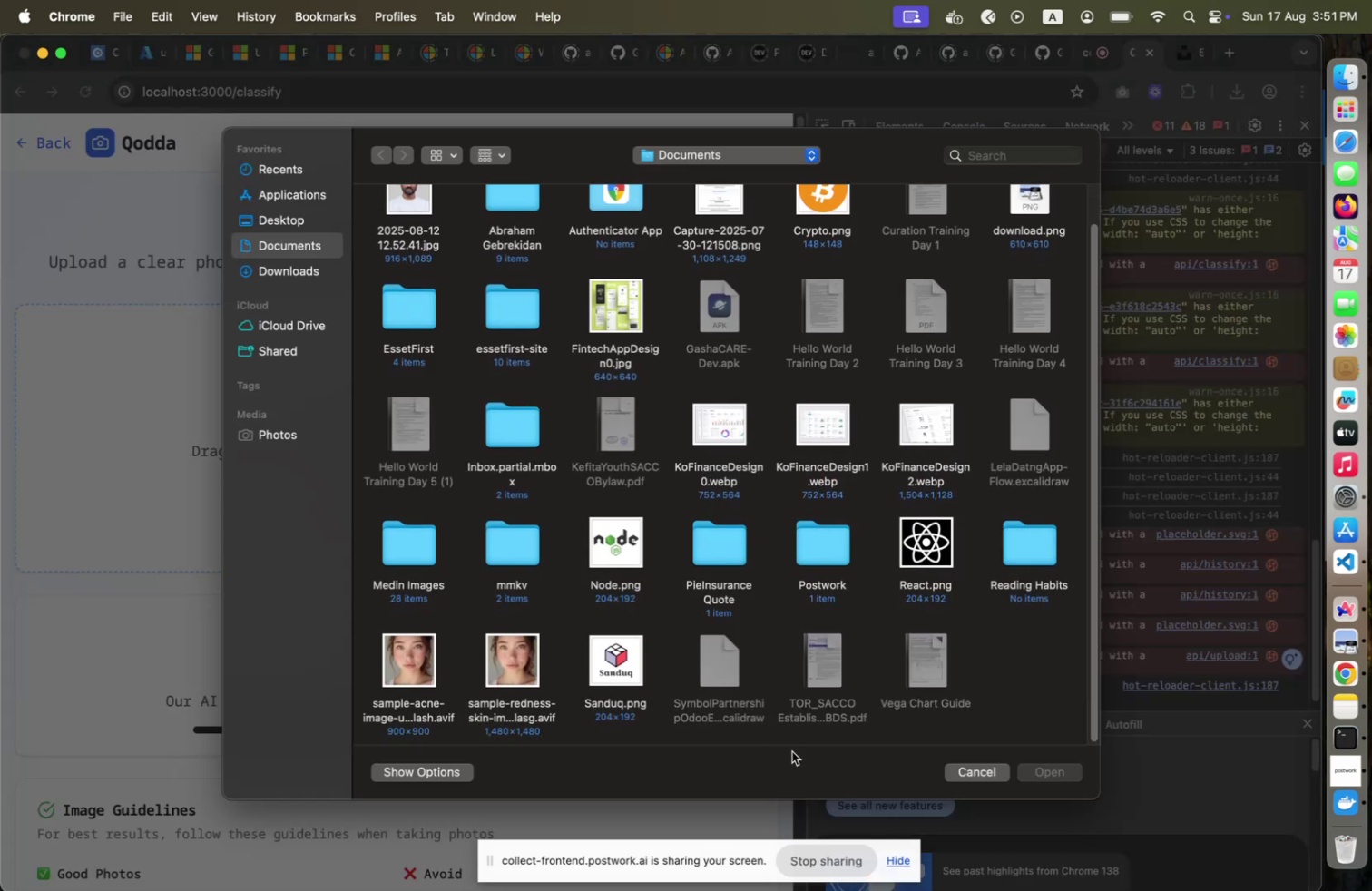 
left_click([981, 766])
 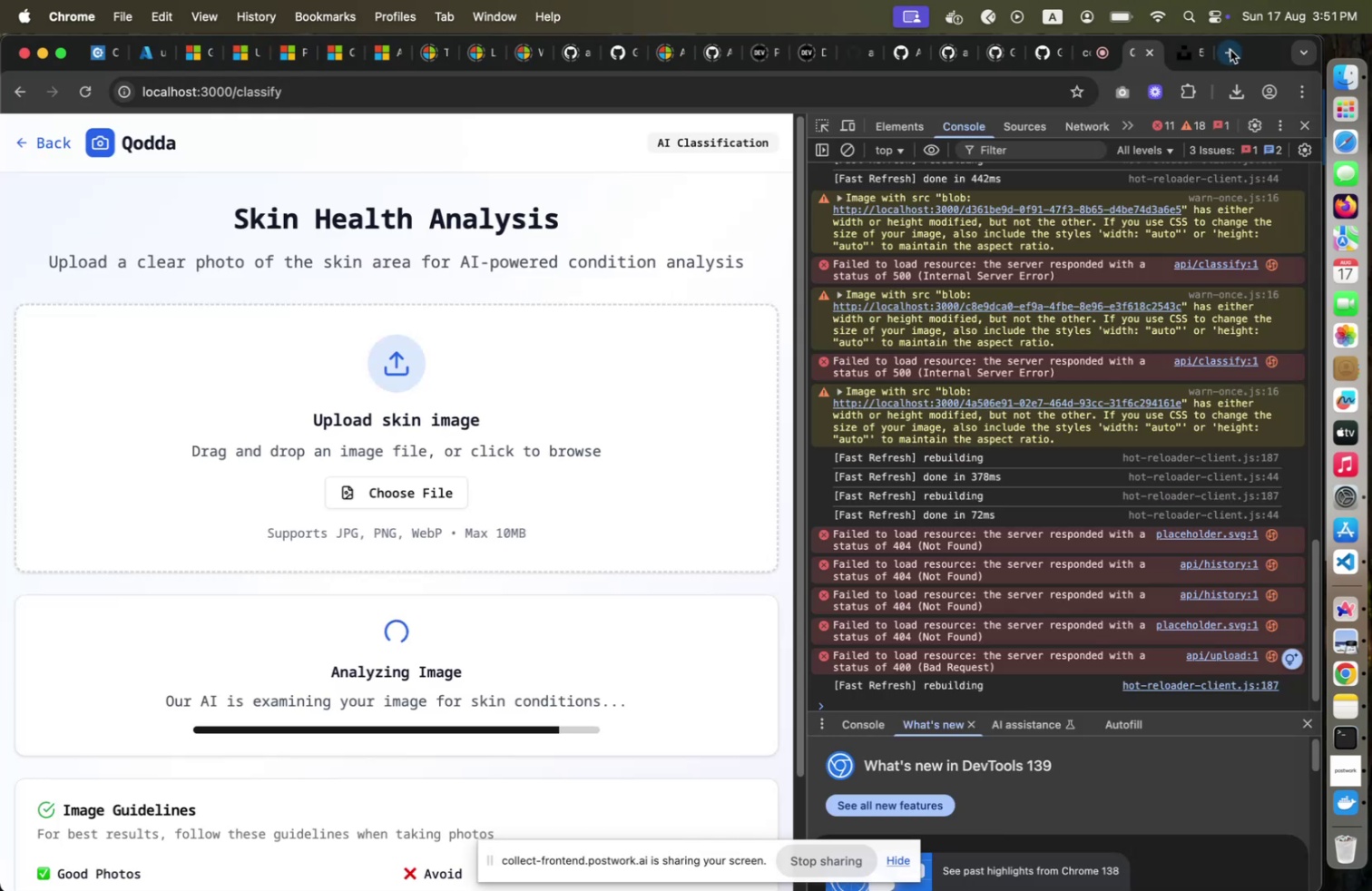 
left_click([1230, 50])
 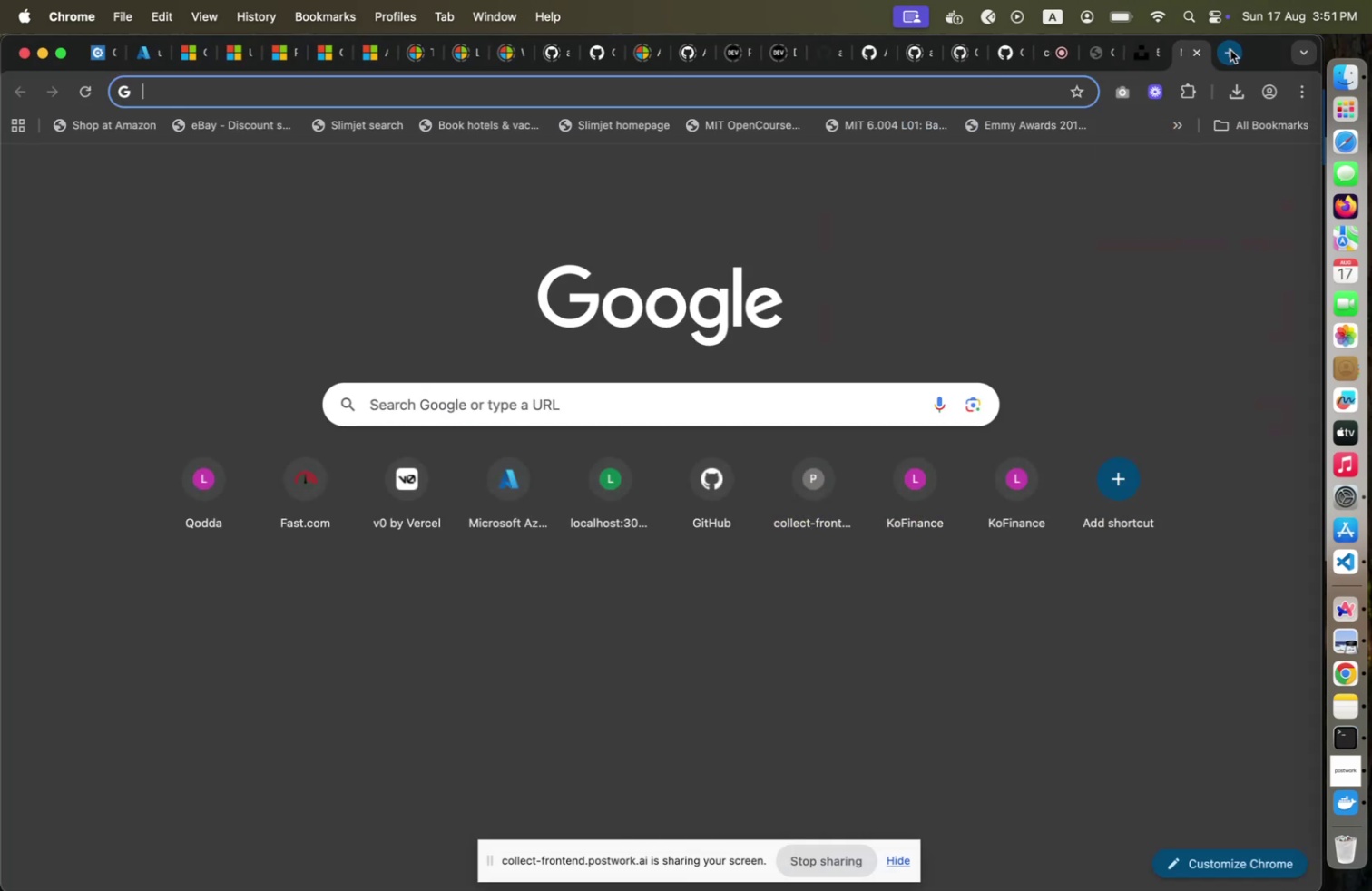 
type(avif to )
 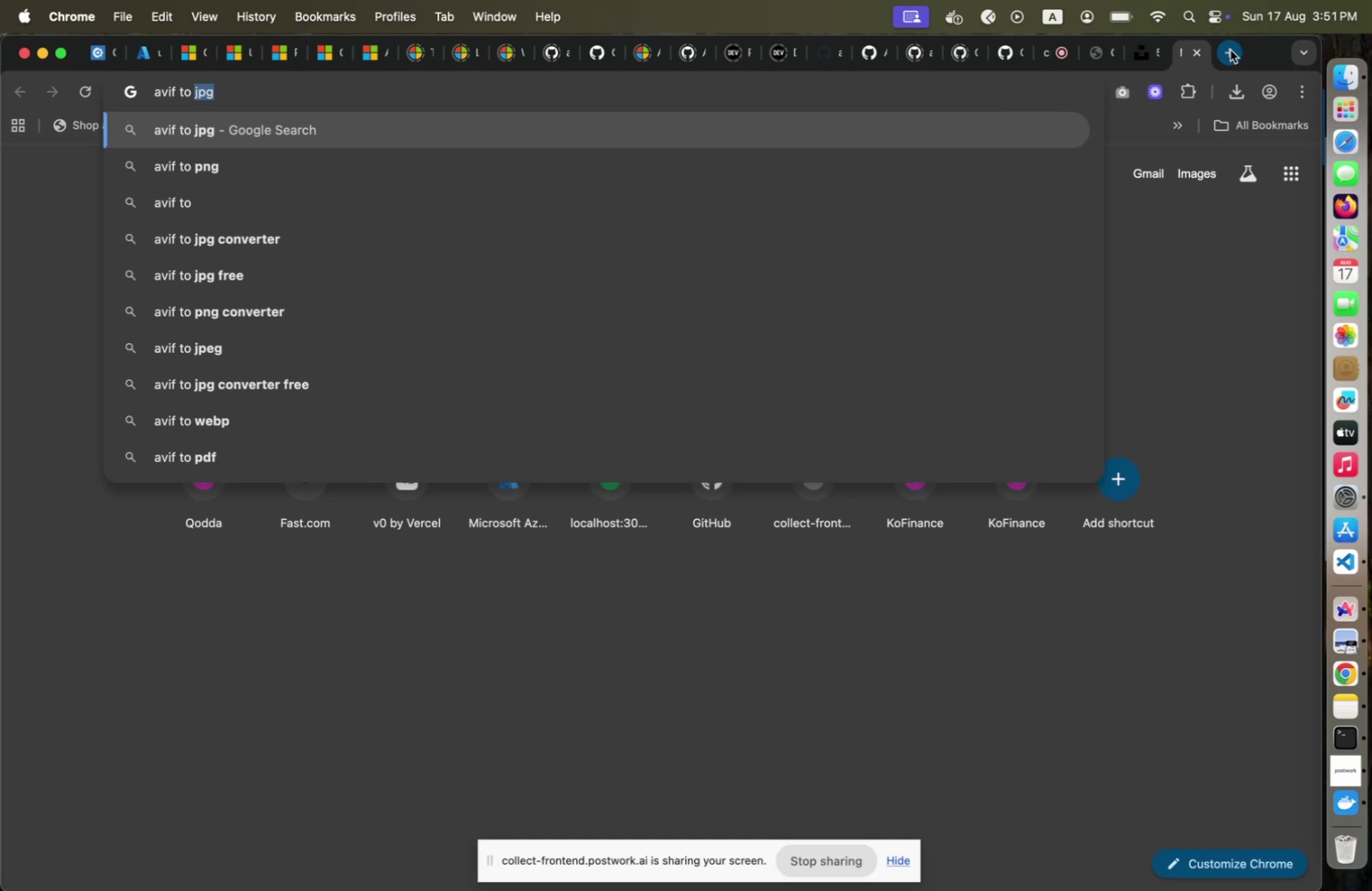 
key(Enter)
 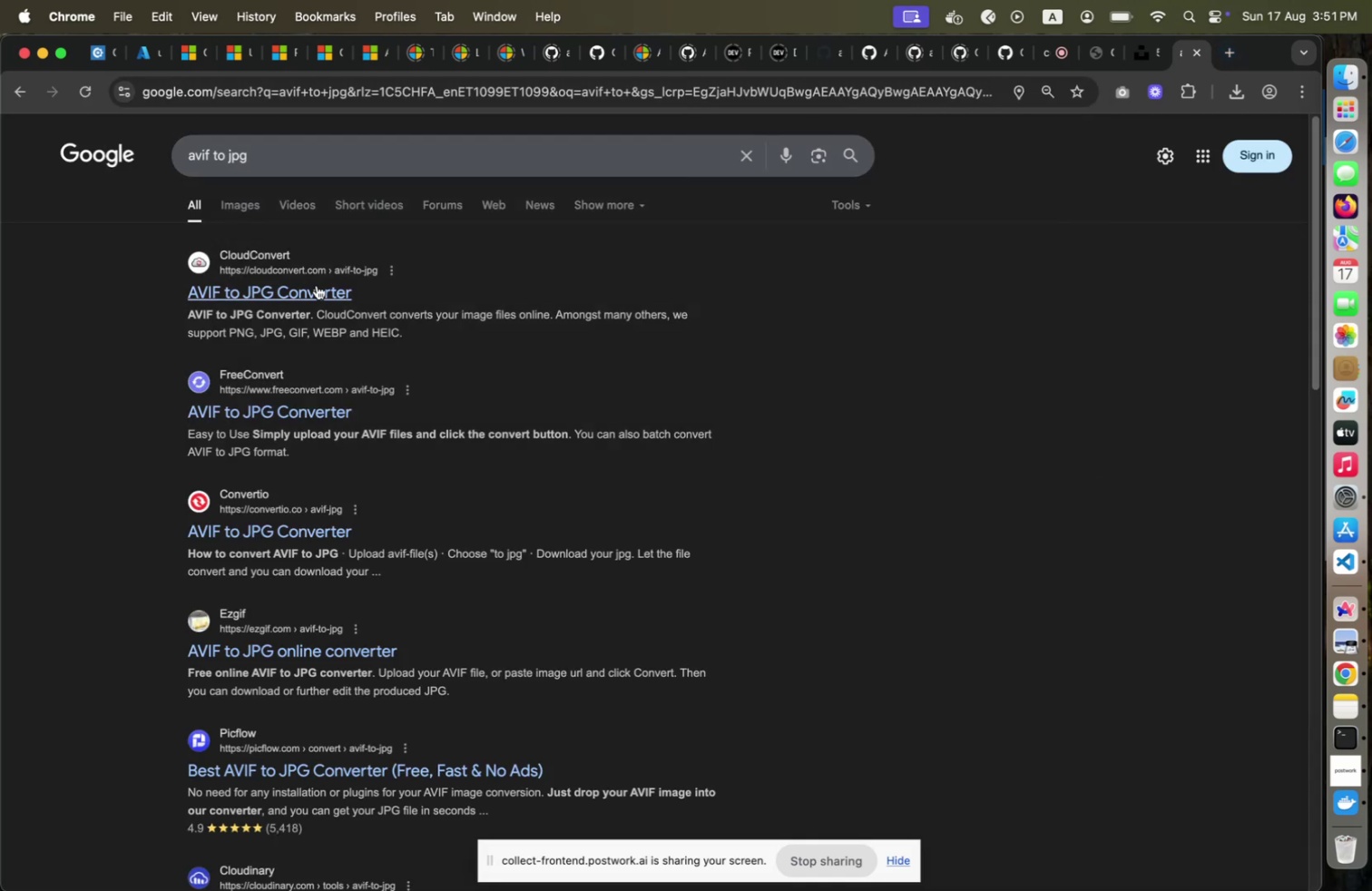 
left_click([317, 285])
 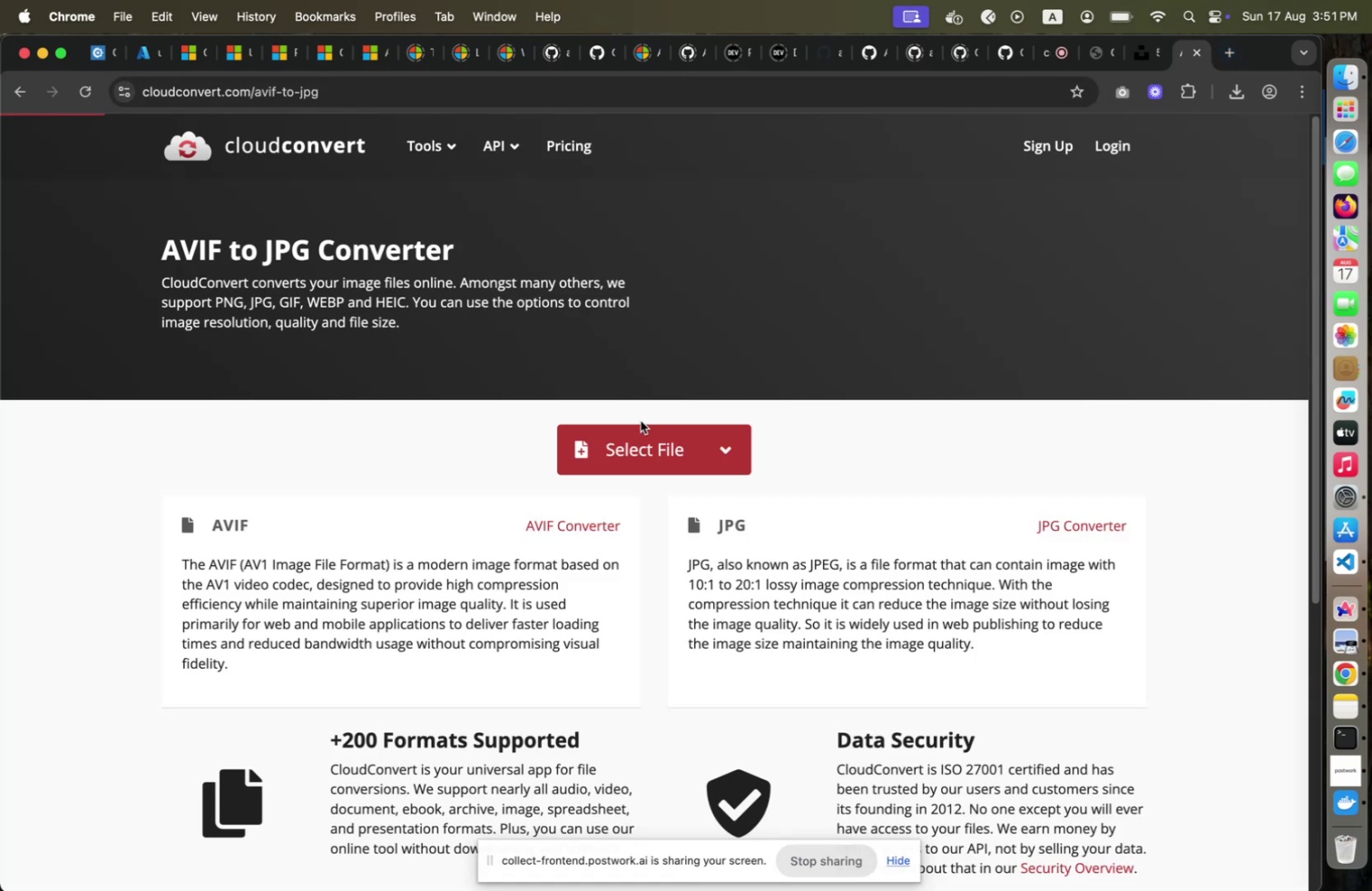 
left_click([637, 441])
 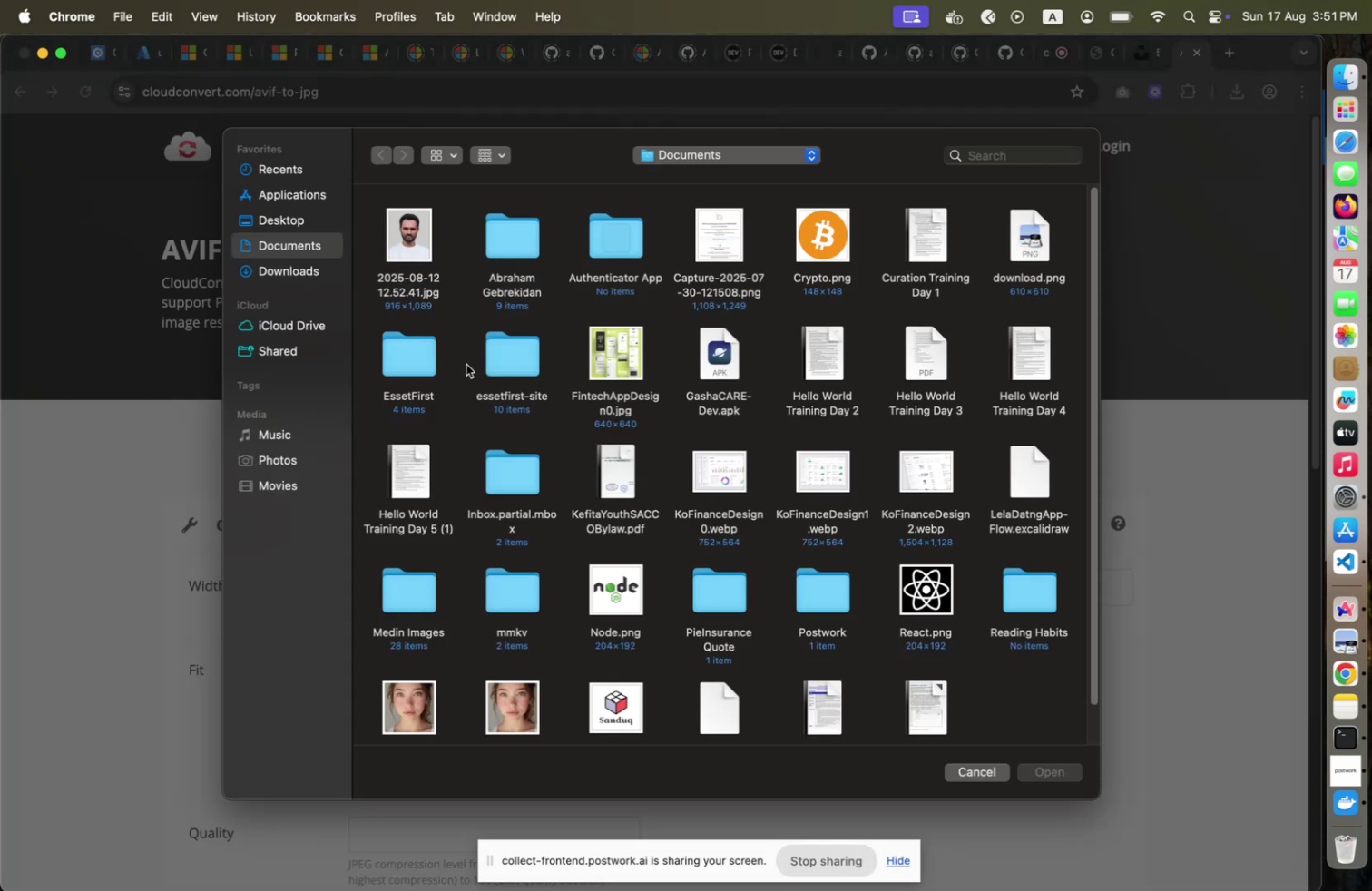 
scroll: coordinate [494, 475], scroll_direction: down, amount: 9.0
 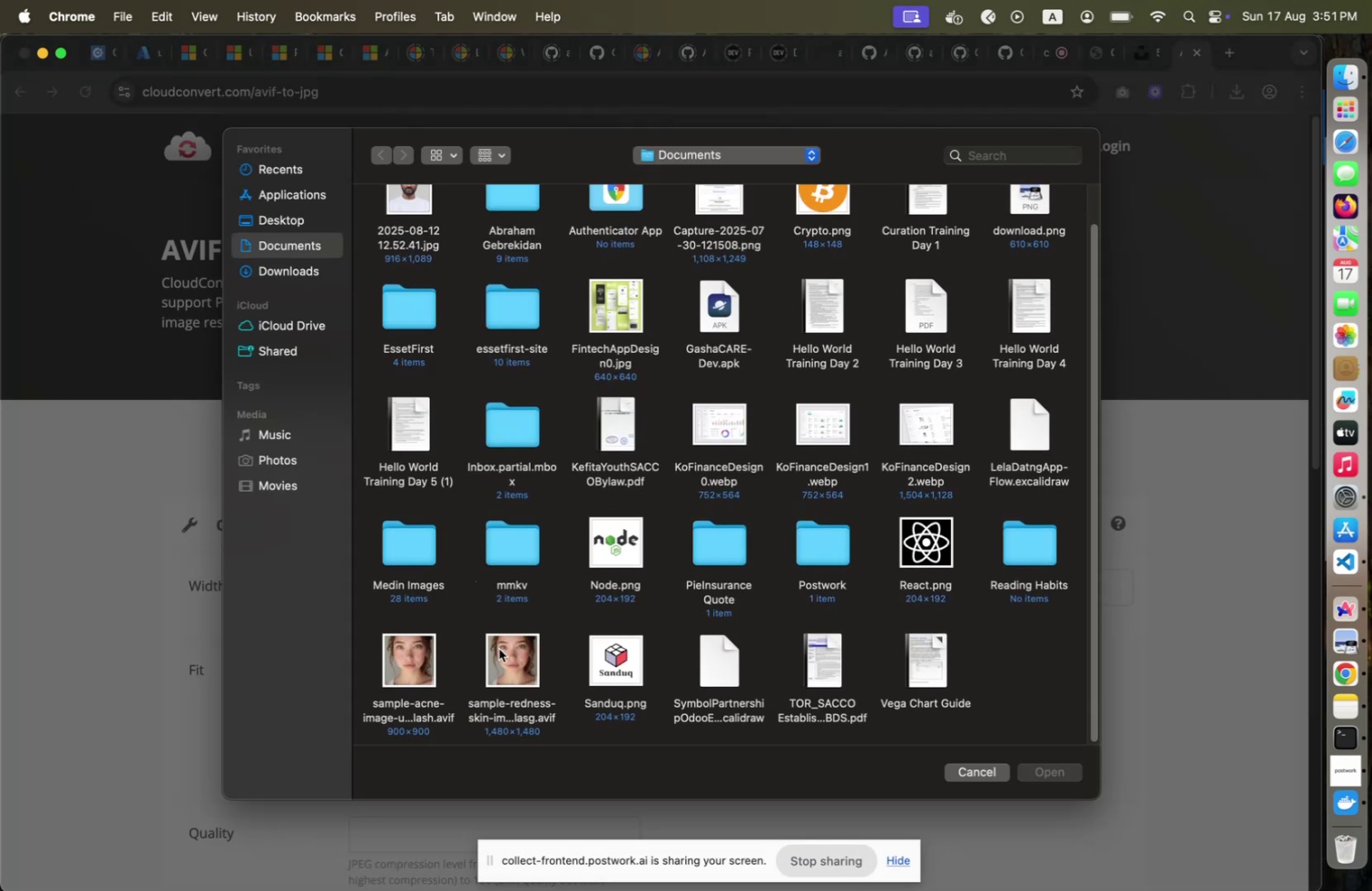 
left_click([499, 648])
 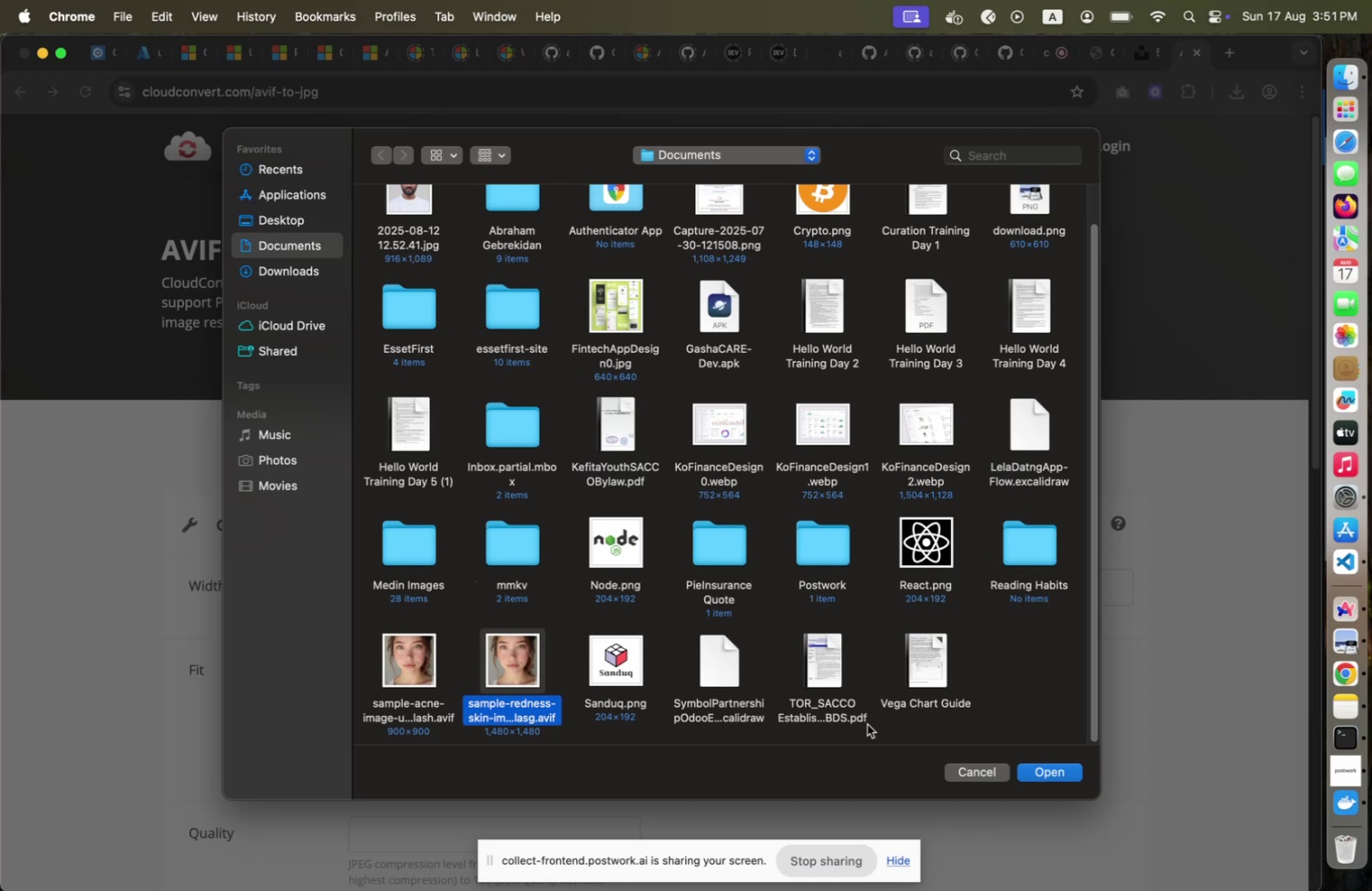 
left_click([404, 643])
 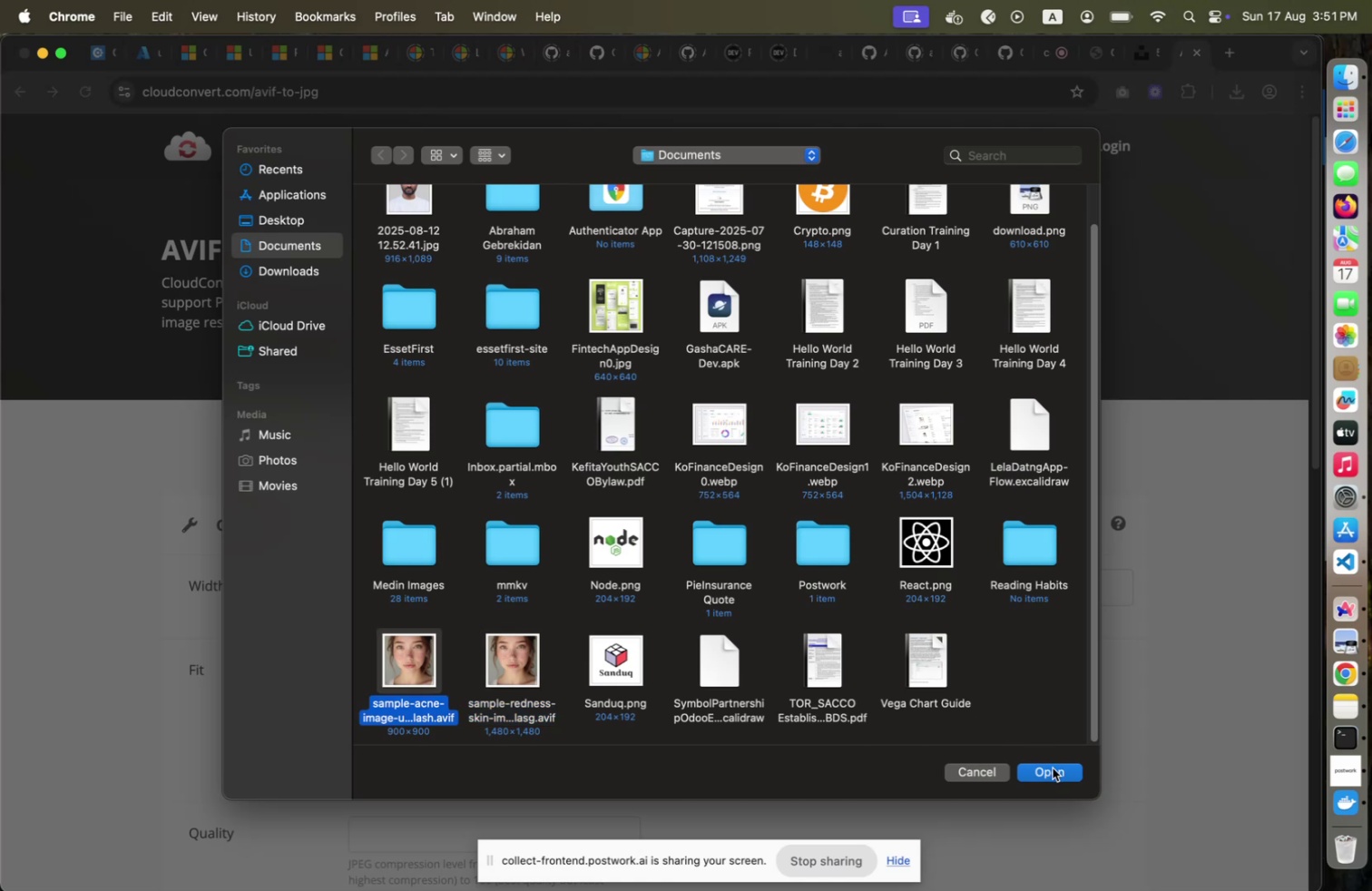 
left_click([1053, 769])
 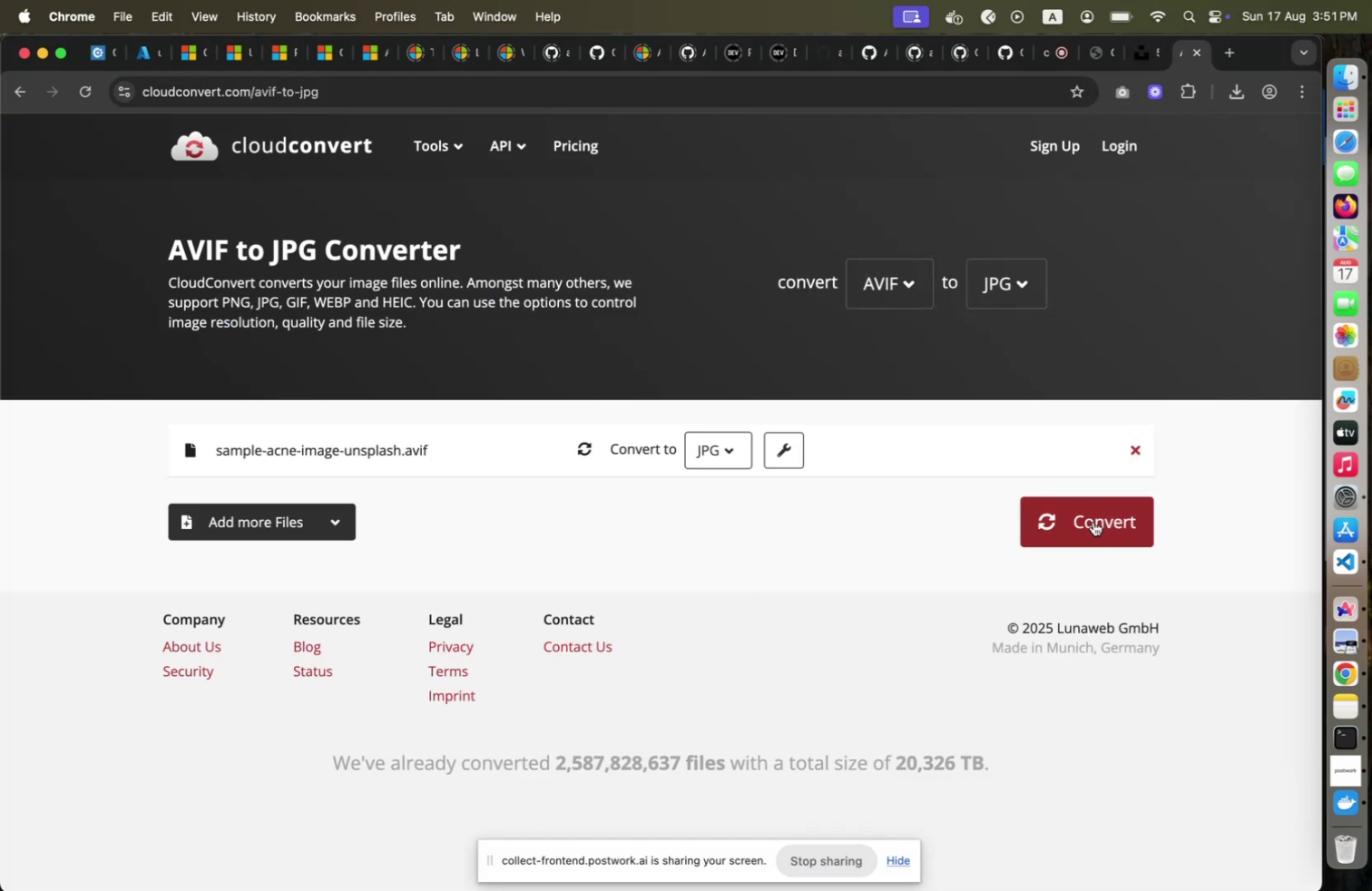 
left_click([1093, 521])
 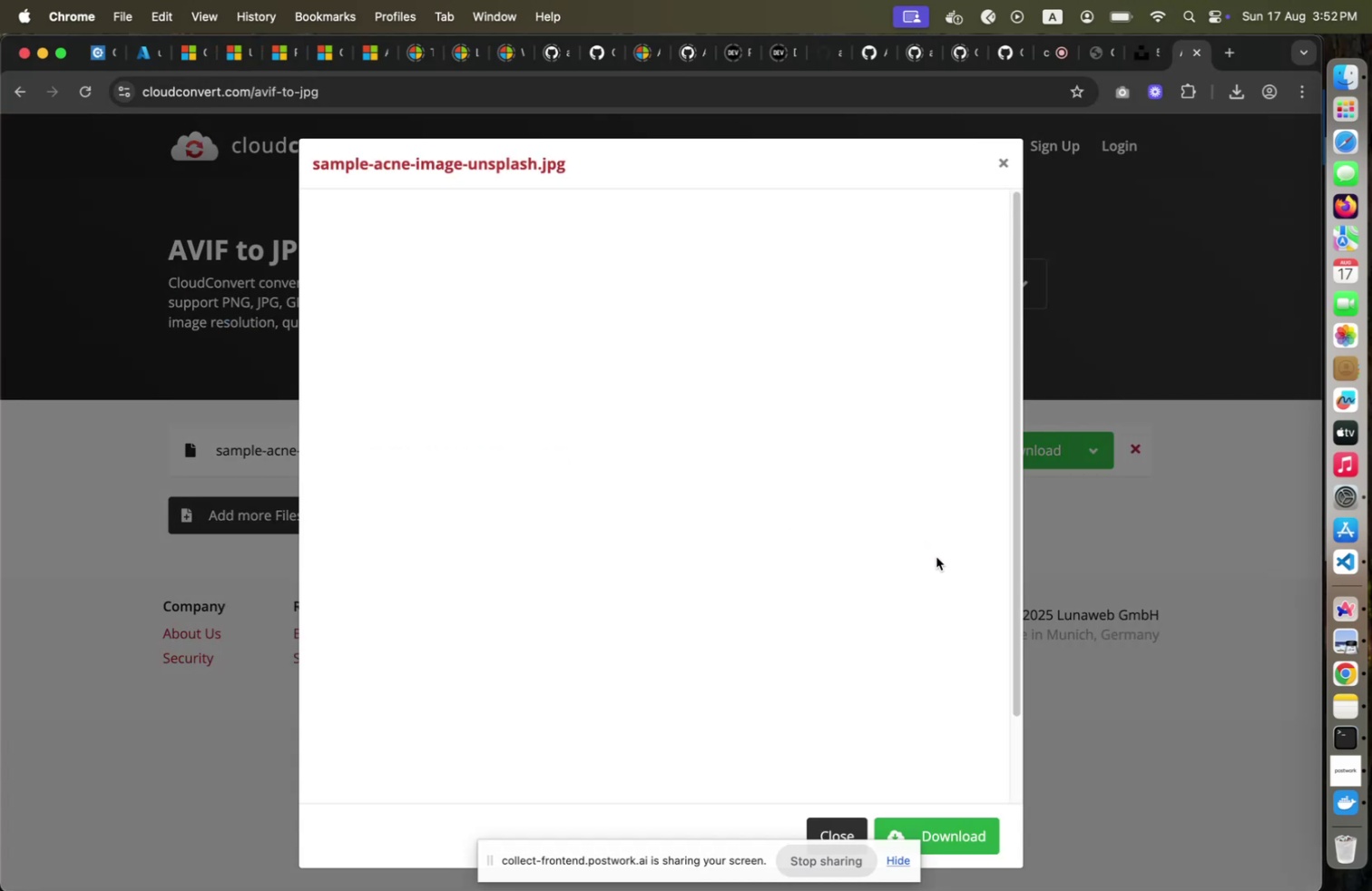 
wait(5.63)
 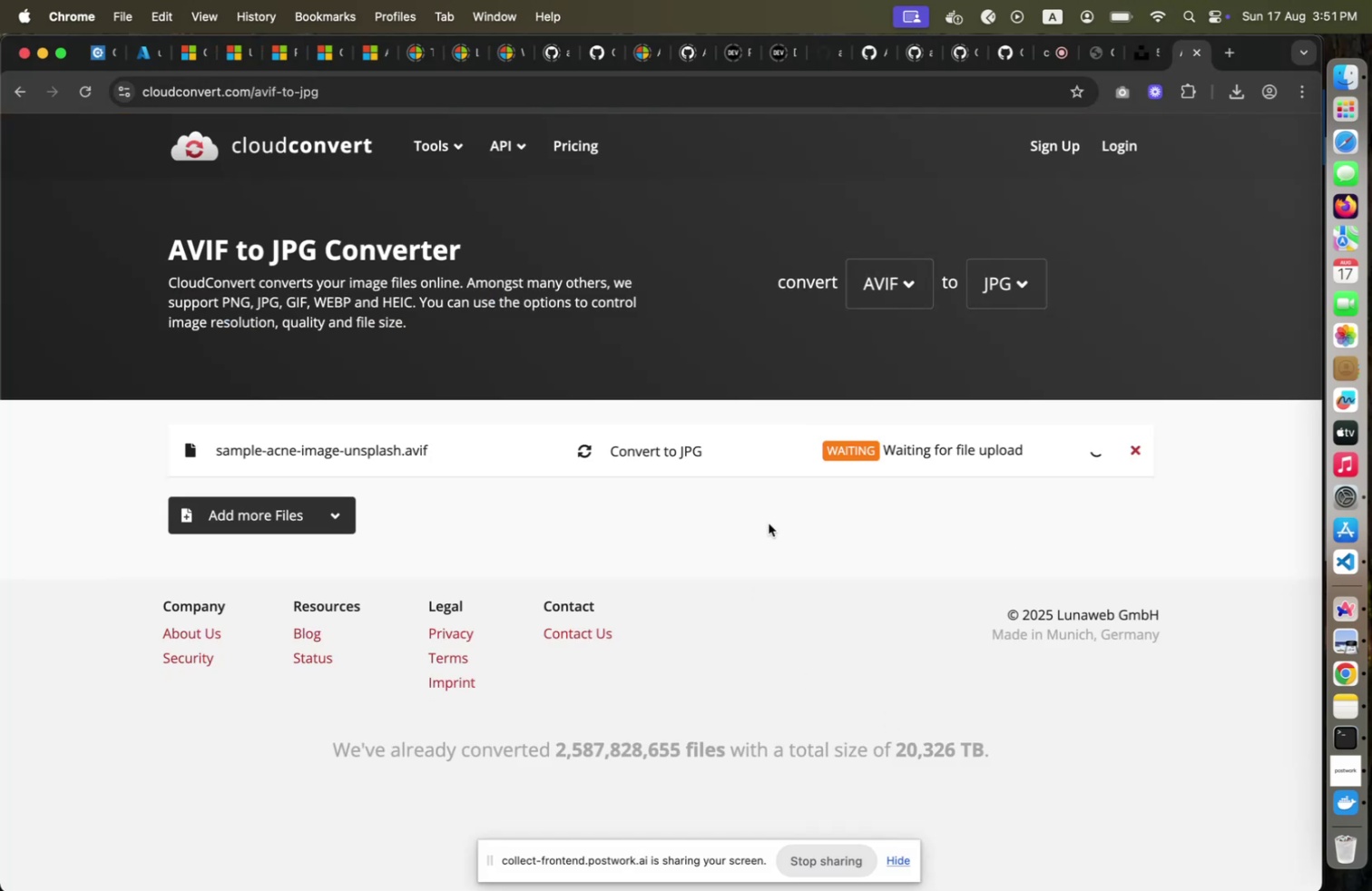 
left_click([965, 820])
 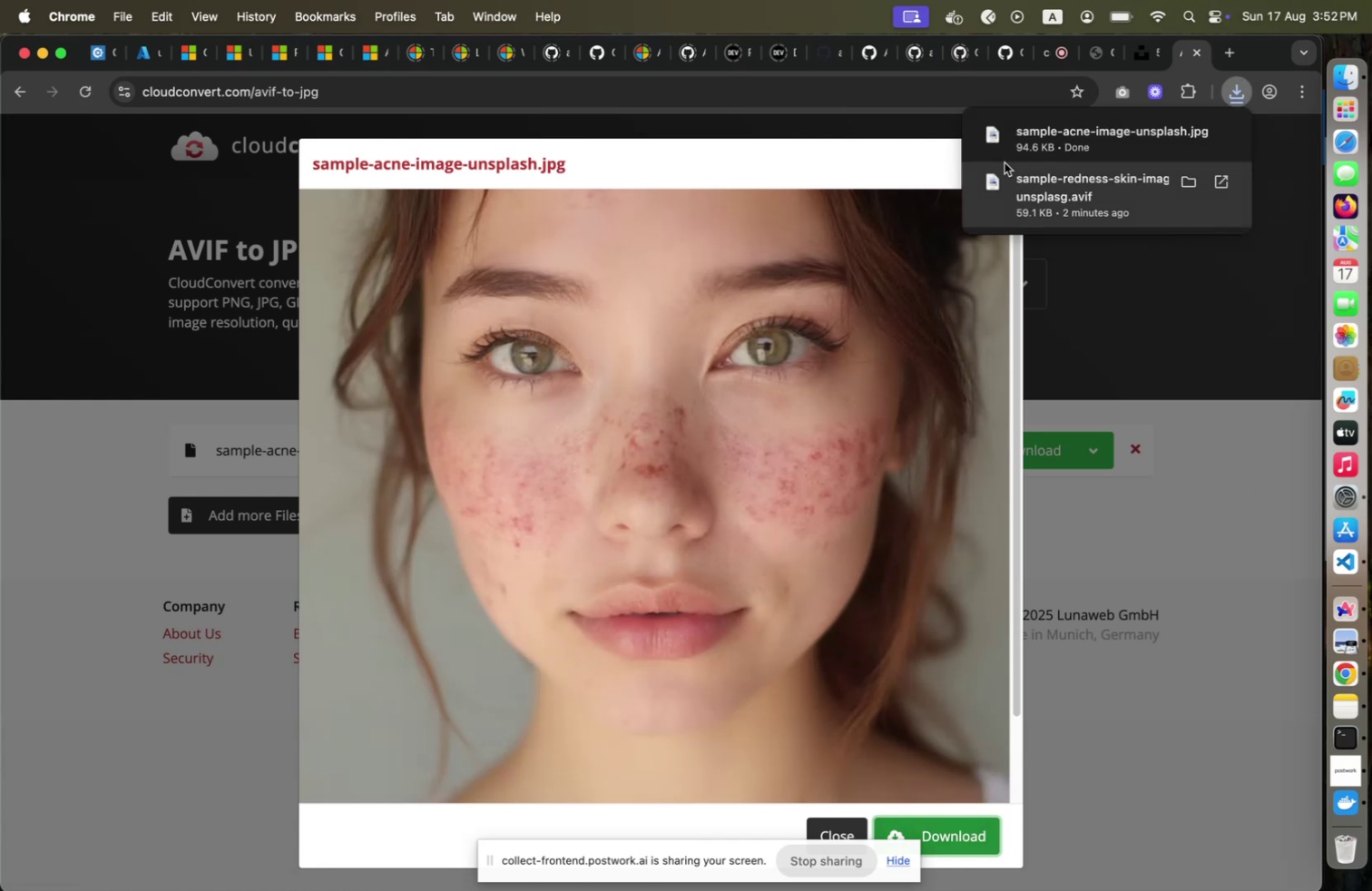 
left_click([886, 155])
 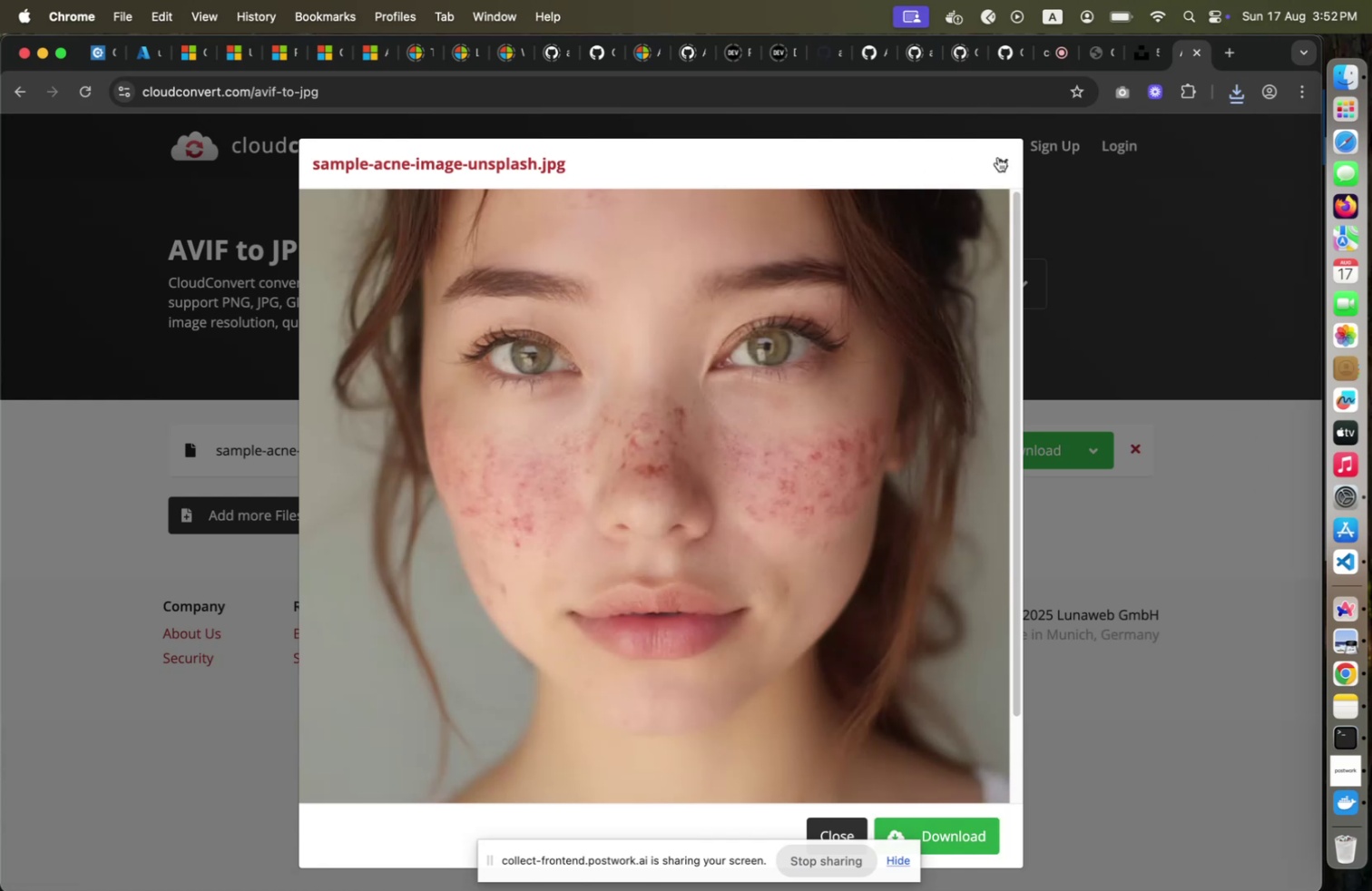 
left_click([998, 157])
 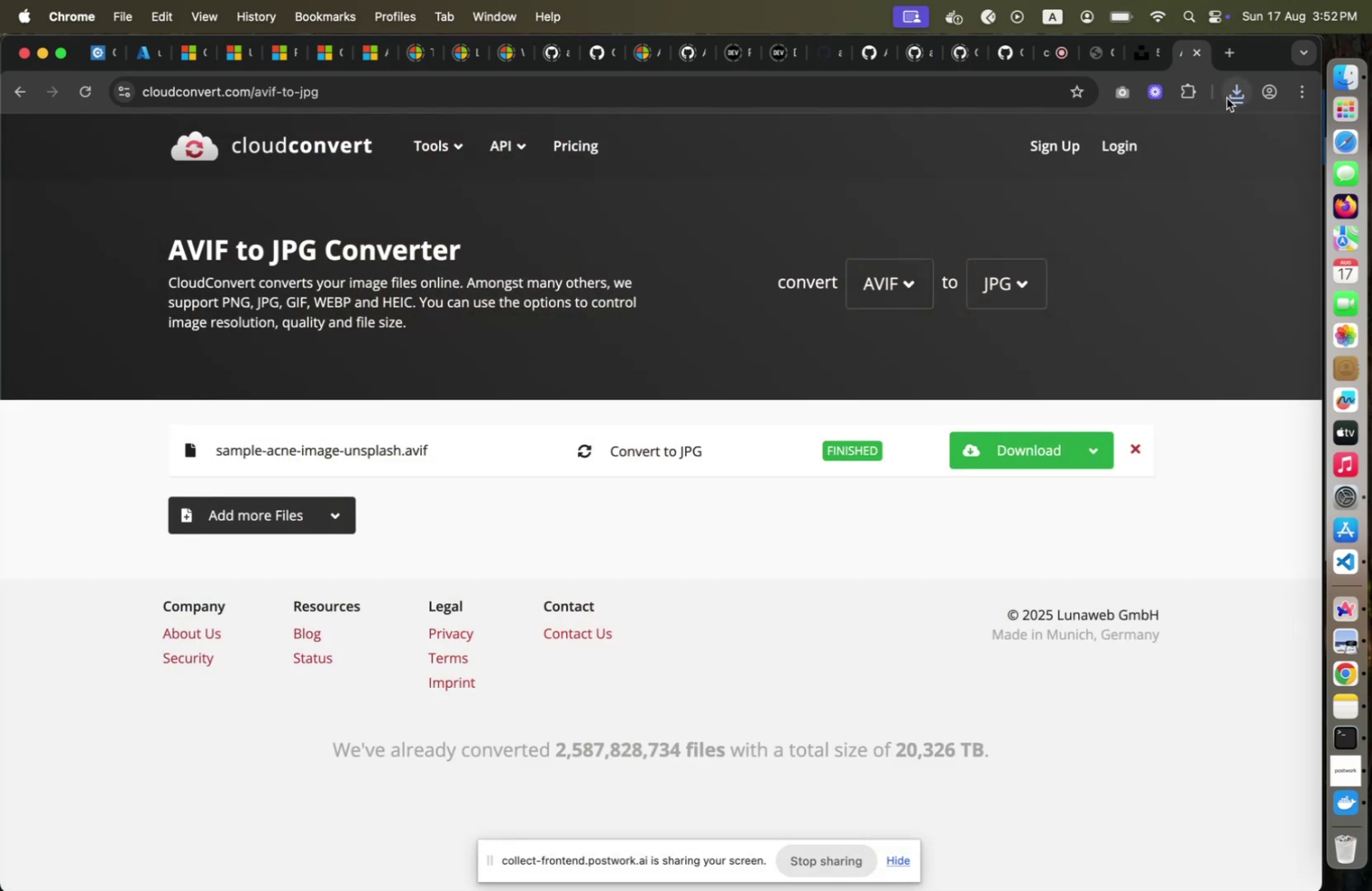 
left_click([1227, 98])
 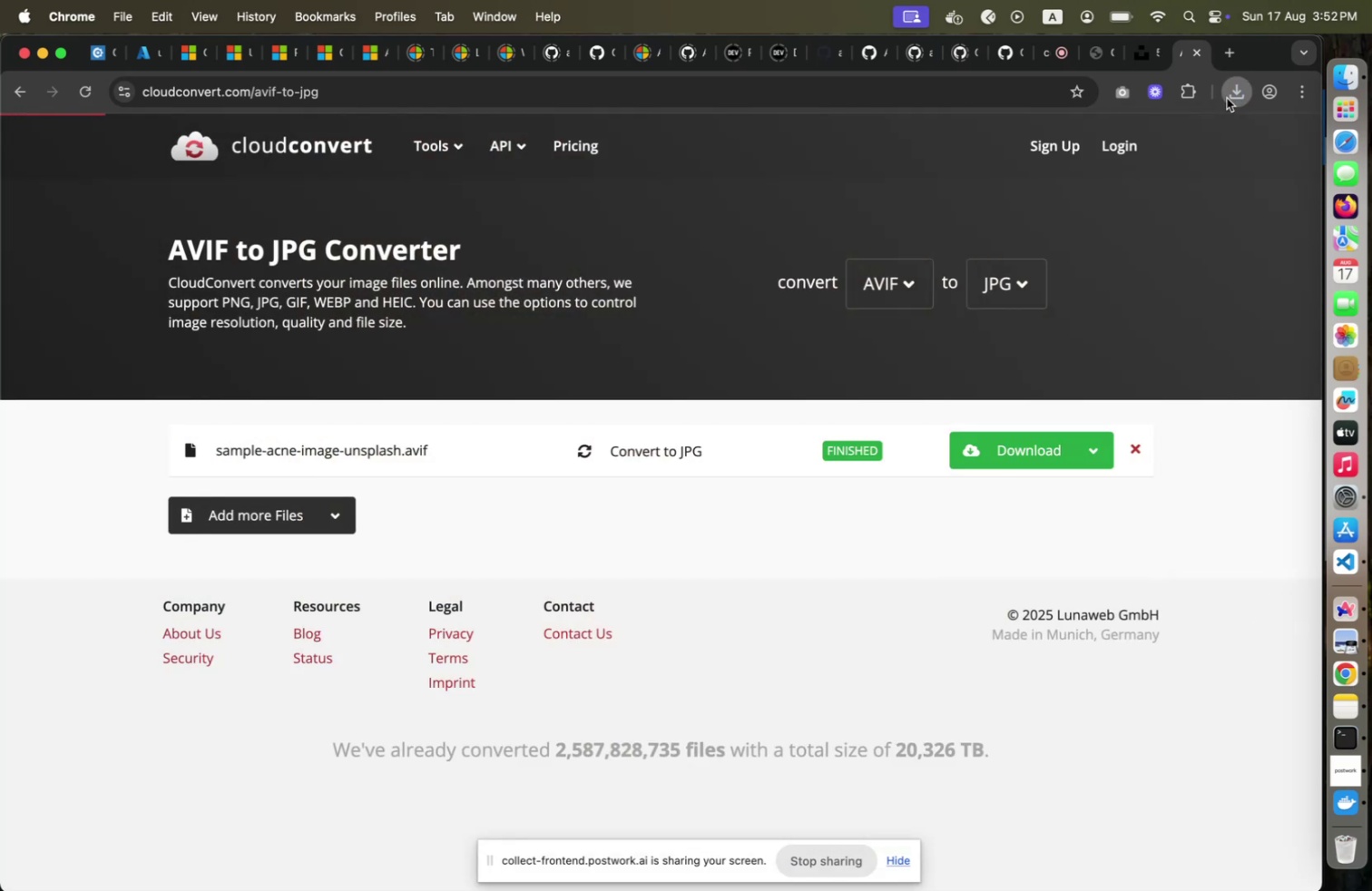 
left_click([1227, 98])
 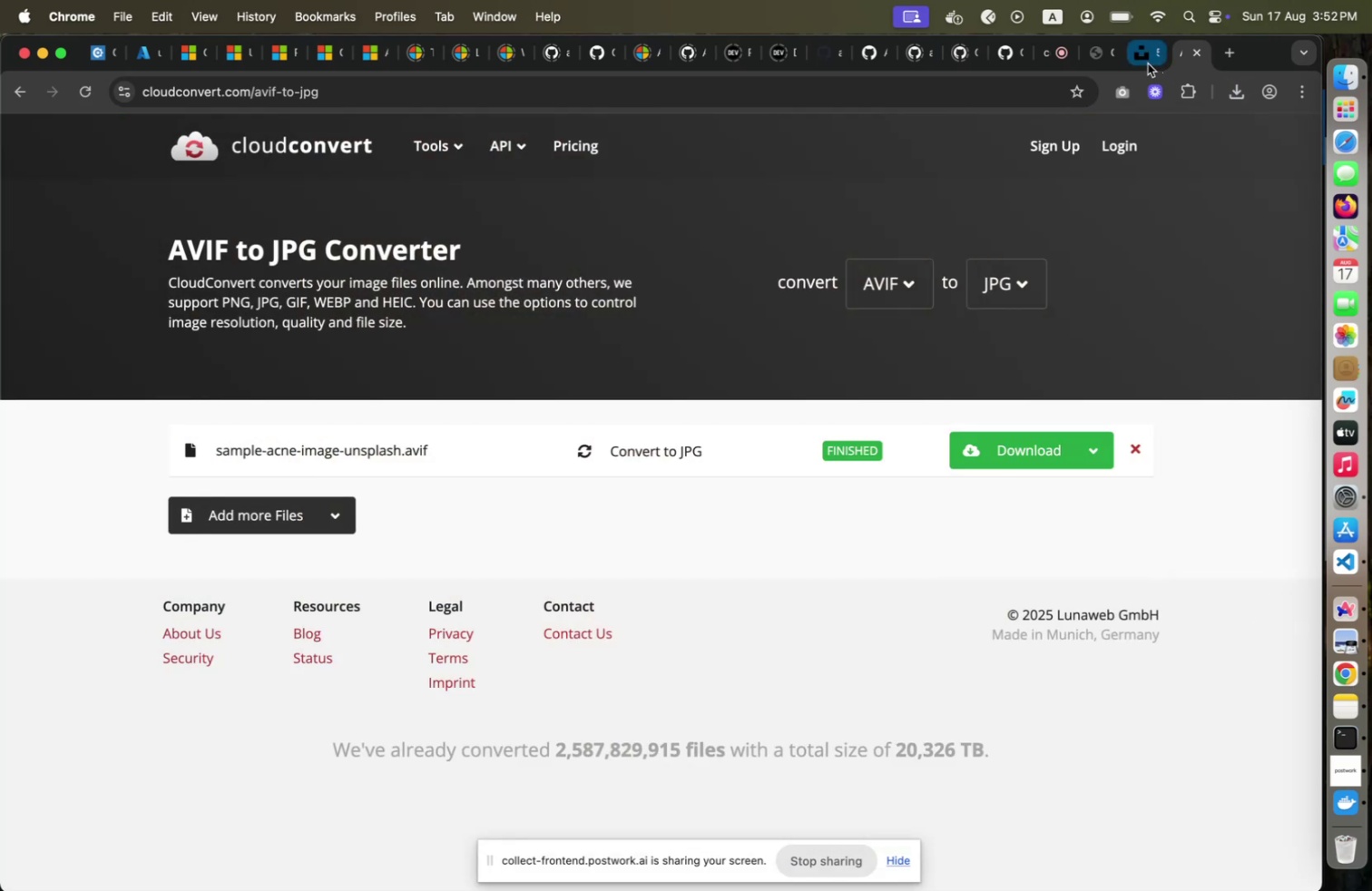 
left_click([1143, 63])
 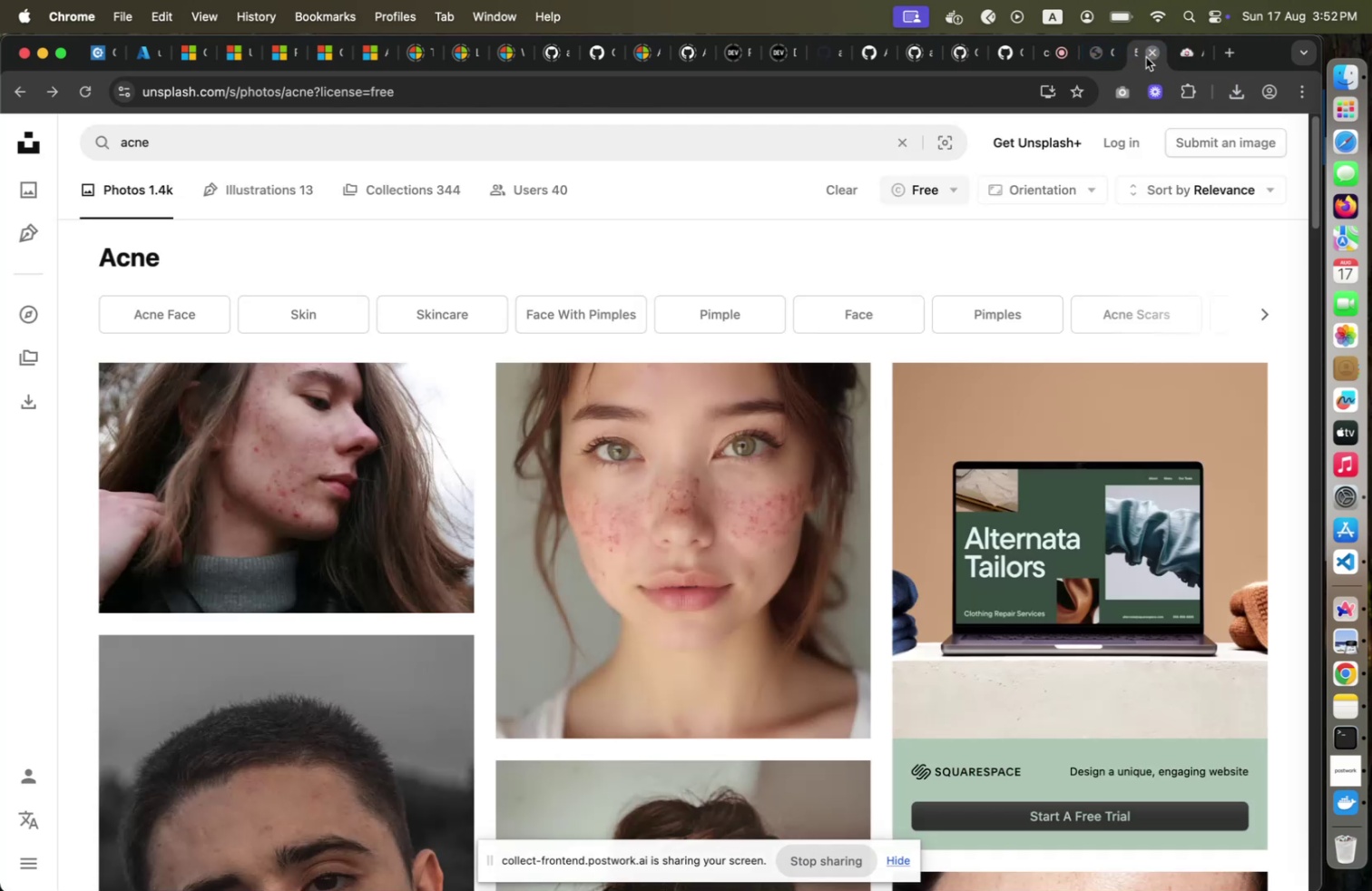 
left_click([1146, 57])
 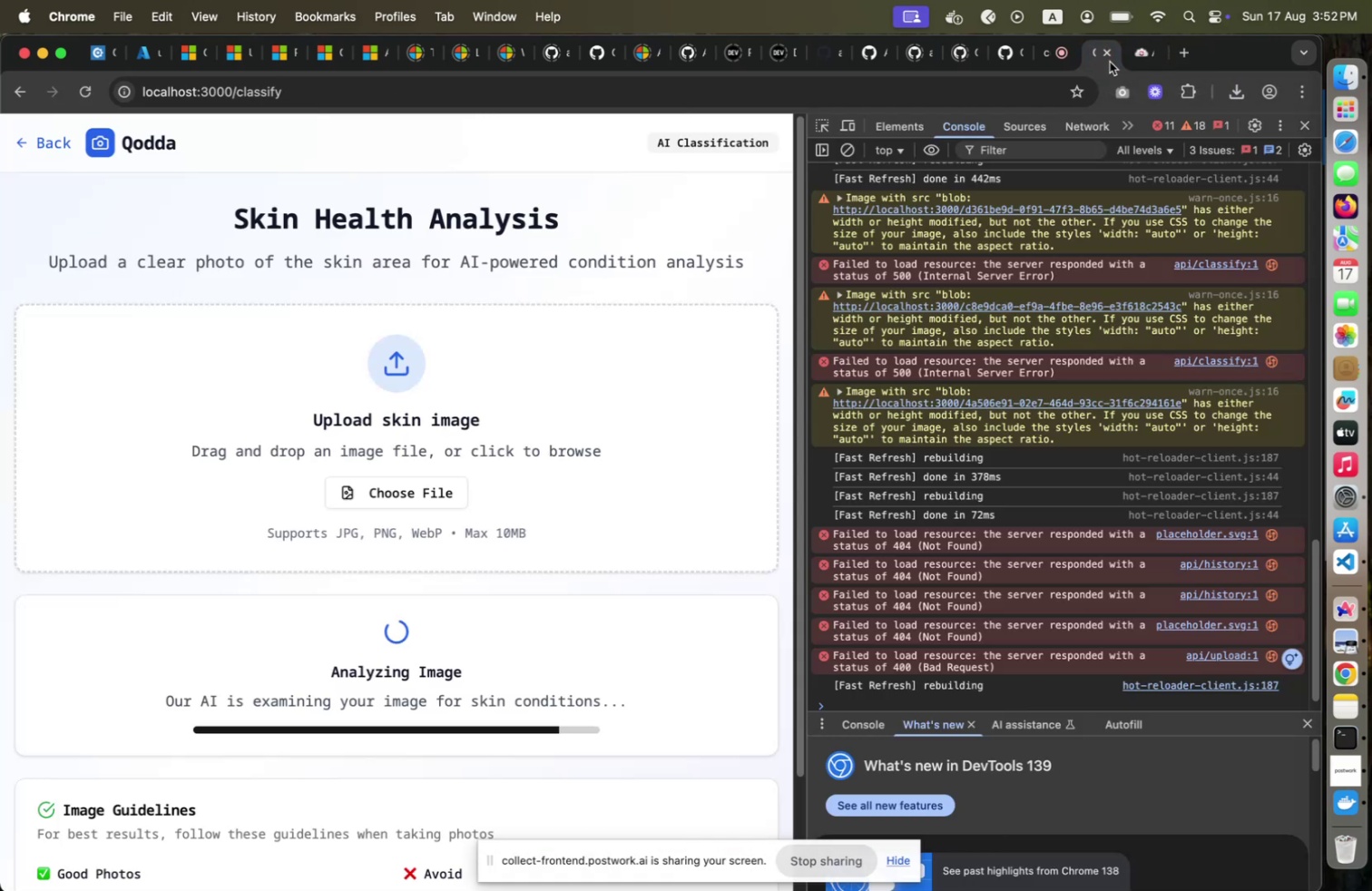 
left_click([1110, 62])
 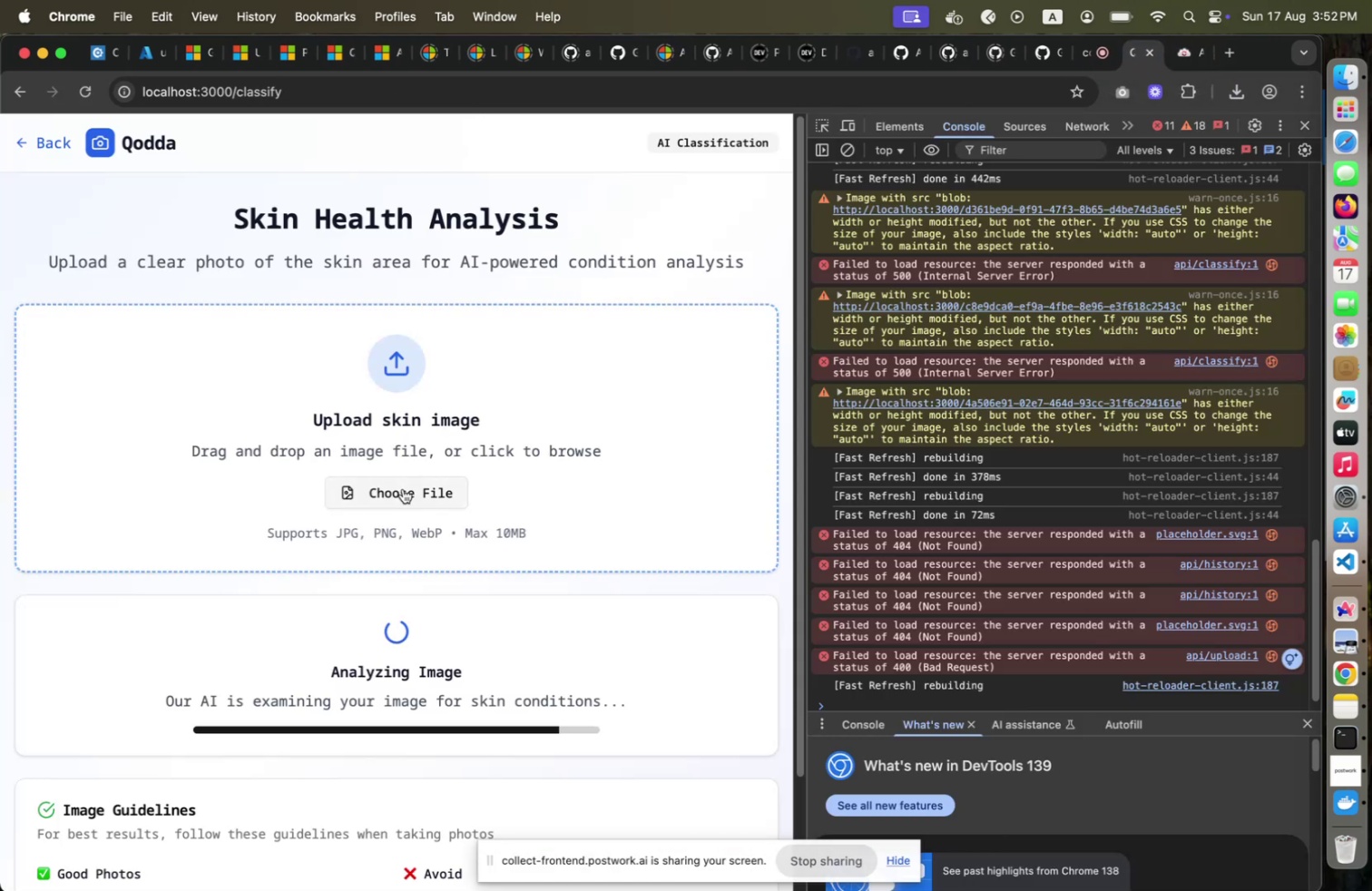 
left_click([403, 488])
 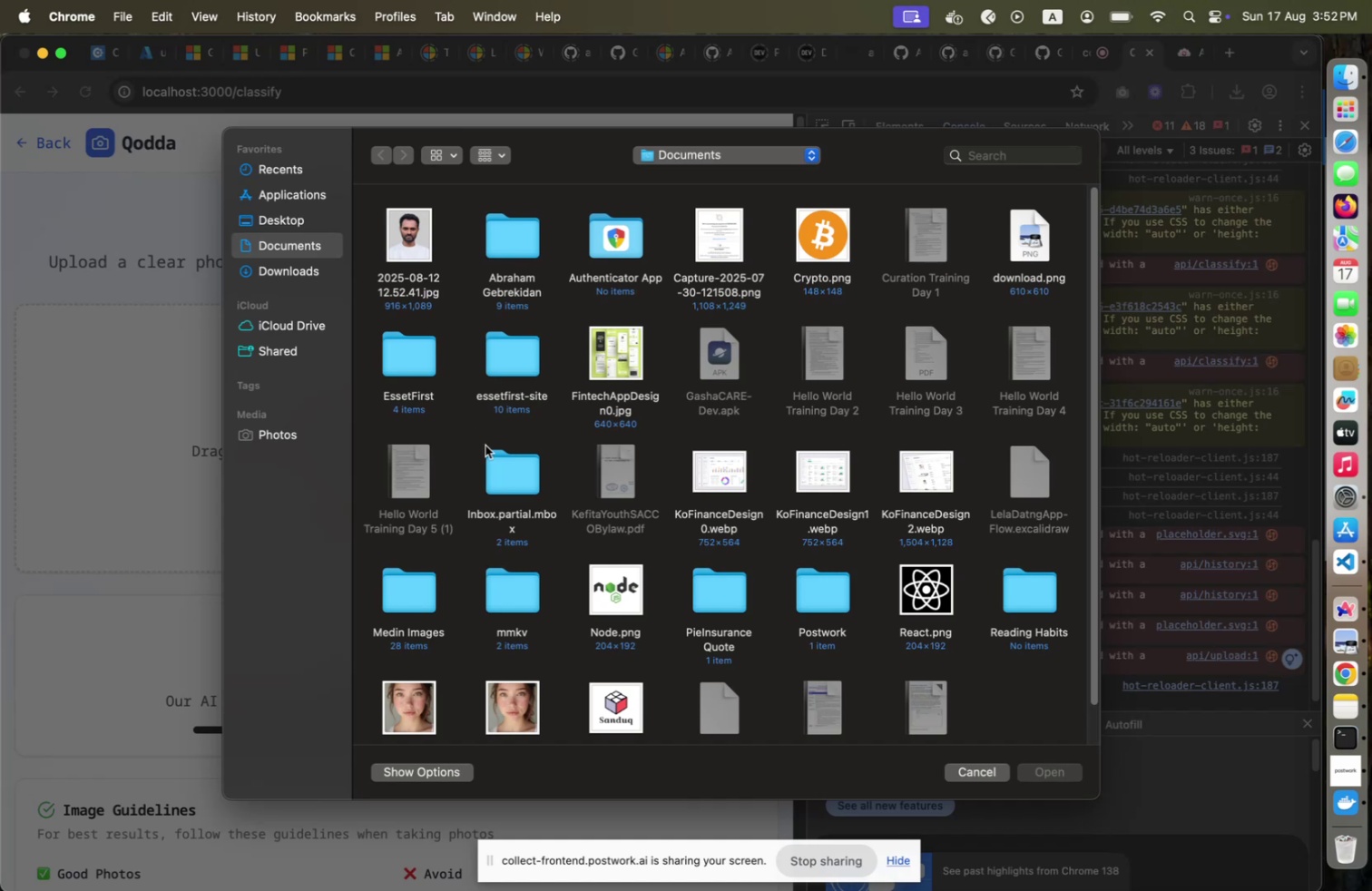 
scroll: coordinate [514, 479], scroll_direction: down, amount: 16.0
 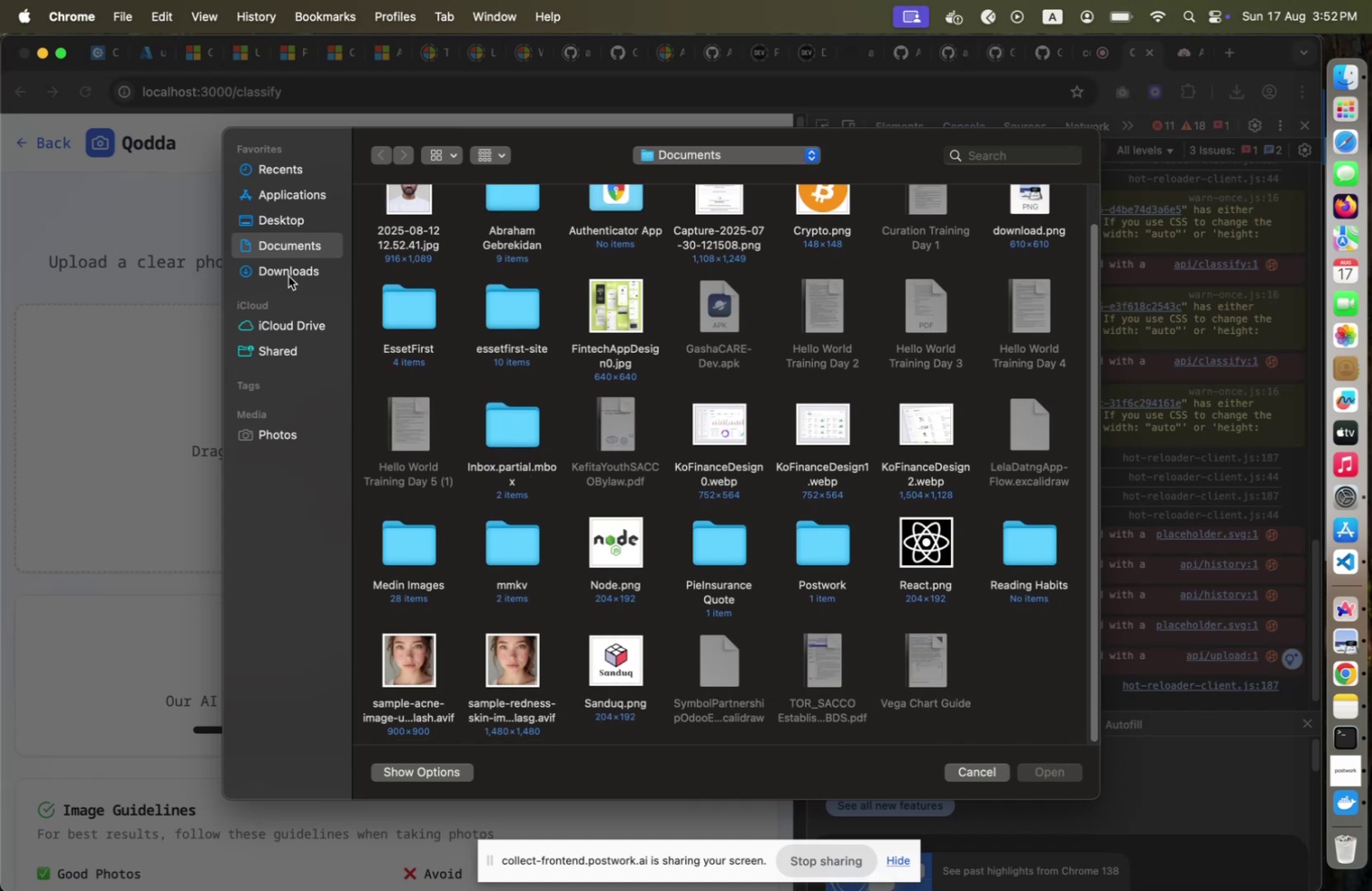 
left_click([283, 269])
 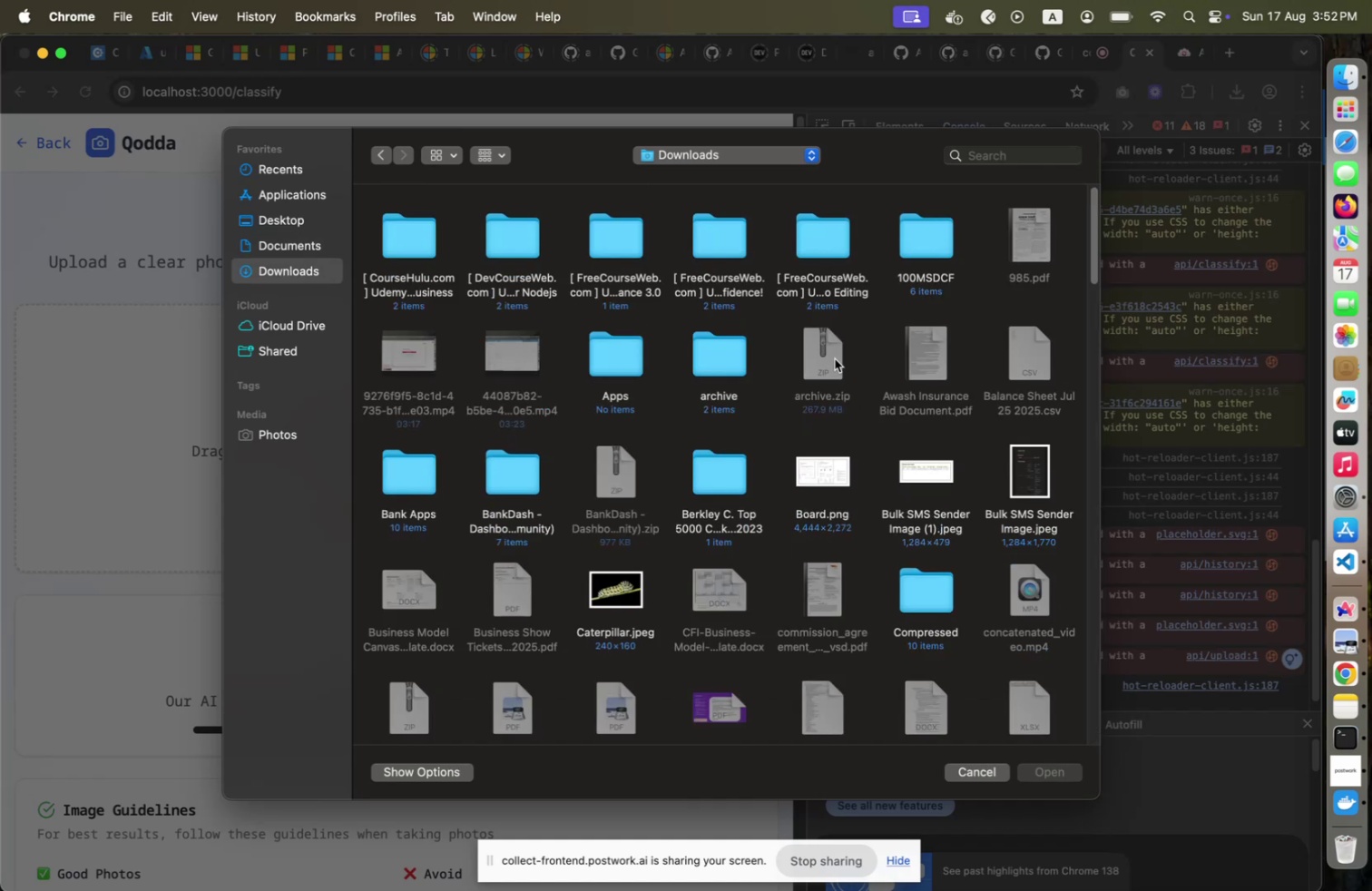 
scroll: coordinate [843, 364], scroll_direction: down, amount: 239.0
 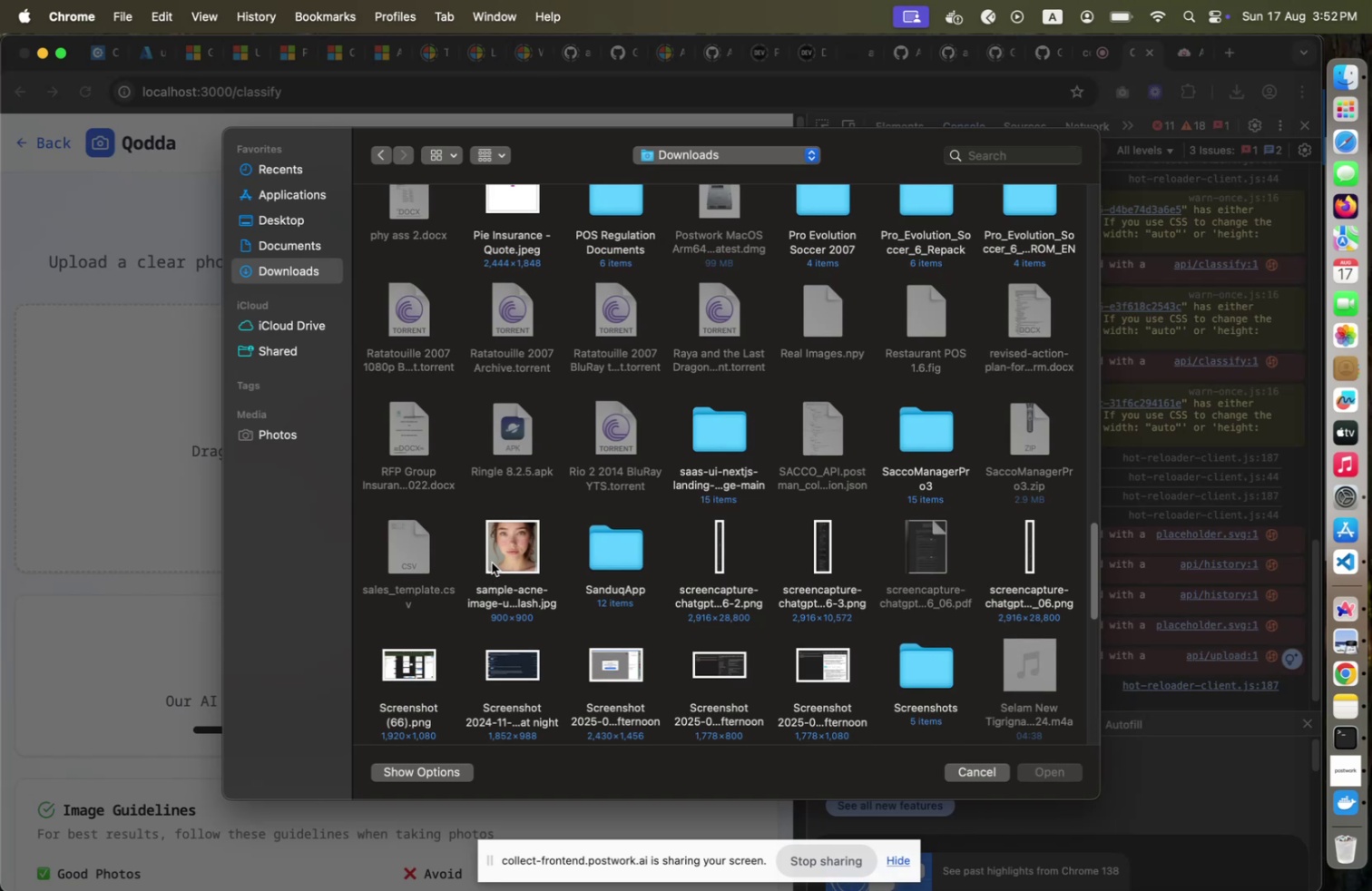 
left_click([503, 541])
 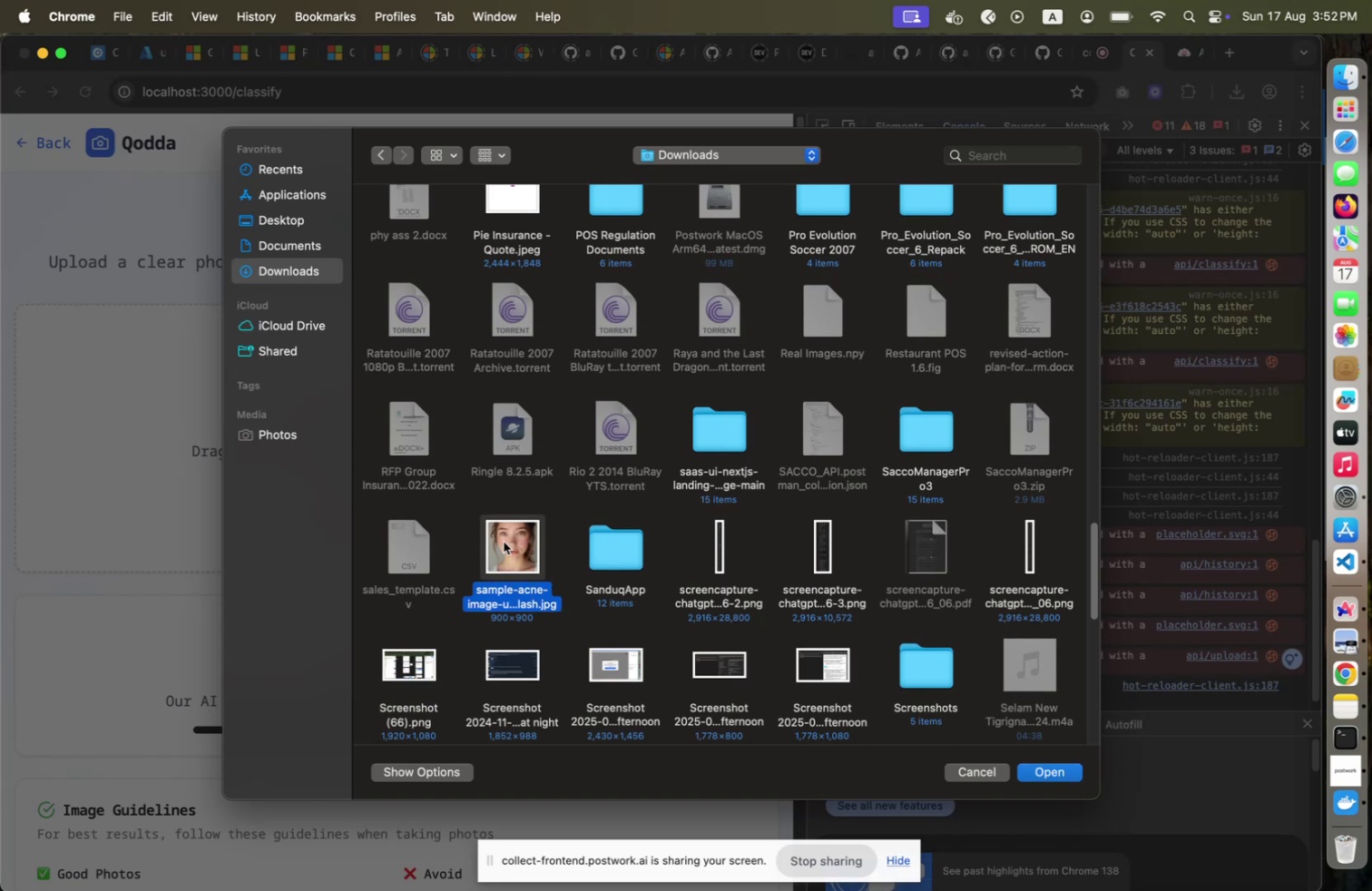 
left_click_drag(start_coordinate=[504, 541], to_coordinate=[476, 535])
 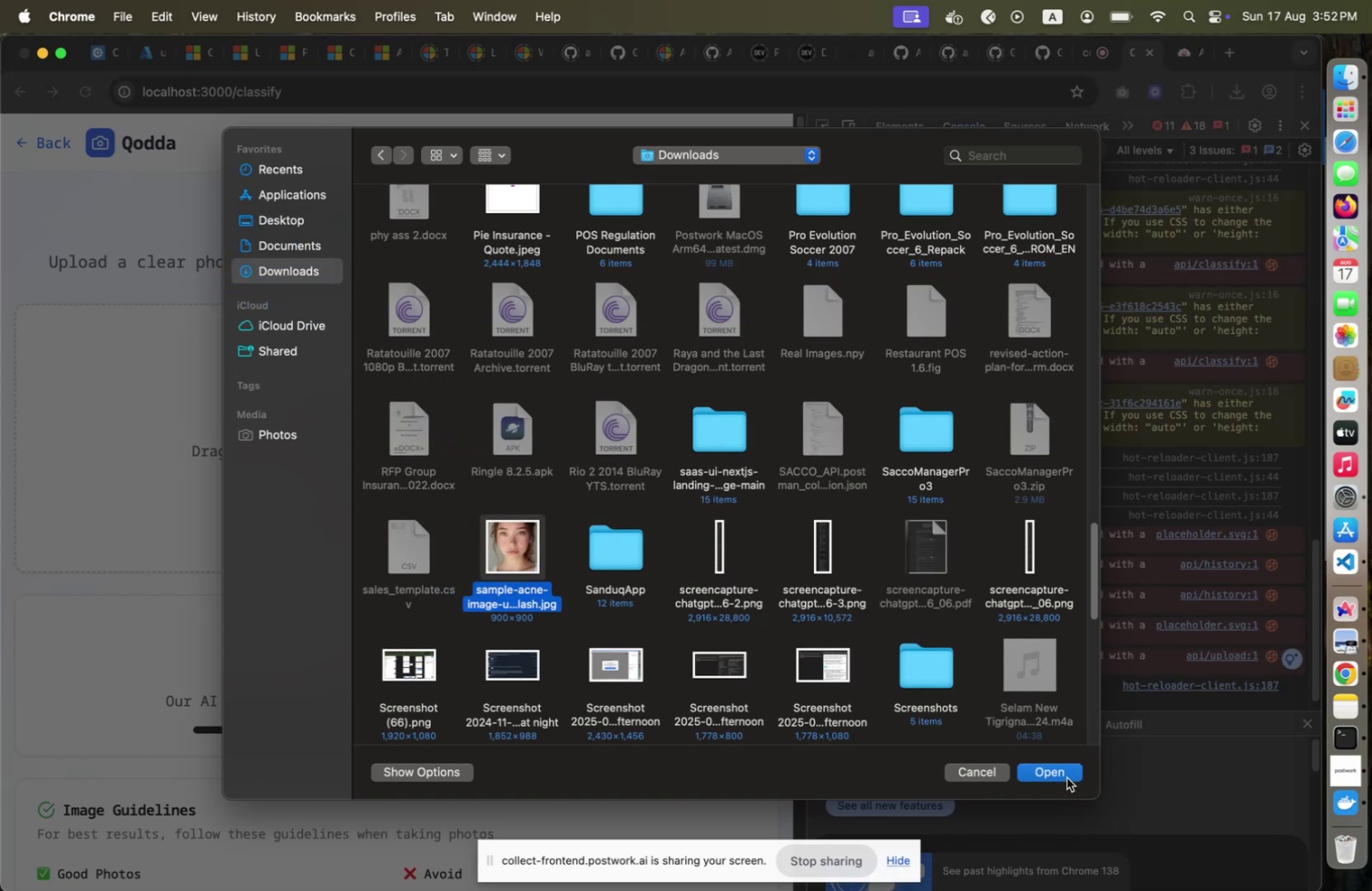 
left_click([1067, 774])
 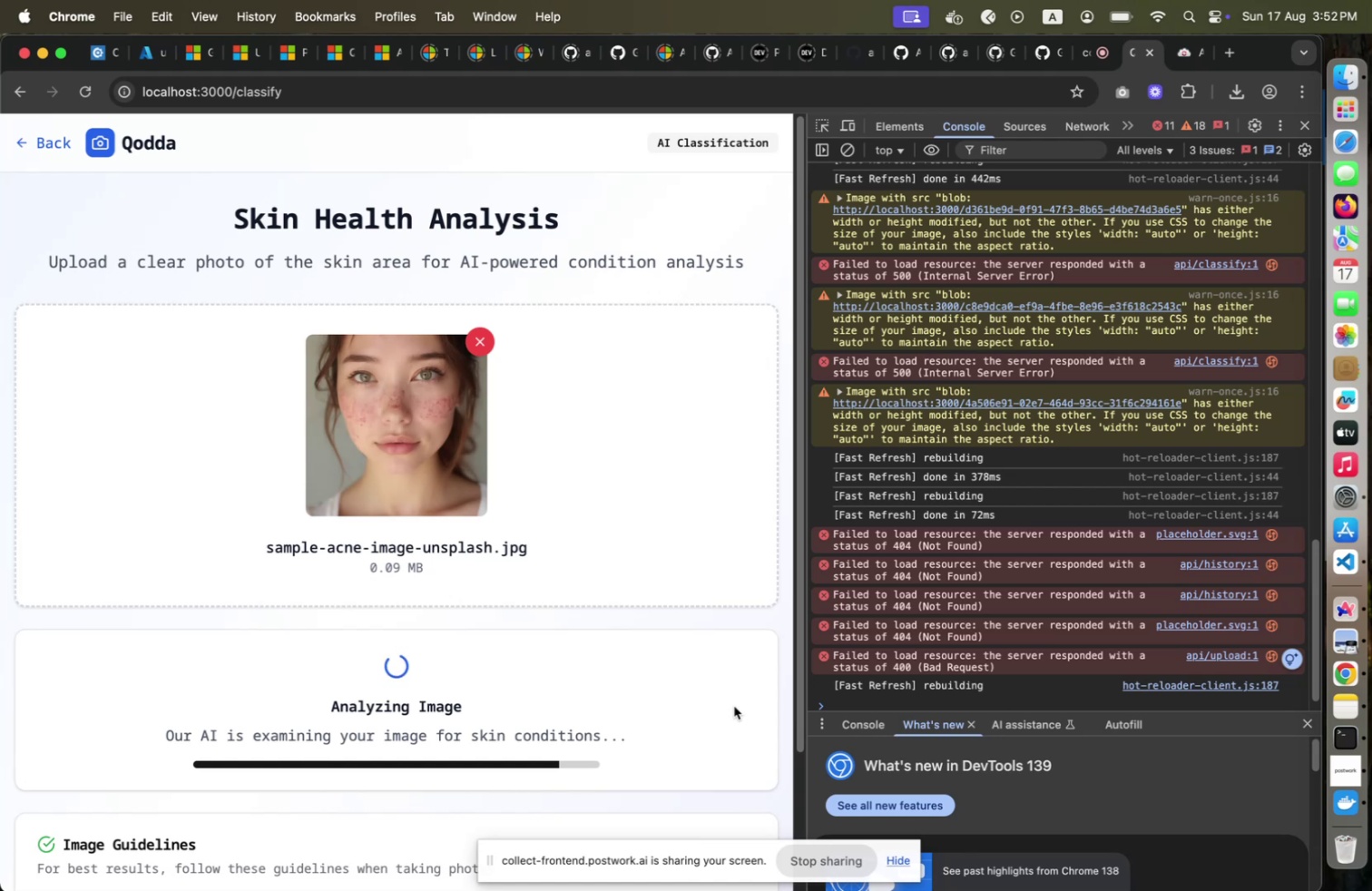 
wait(11.66)
 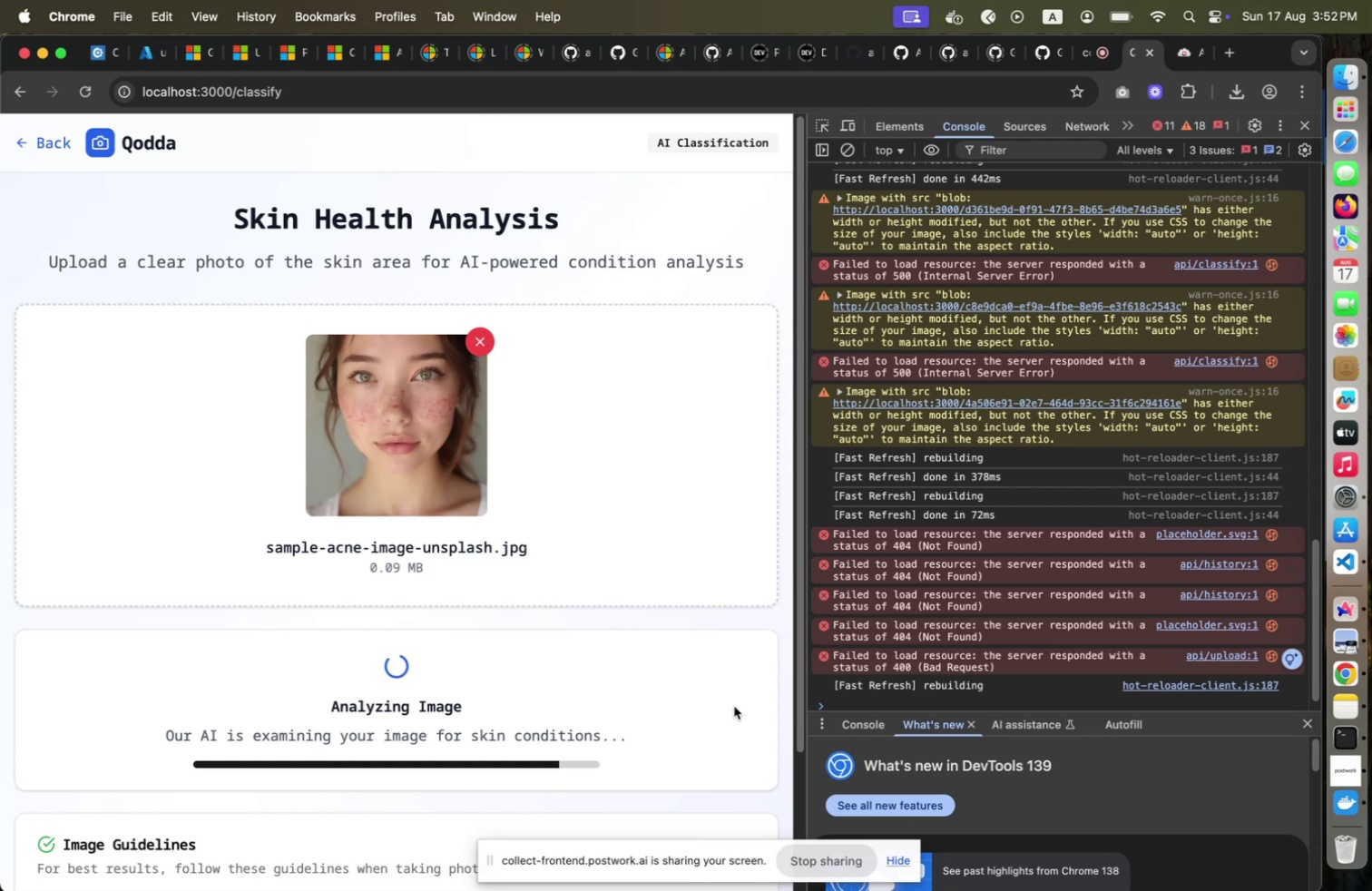 
left_click([86, 99])
 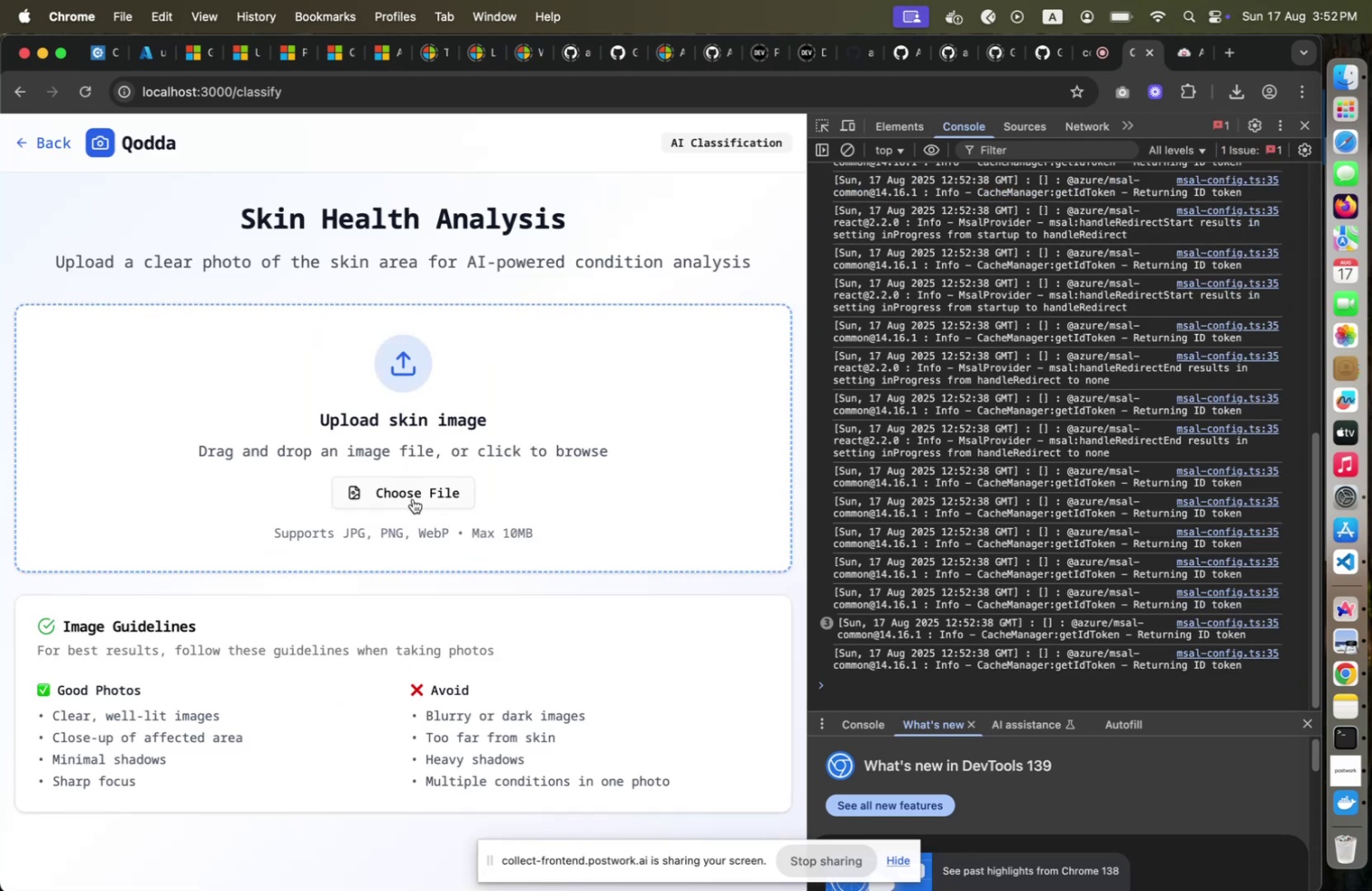 
left_click([415, 497])
 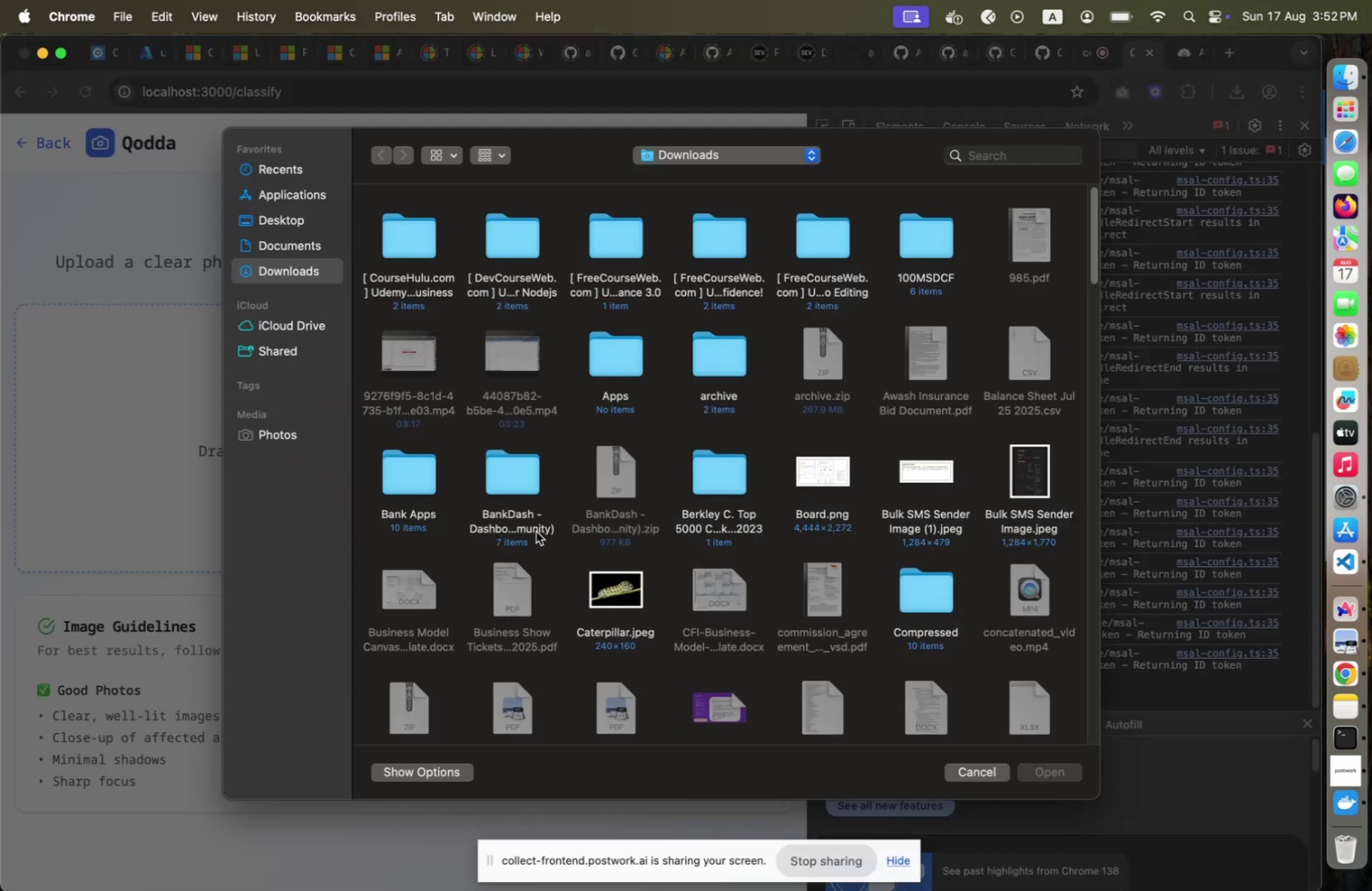 
scroll: coordinate [545, 534], scroll_direction: down, amount: 234.0
 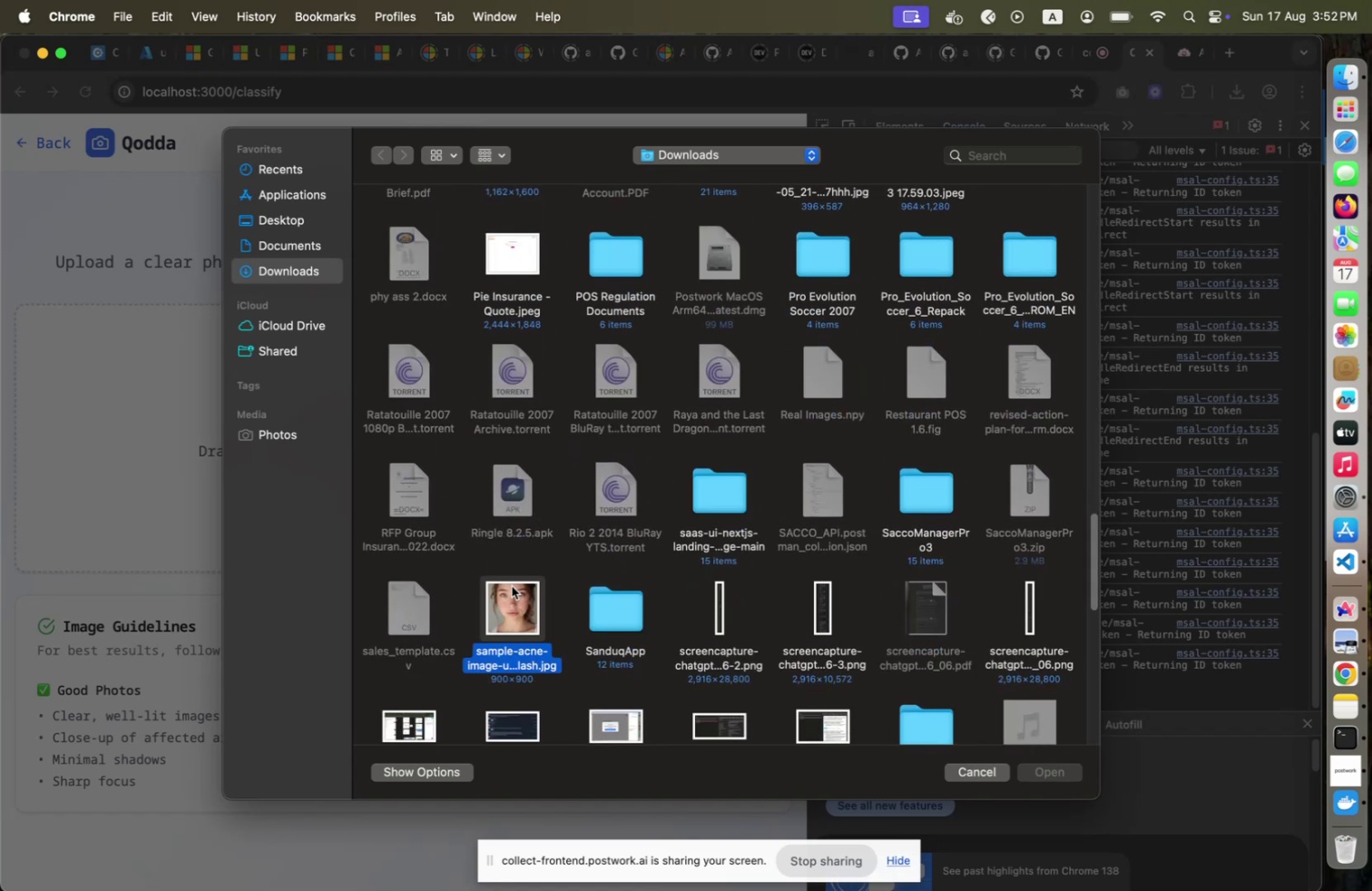 
left_click([512, 585])
 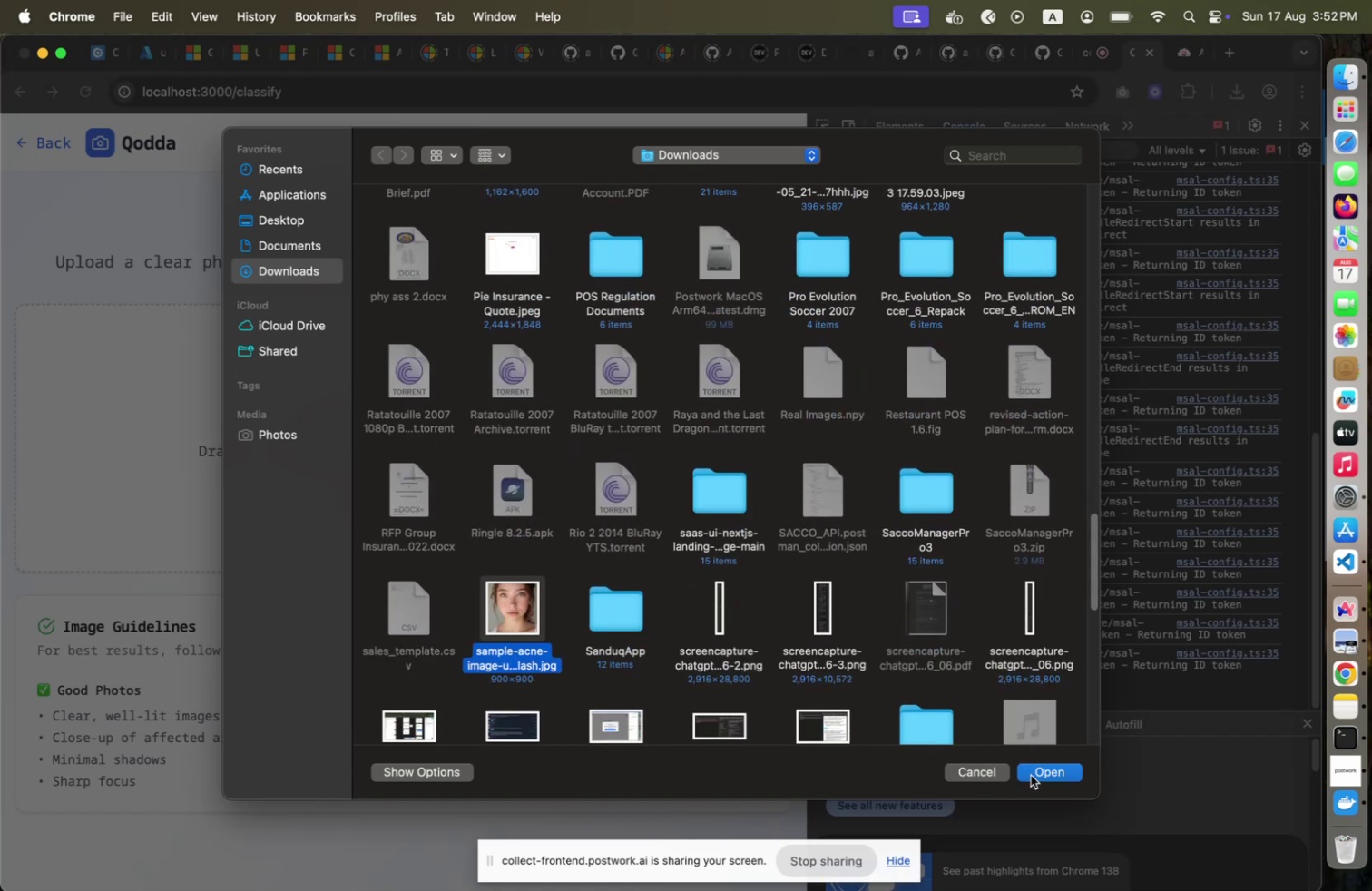 
left_click([1031, 774])
 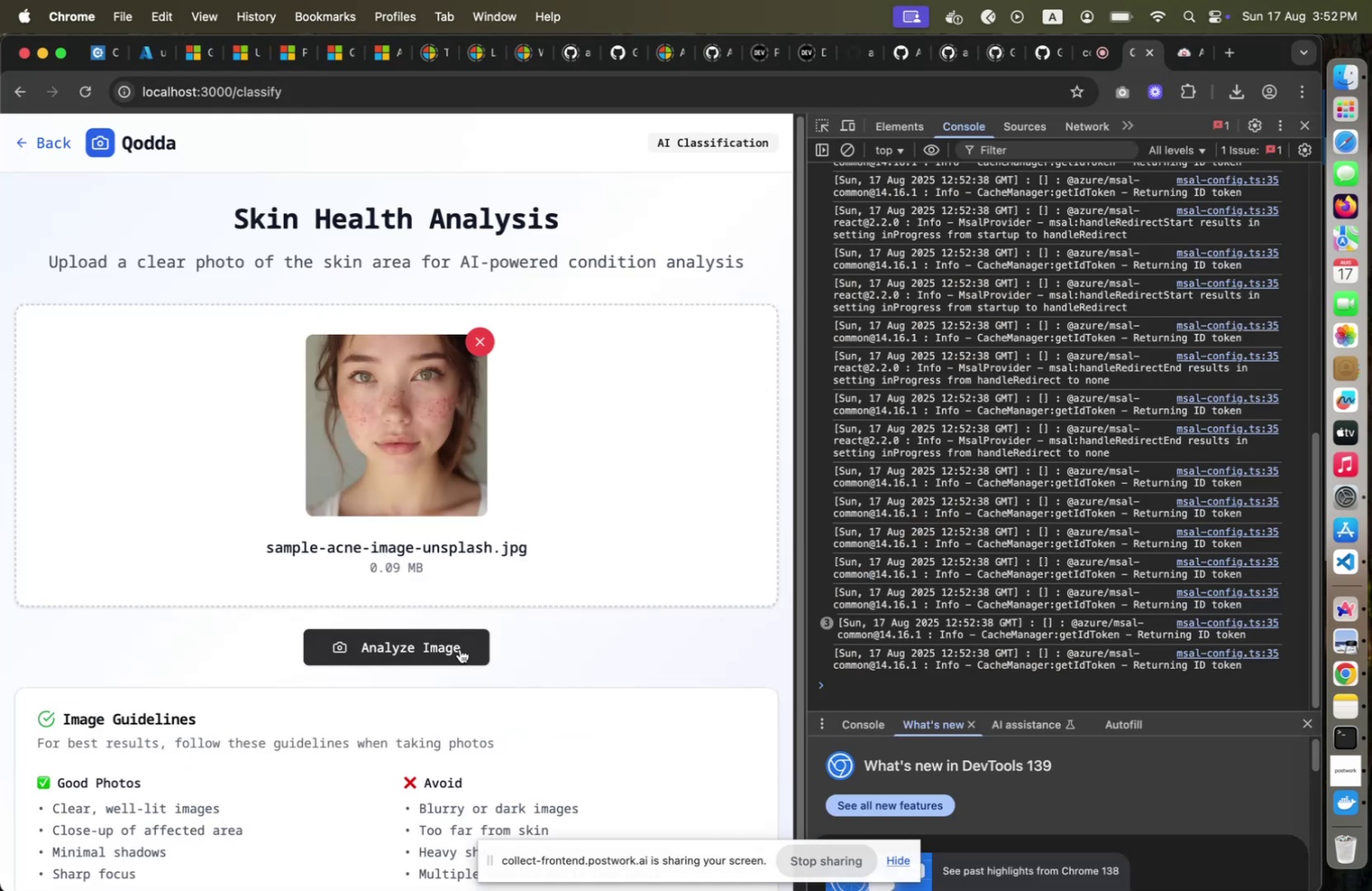 
left_click([460, 648])
 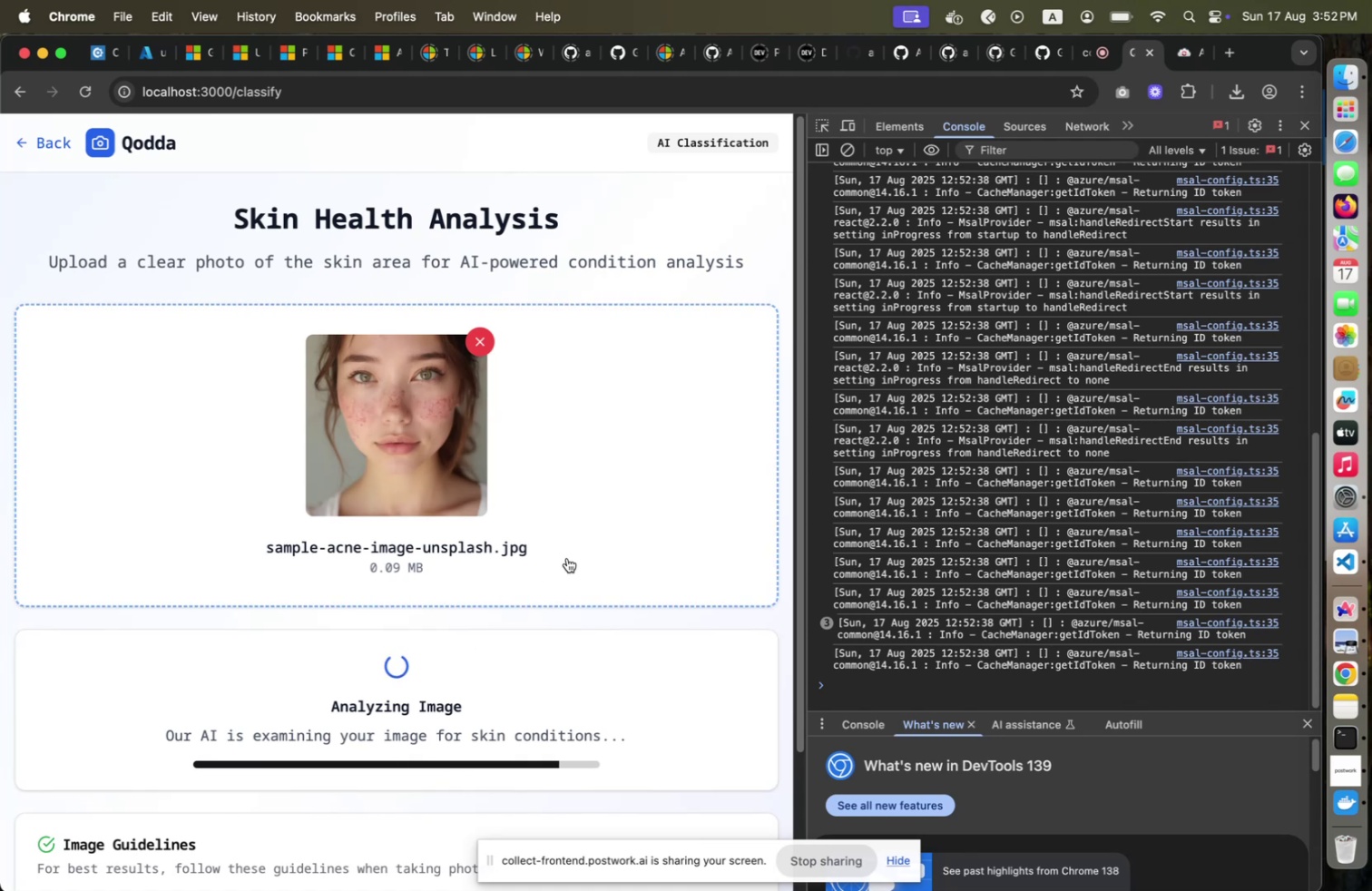 
wait(10.76)
 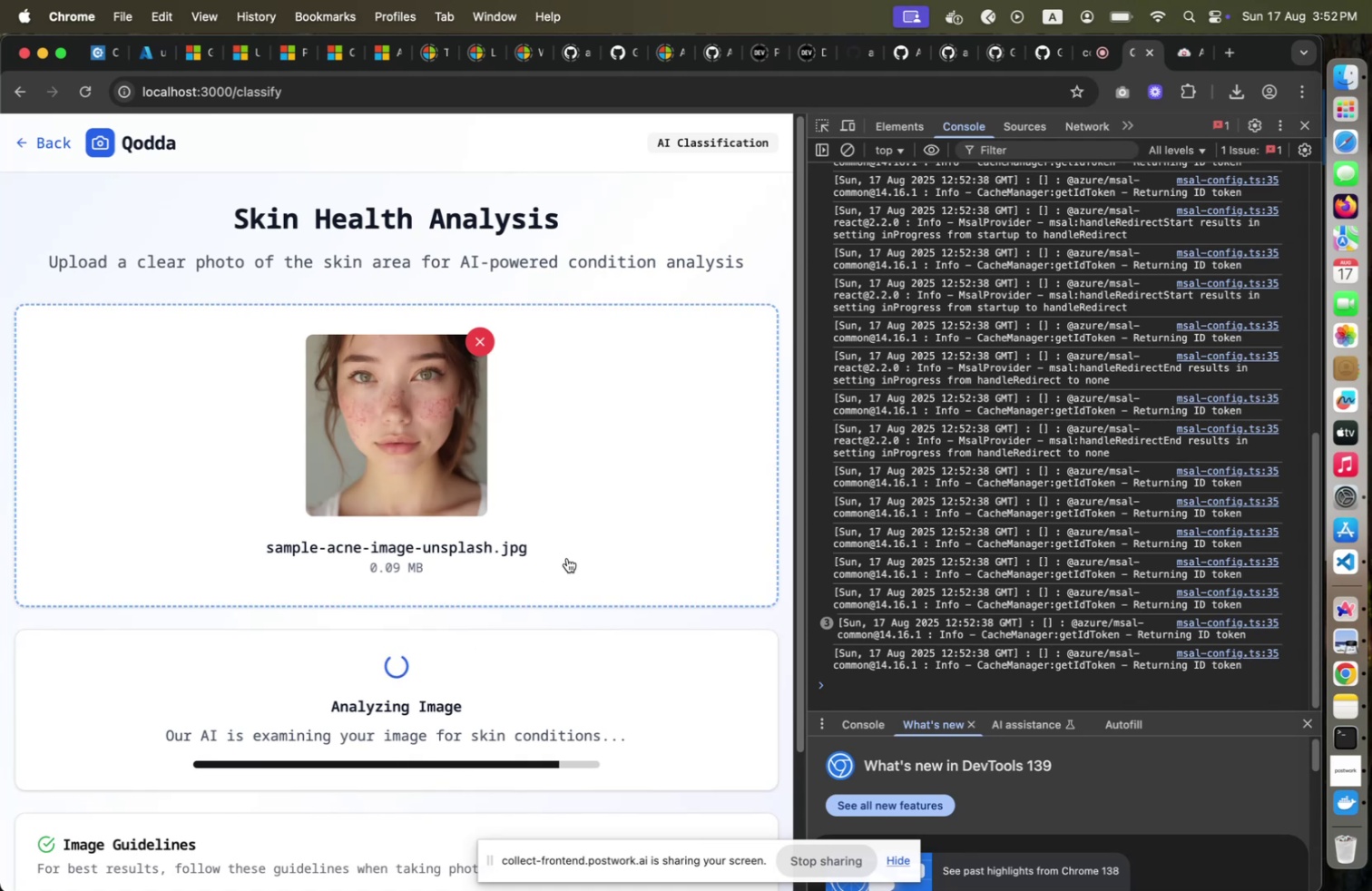 
left_click([1306, 120])
 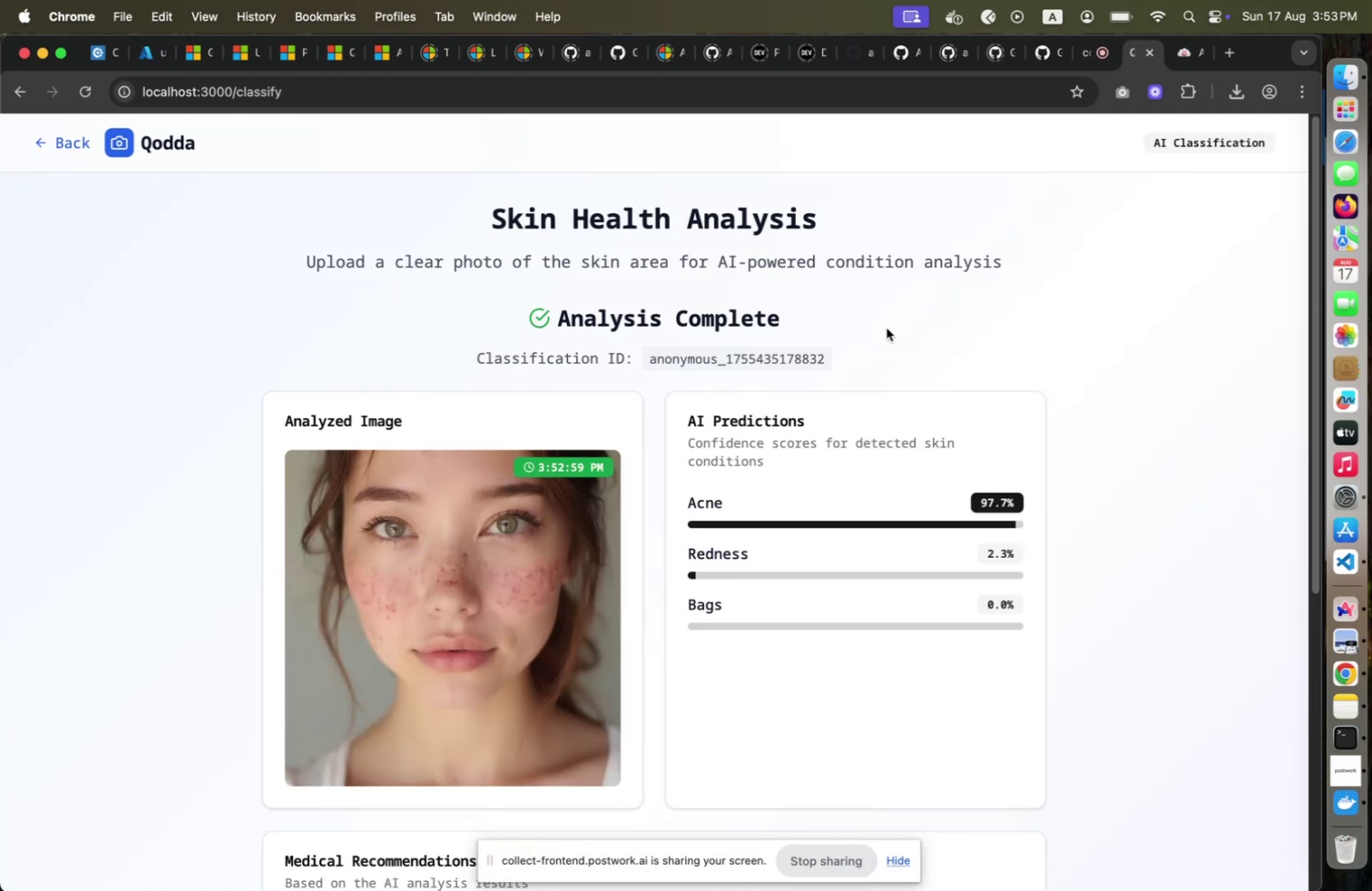 
scroll: coordinate [887, 328], scroll_direction: down, amount: 3.0
 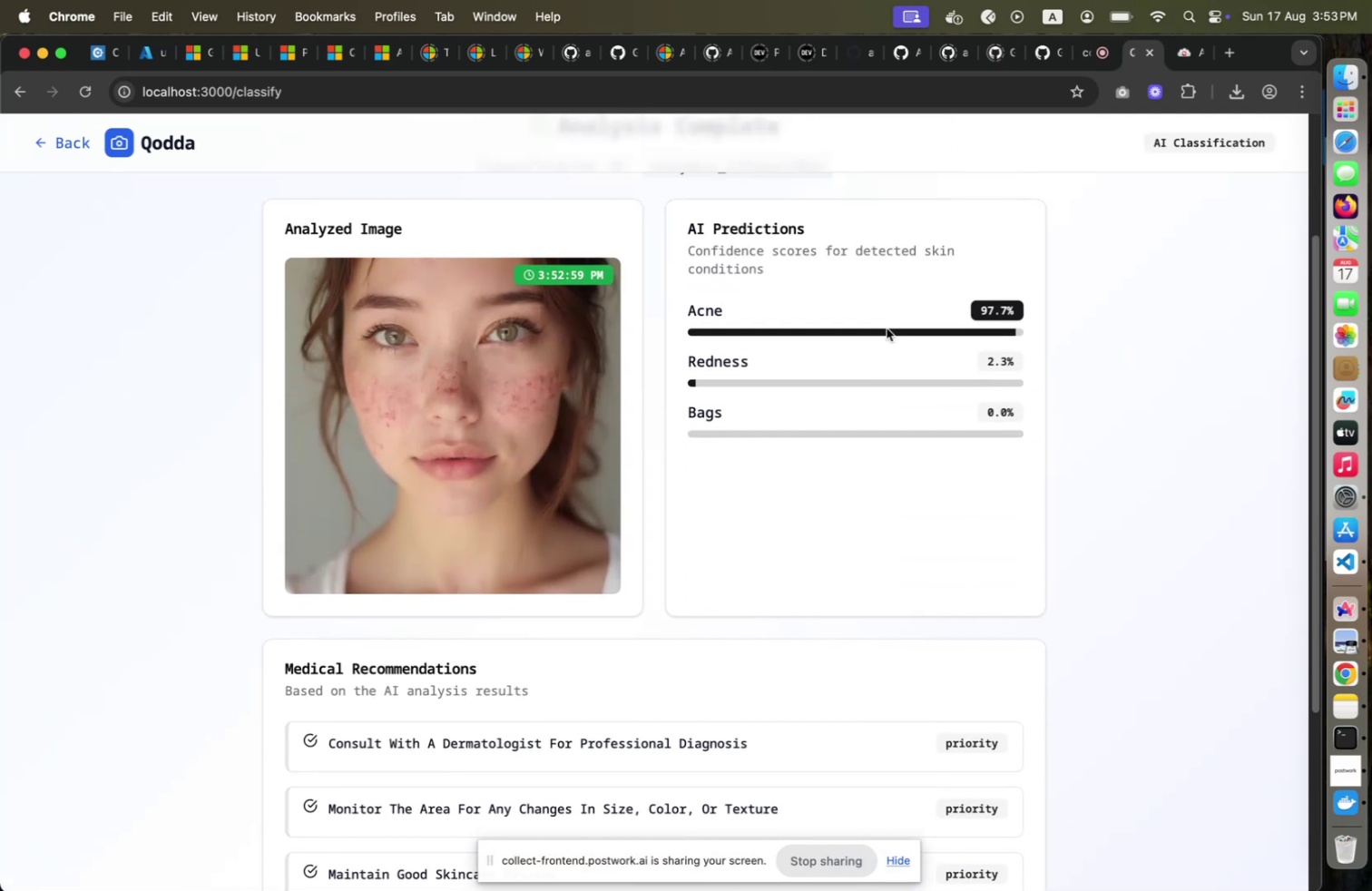 
scroll: coordinate [887, 328], scroll_direction: up, amount: 1.0
 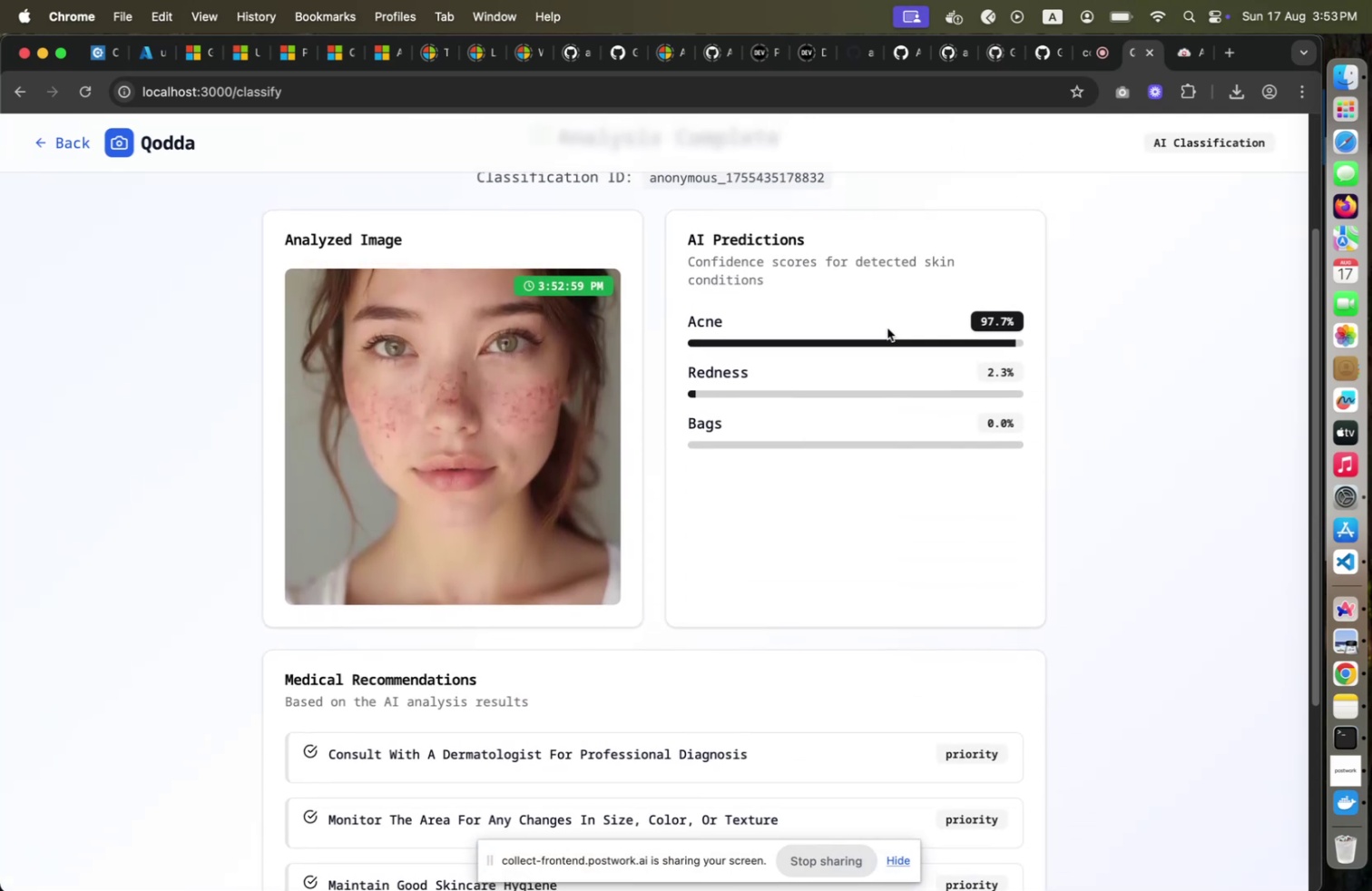 
scroll: coordinate [887, 327], scroll_direction: down, amount: 8.0
 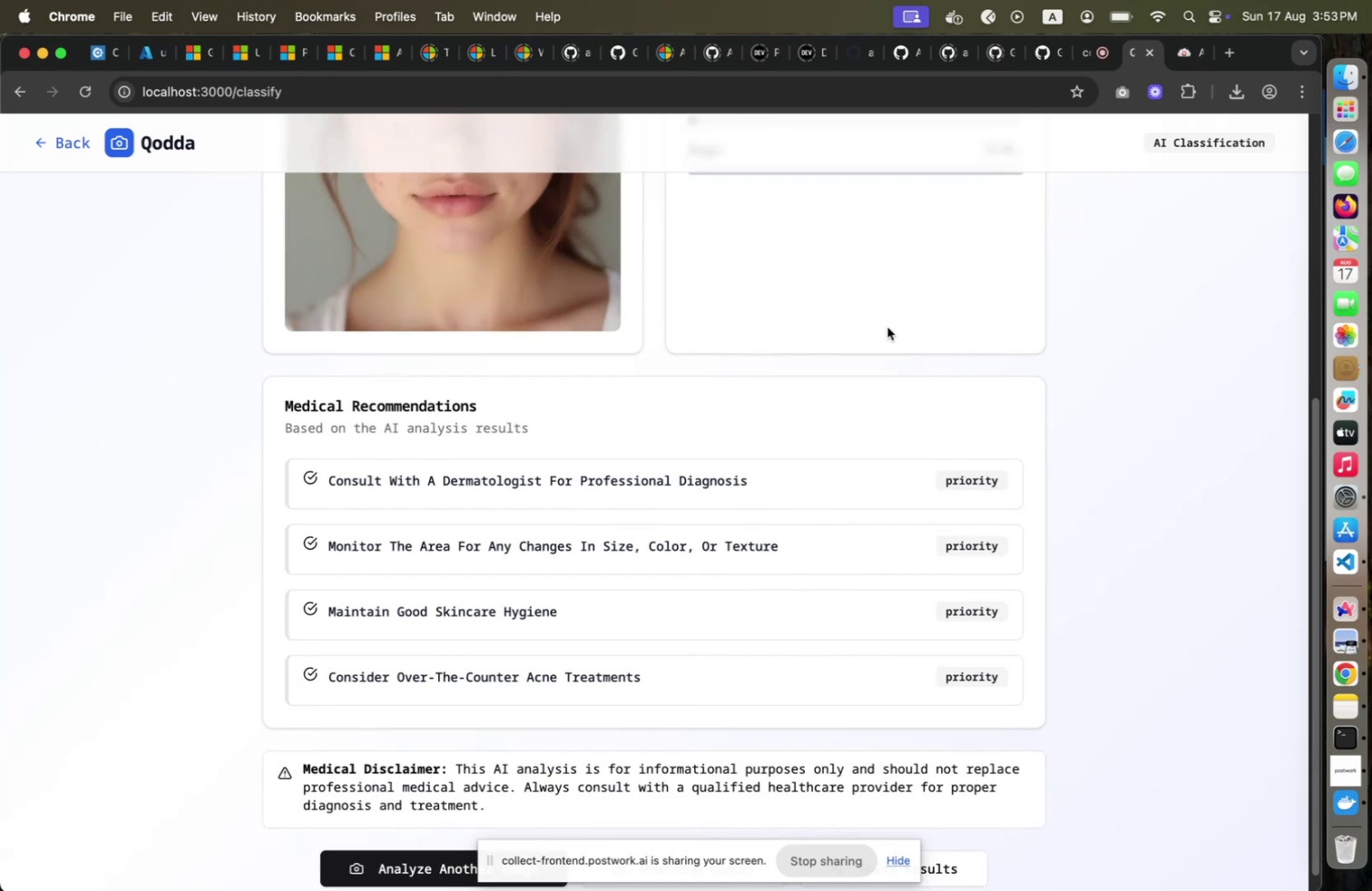 
wait(8.58)
 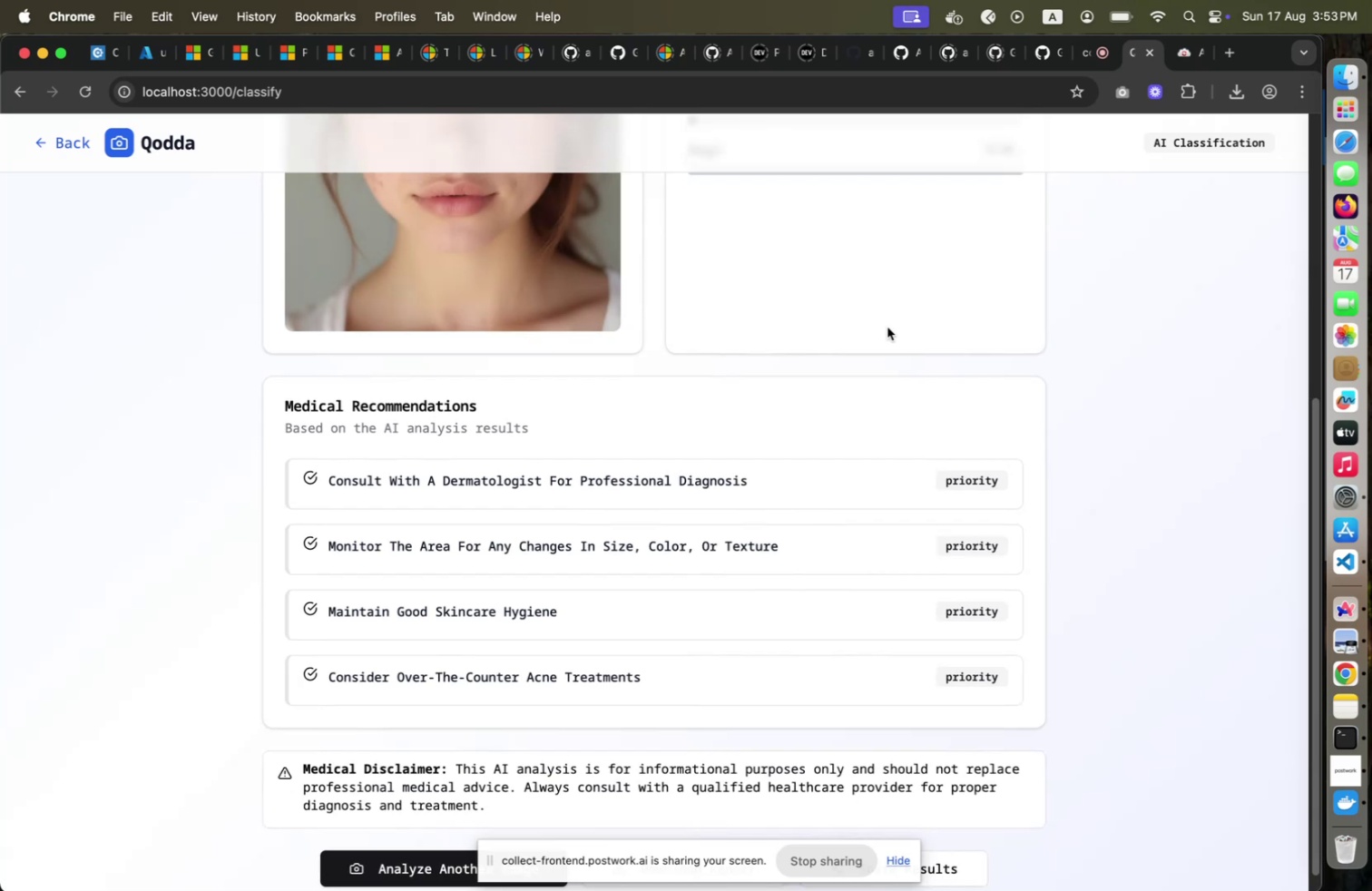 
scroll: coordinate [887, 327], scroll_direction: down, amount: 4.0
 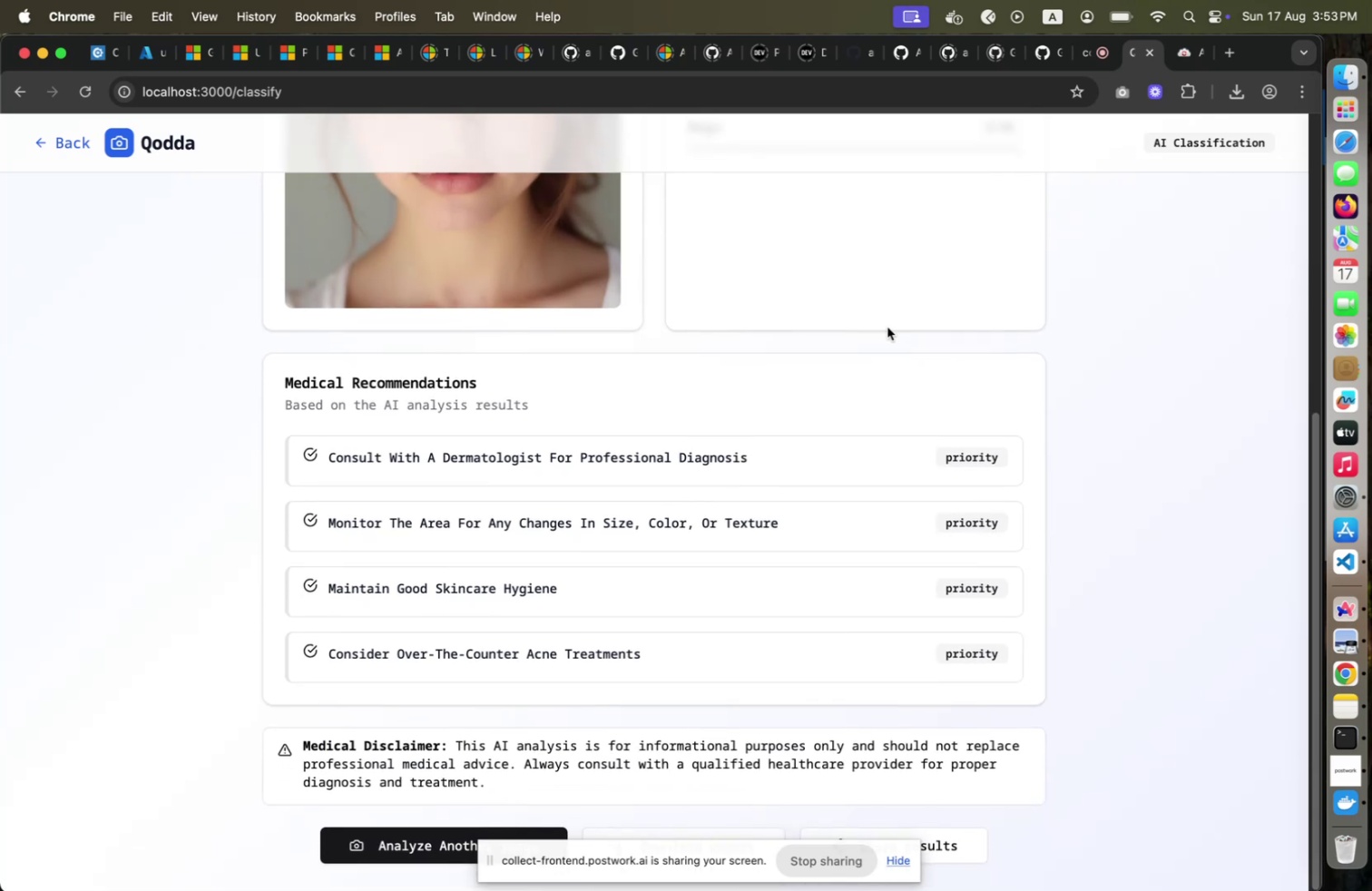 
scroll: coordinate [887, 327], scroll_direction: up, amount: 16.0
 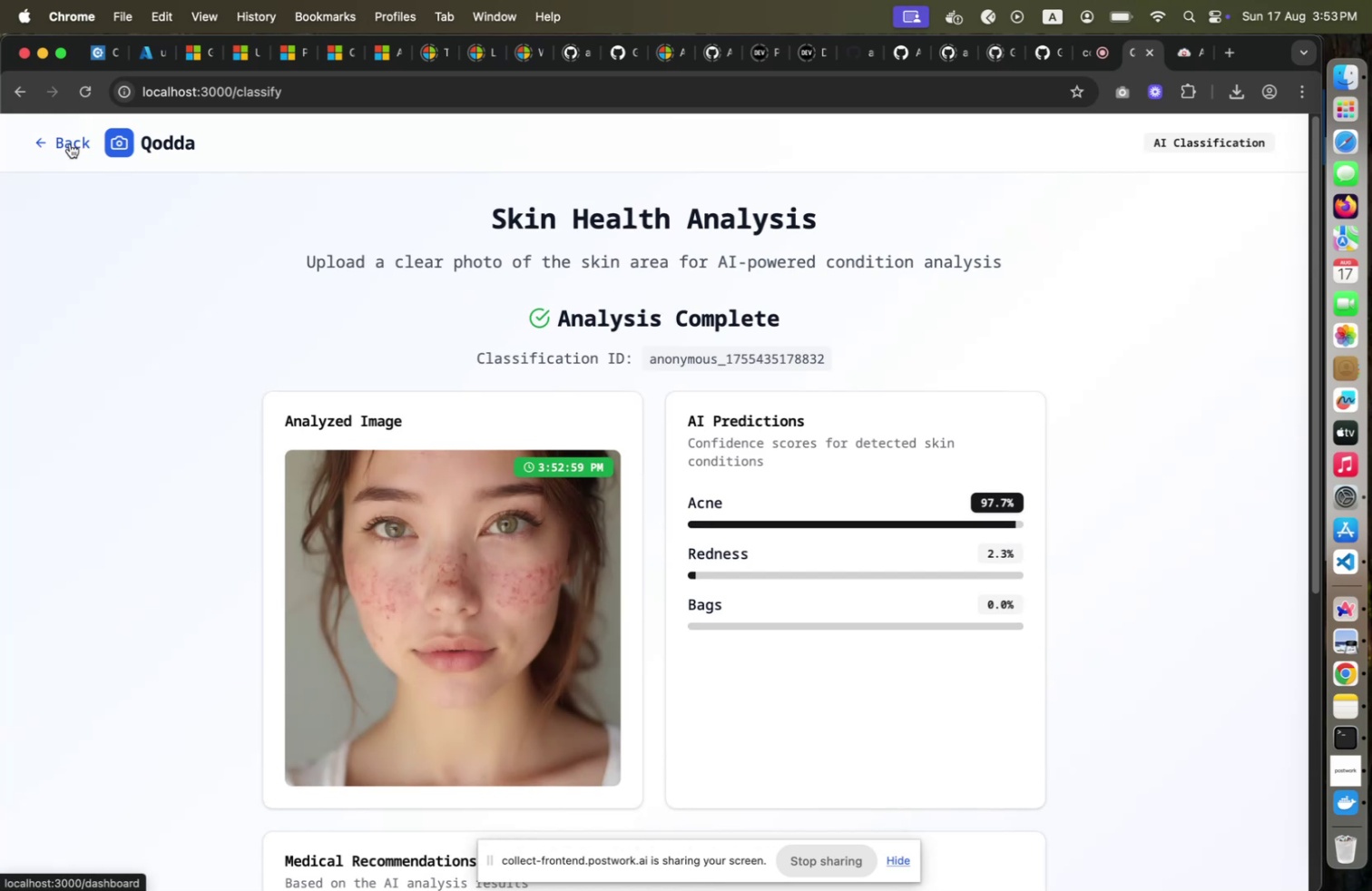 
wait(5.18)
 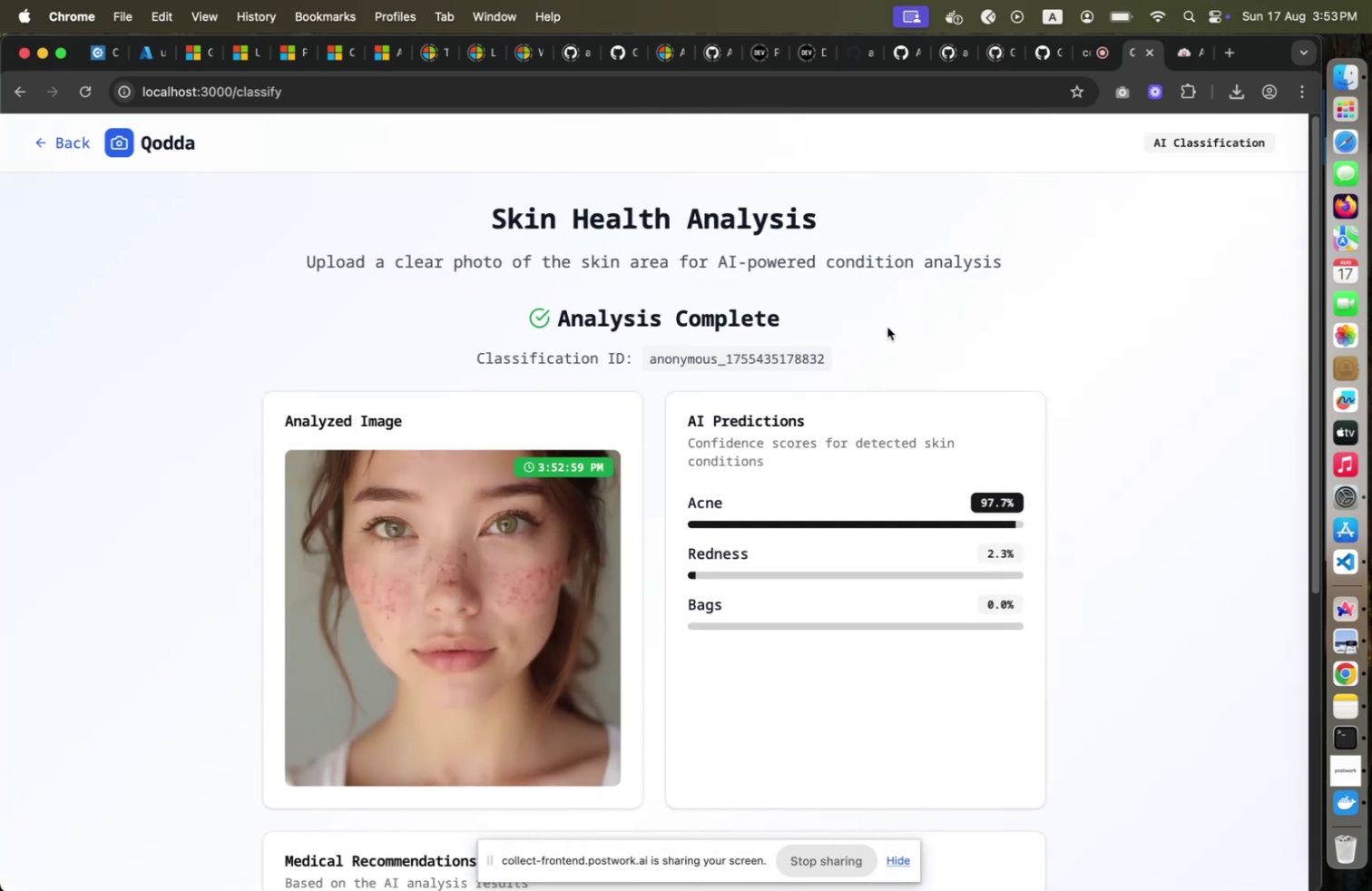 
left_click([70, 143])
 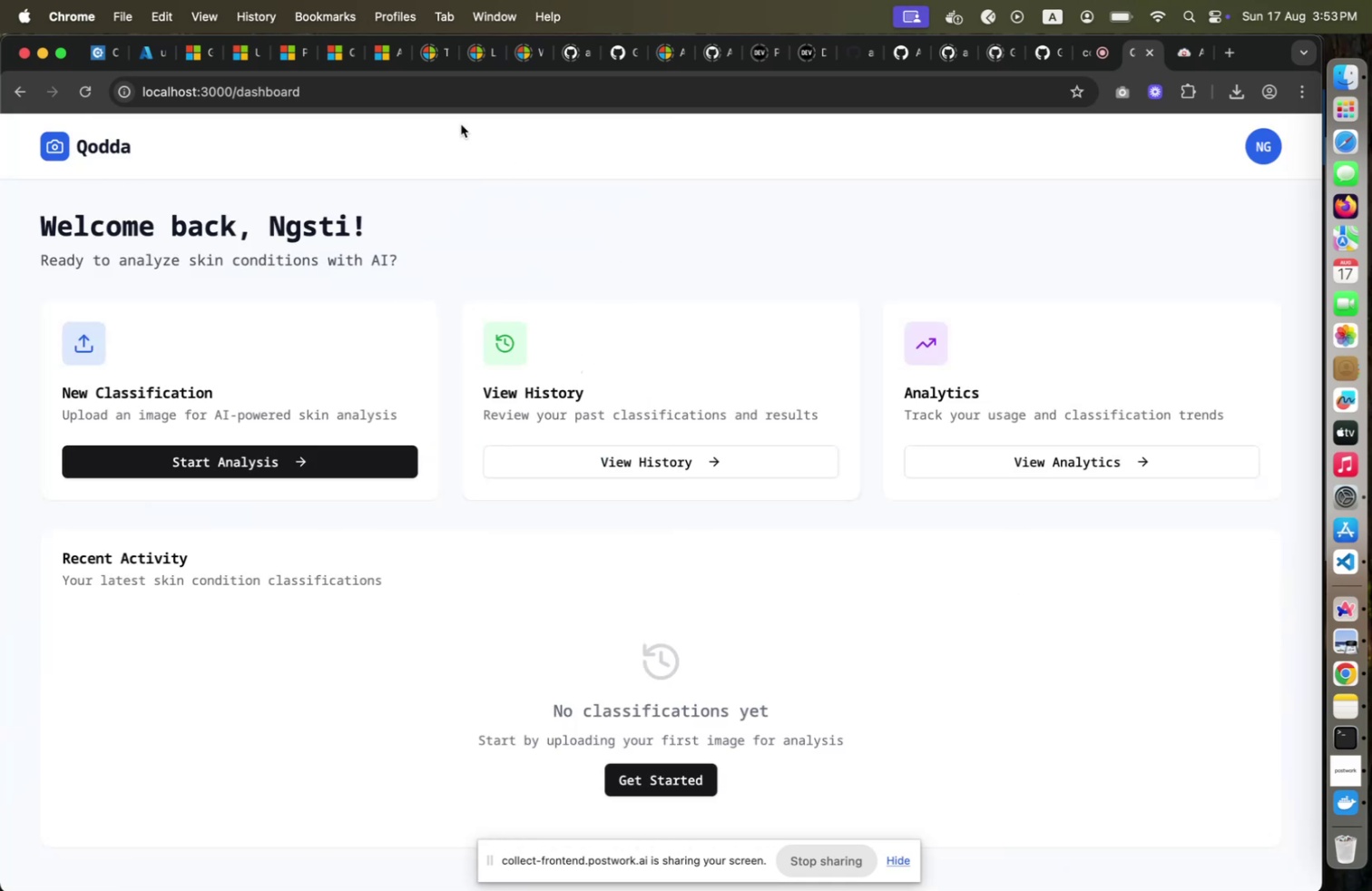 
wait(10.64)
 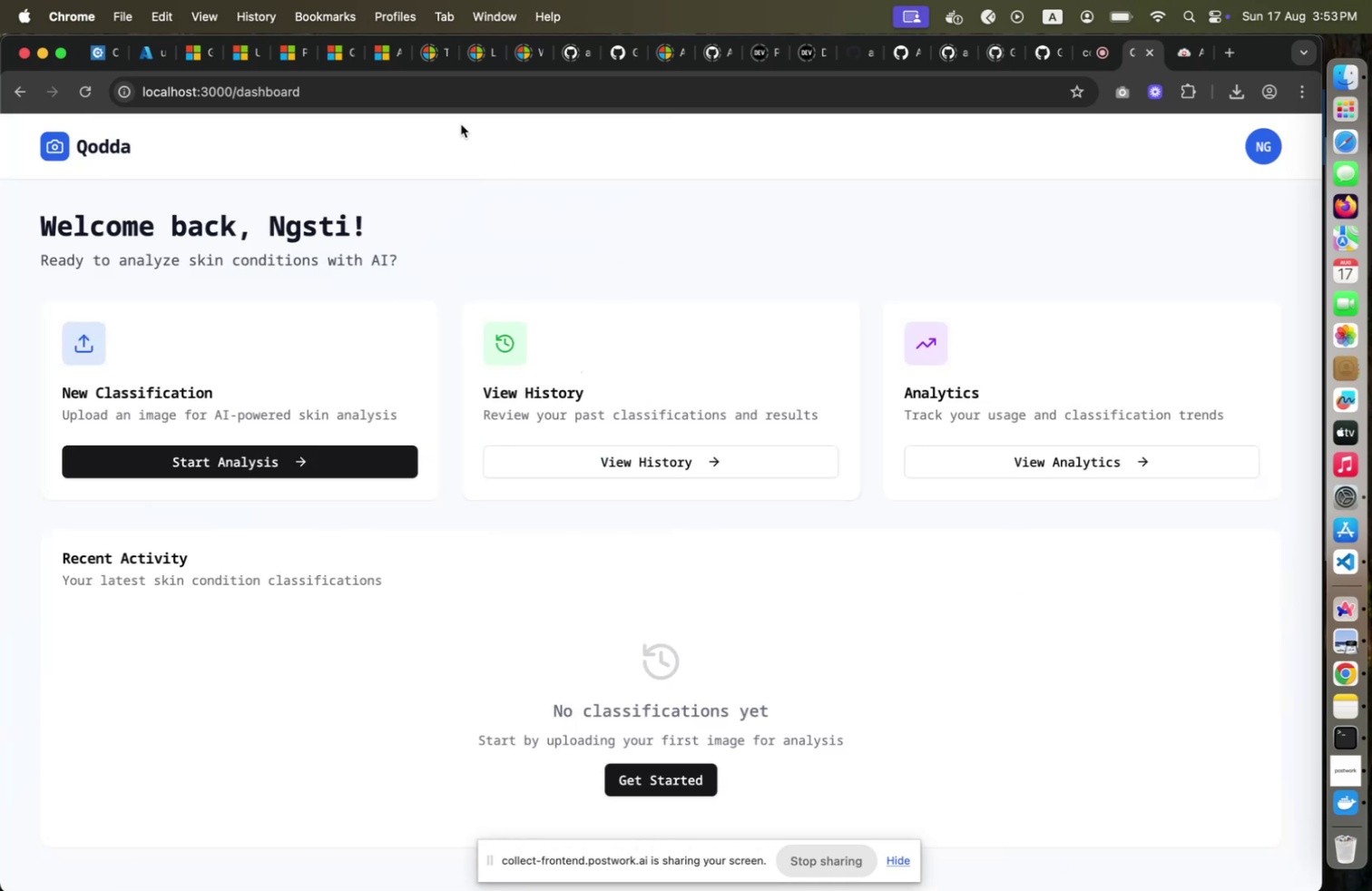 
left_click([568, 348])
 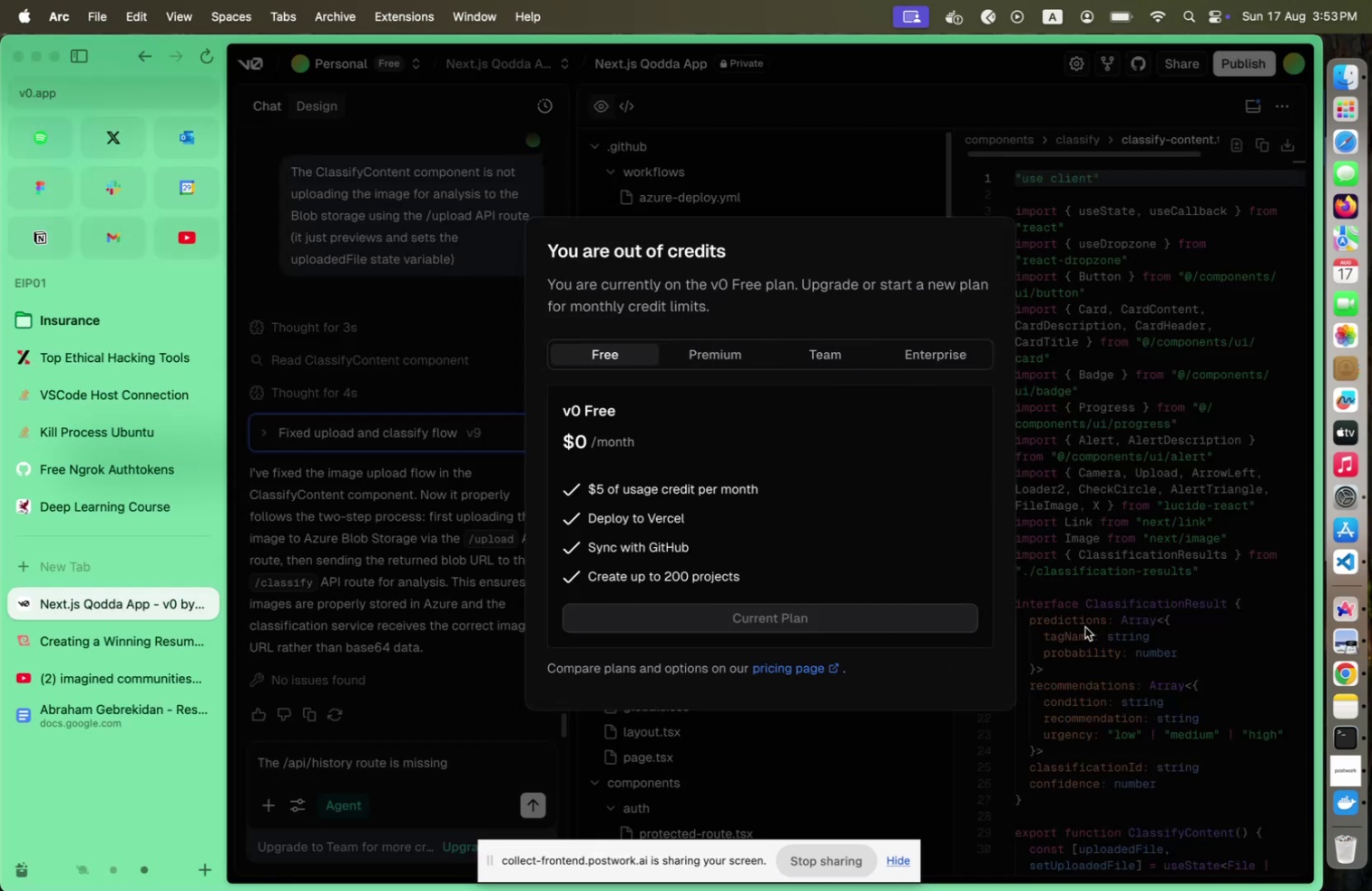 
left_click([1087, 625])
 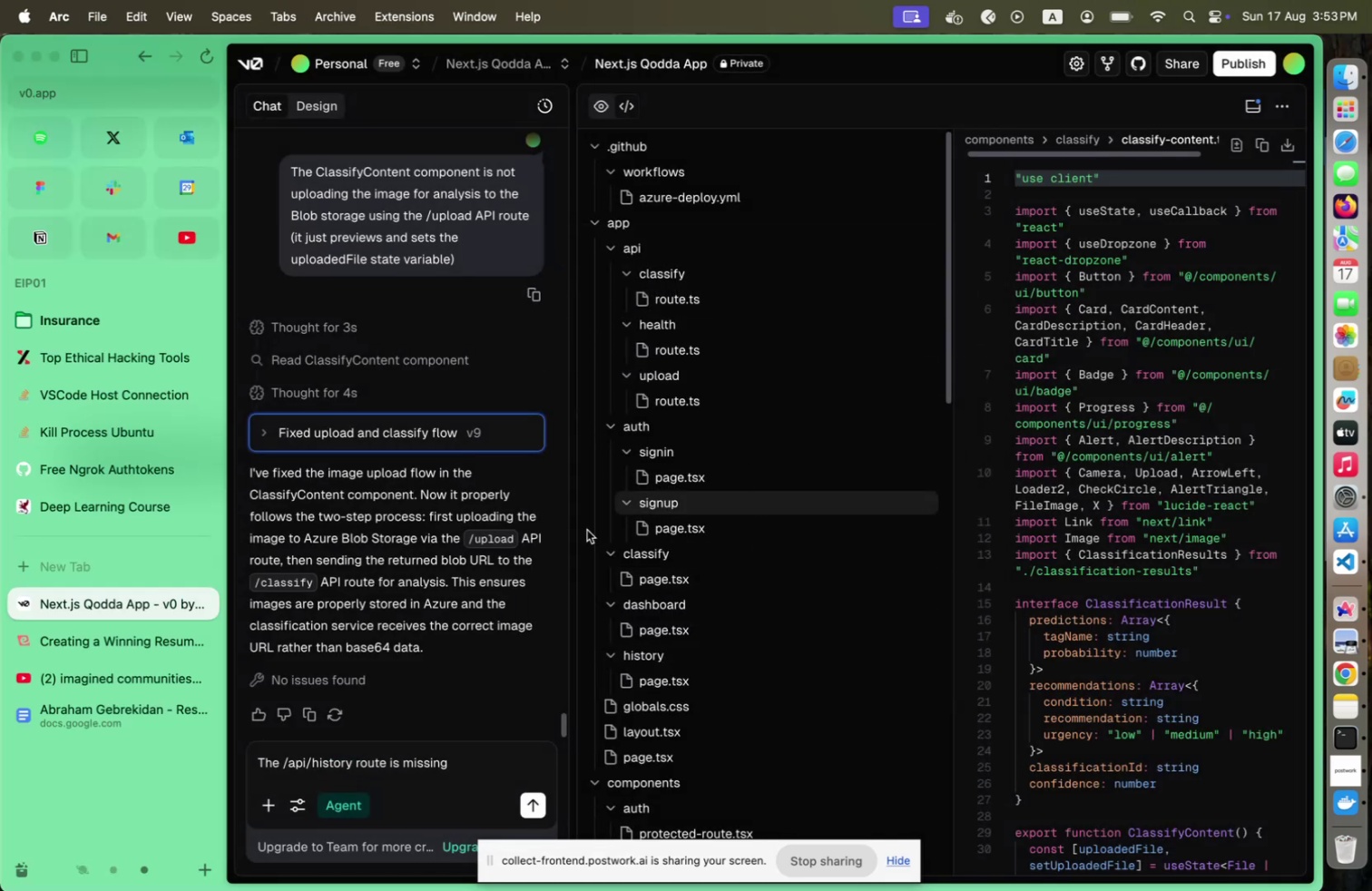 
scroll: coordinate [449, 592], scroll_direction: down, amount: 9.0
 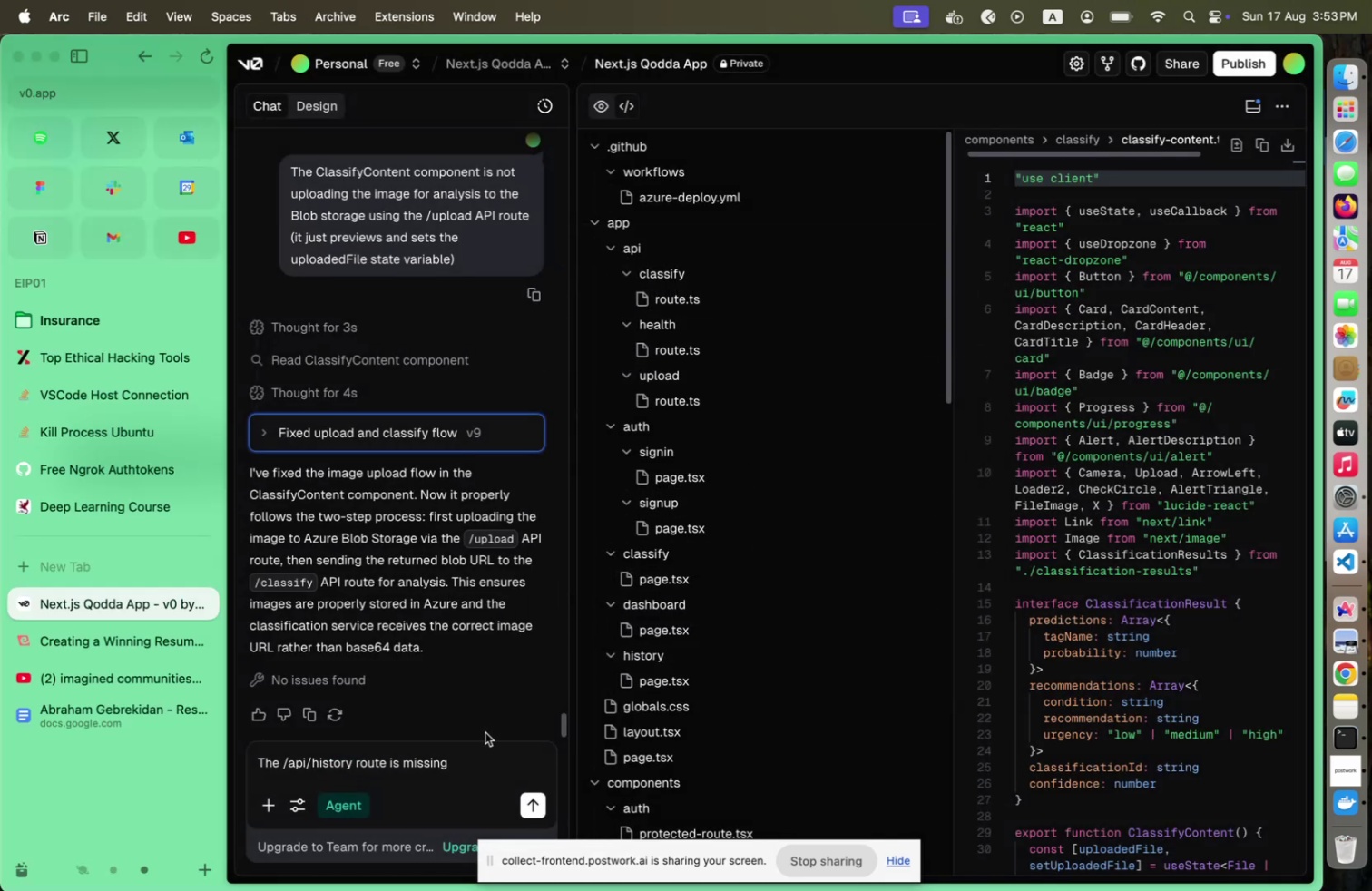 
left_click([475, 757])
 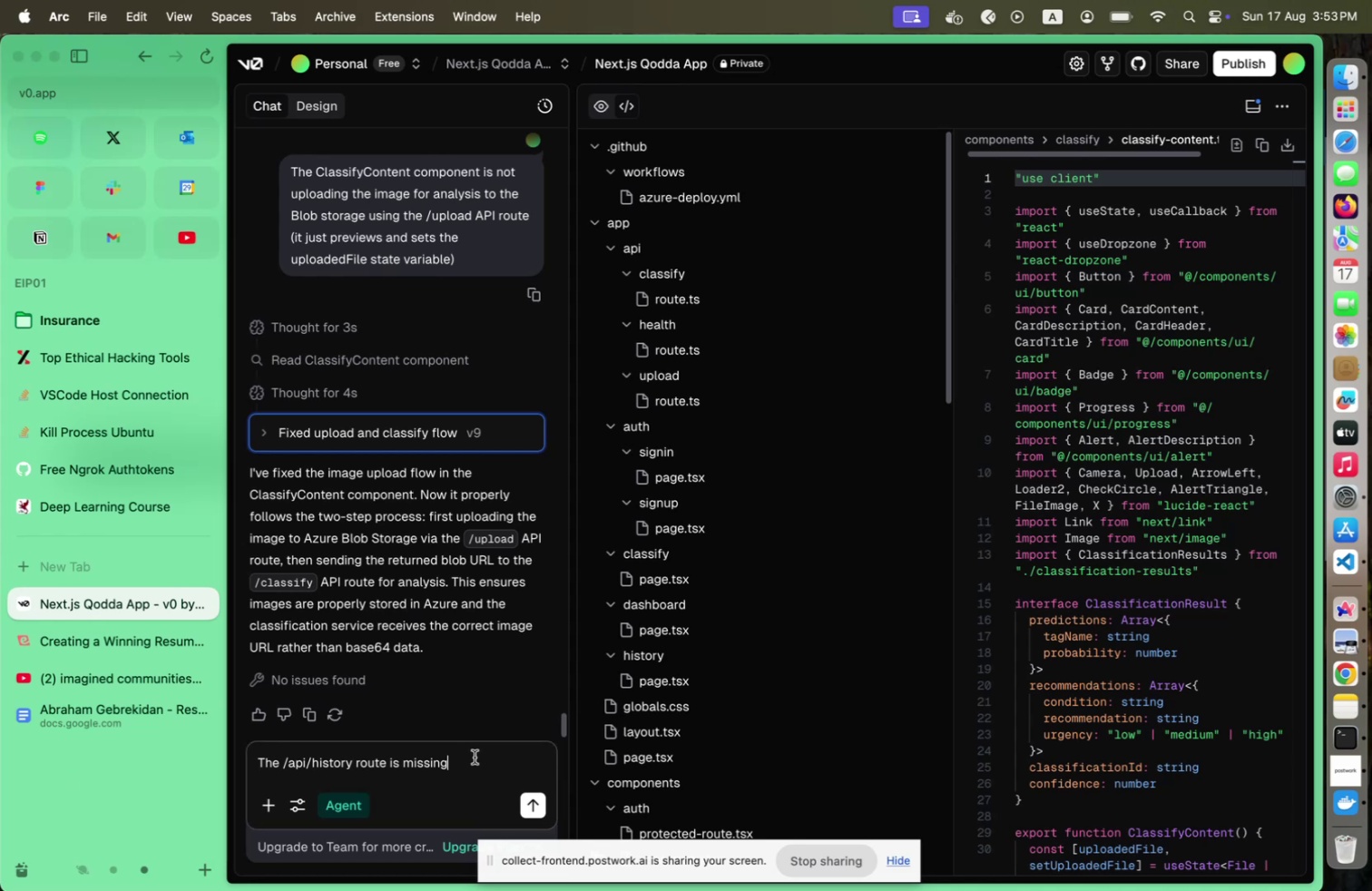 
key(Enter)
 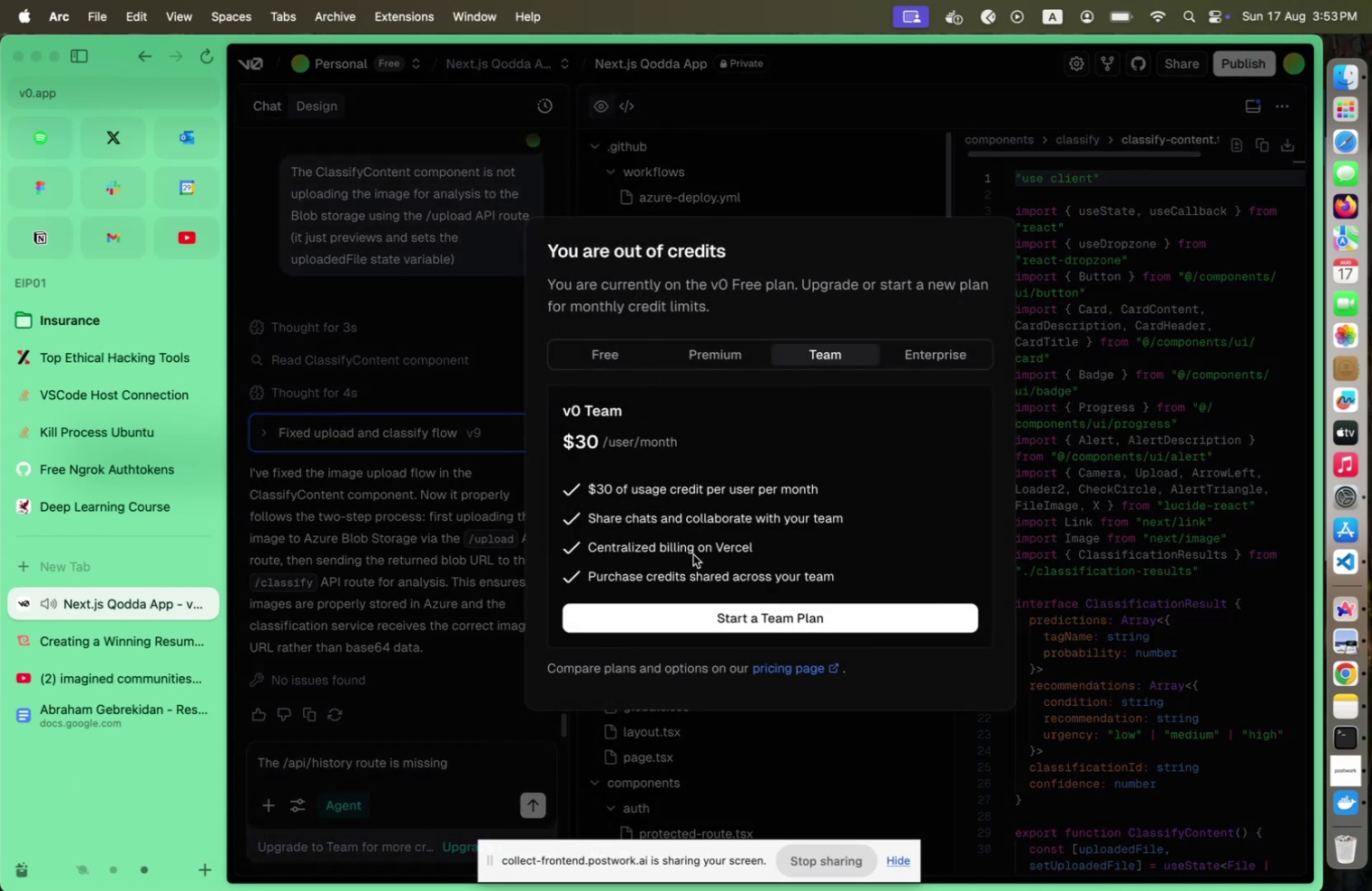 
wait(5.06)
 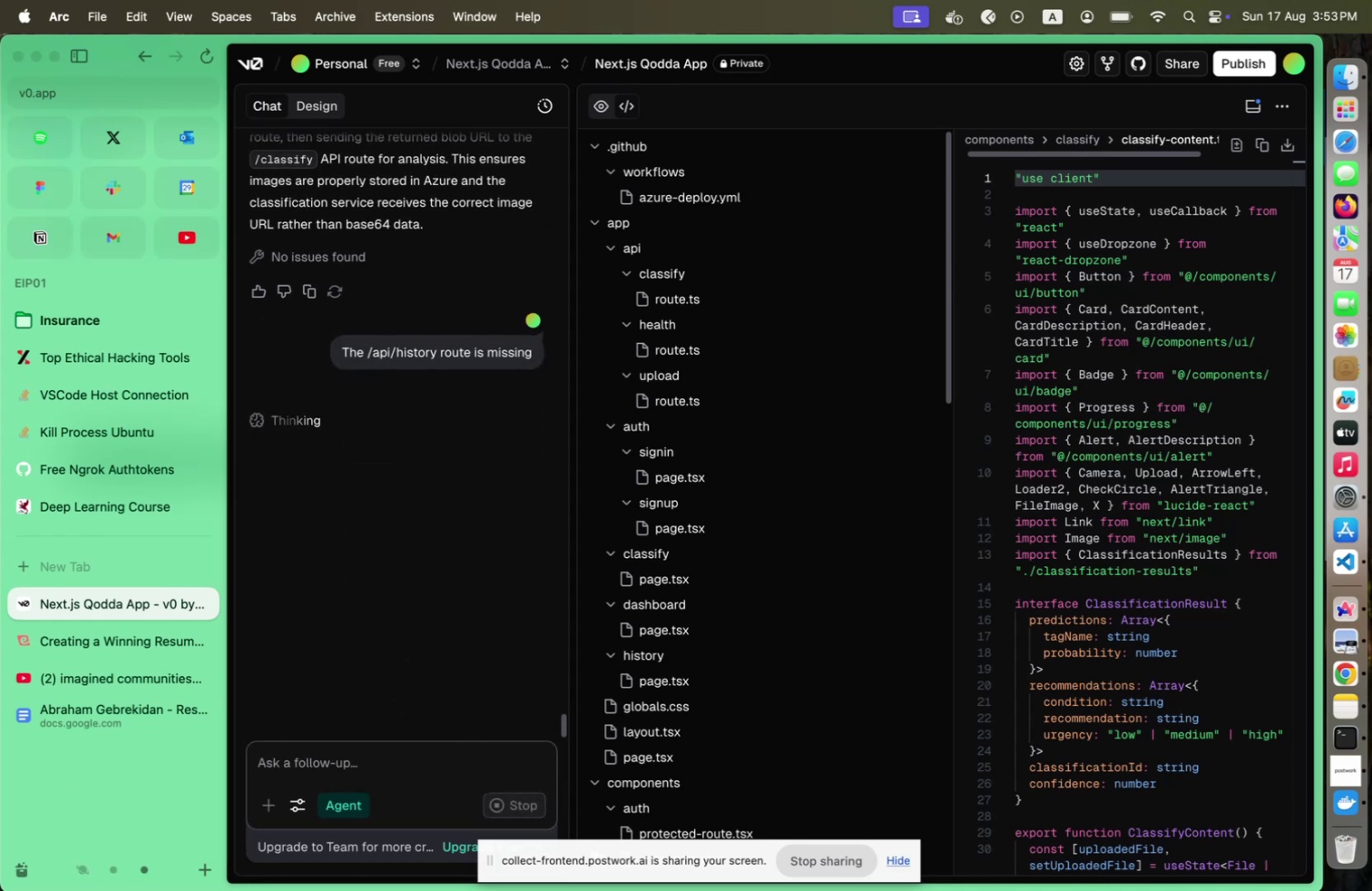 
left_click([432, 573])
 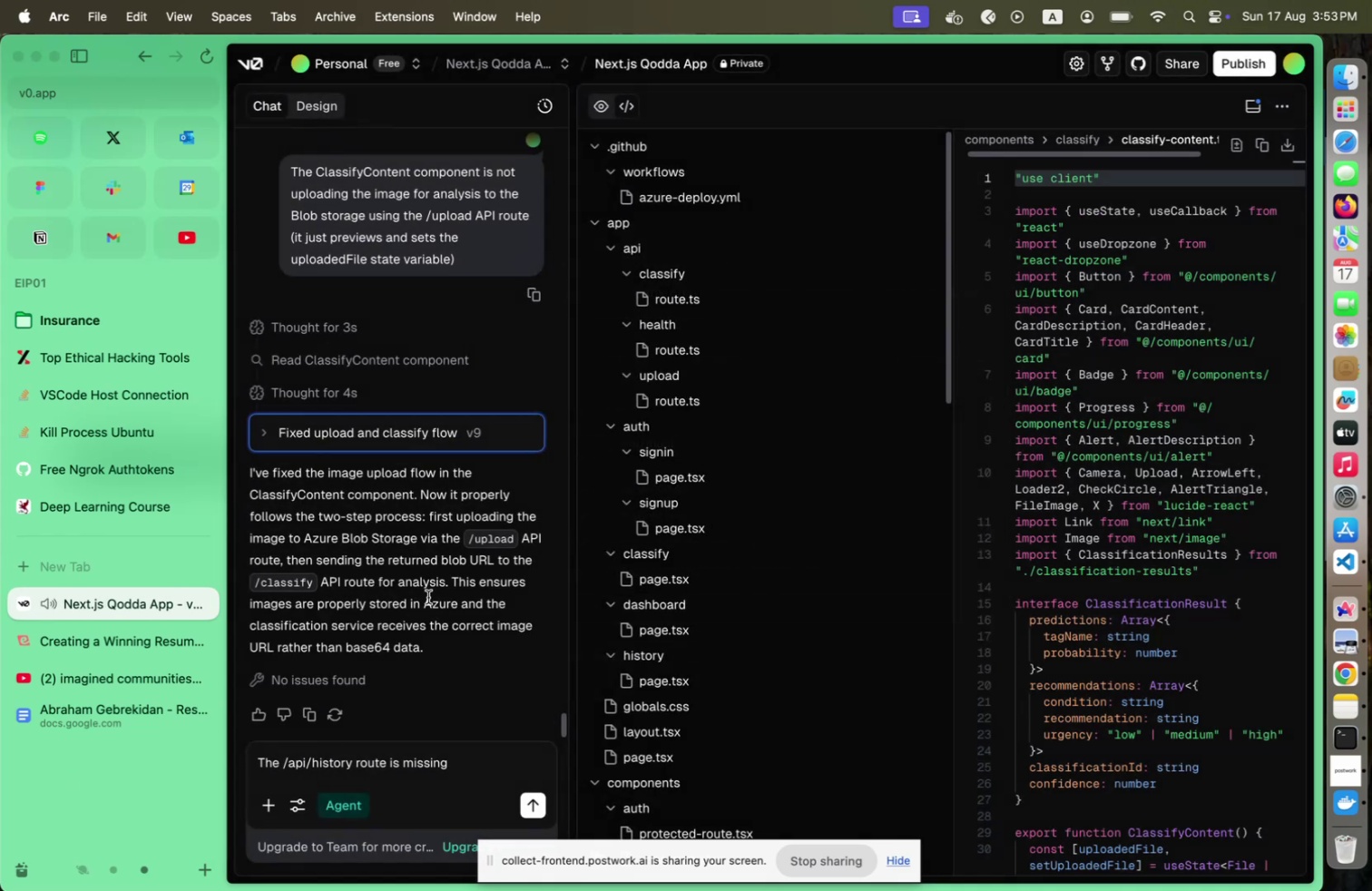 
scroll: coordinate [428, 596], scroll_direction: down, amount: 14.0
 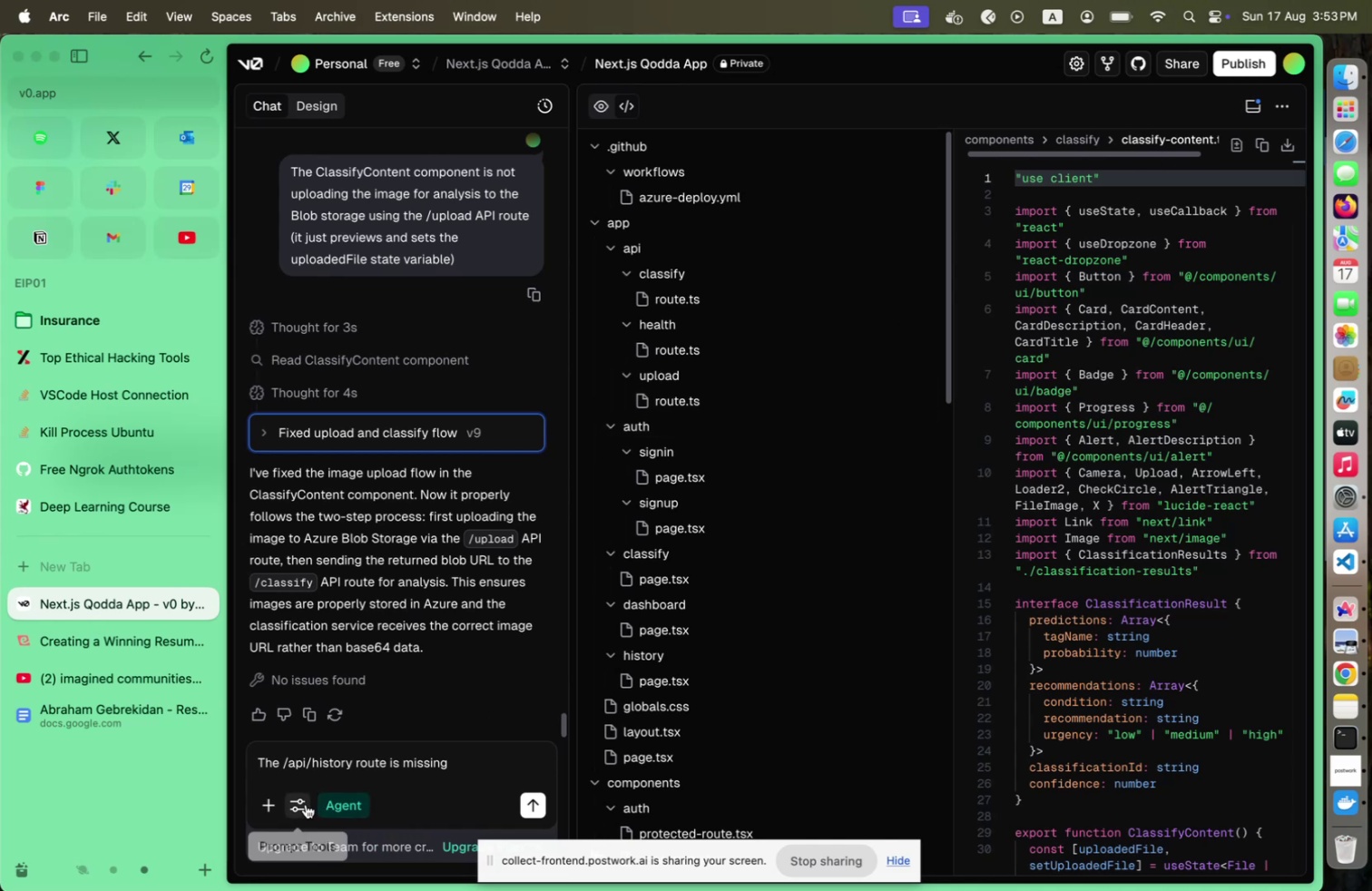 
wait(7.41)
 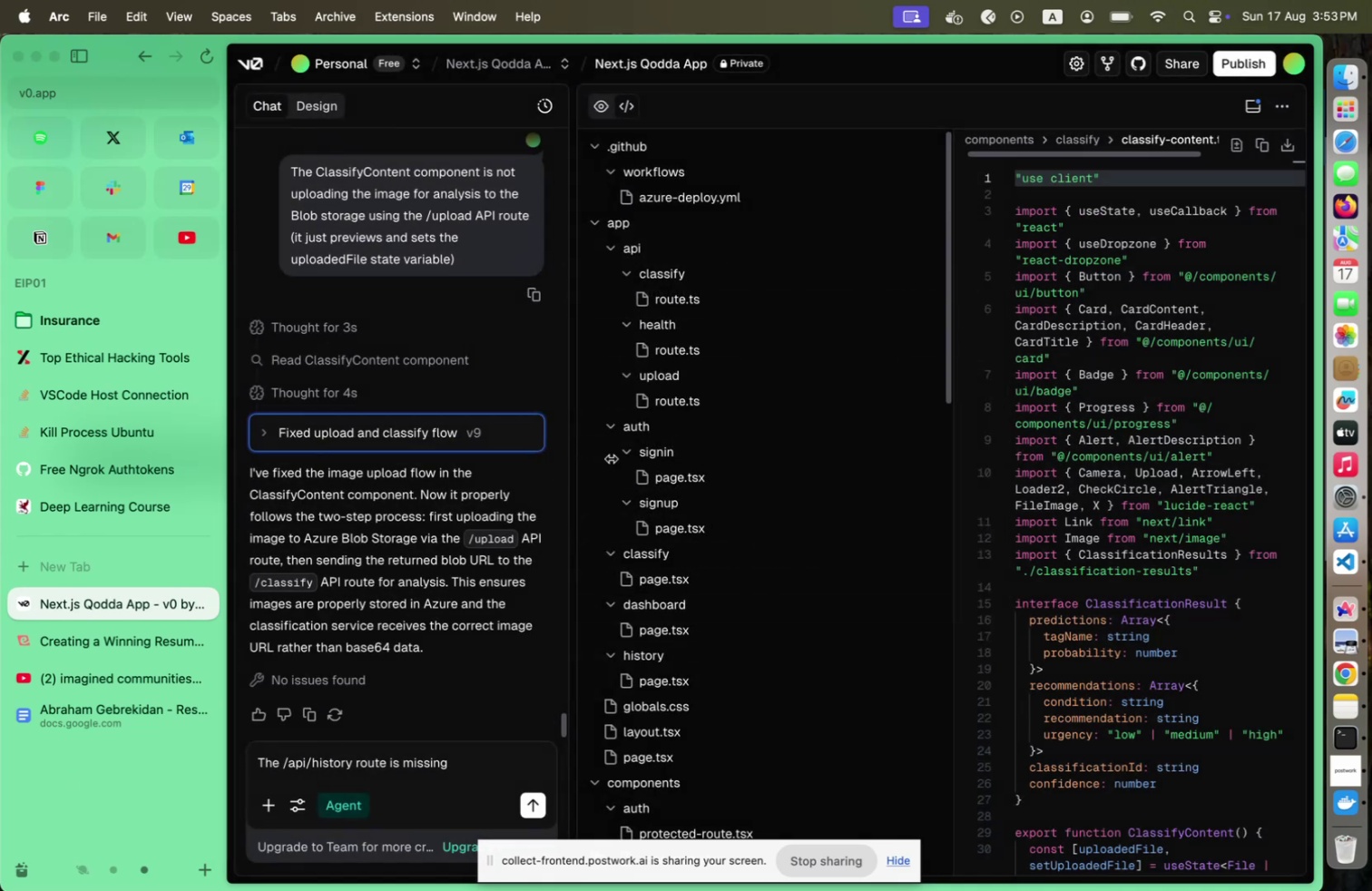 
left_click([306, 803])
 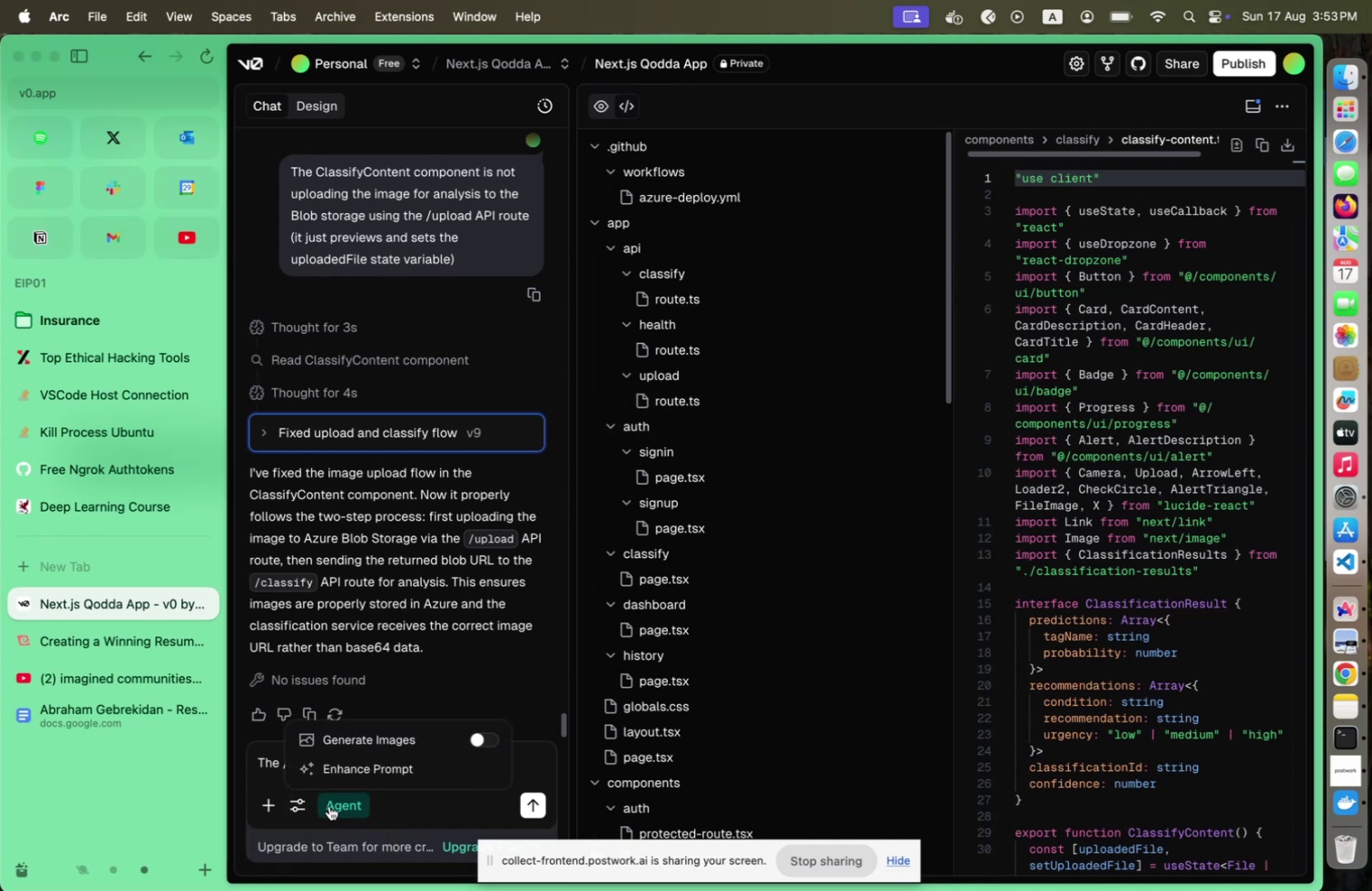 
left_click([329, 805])
 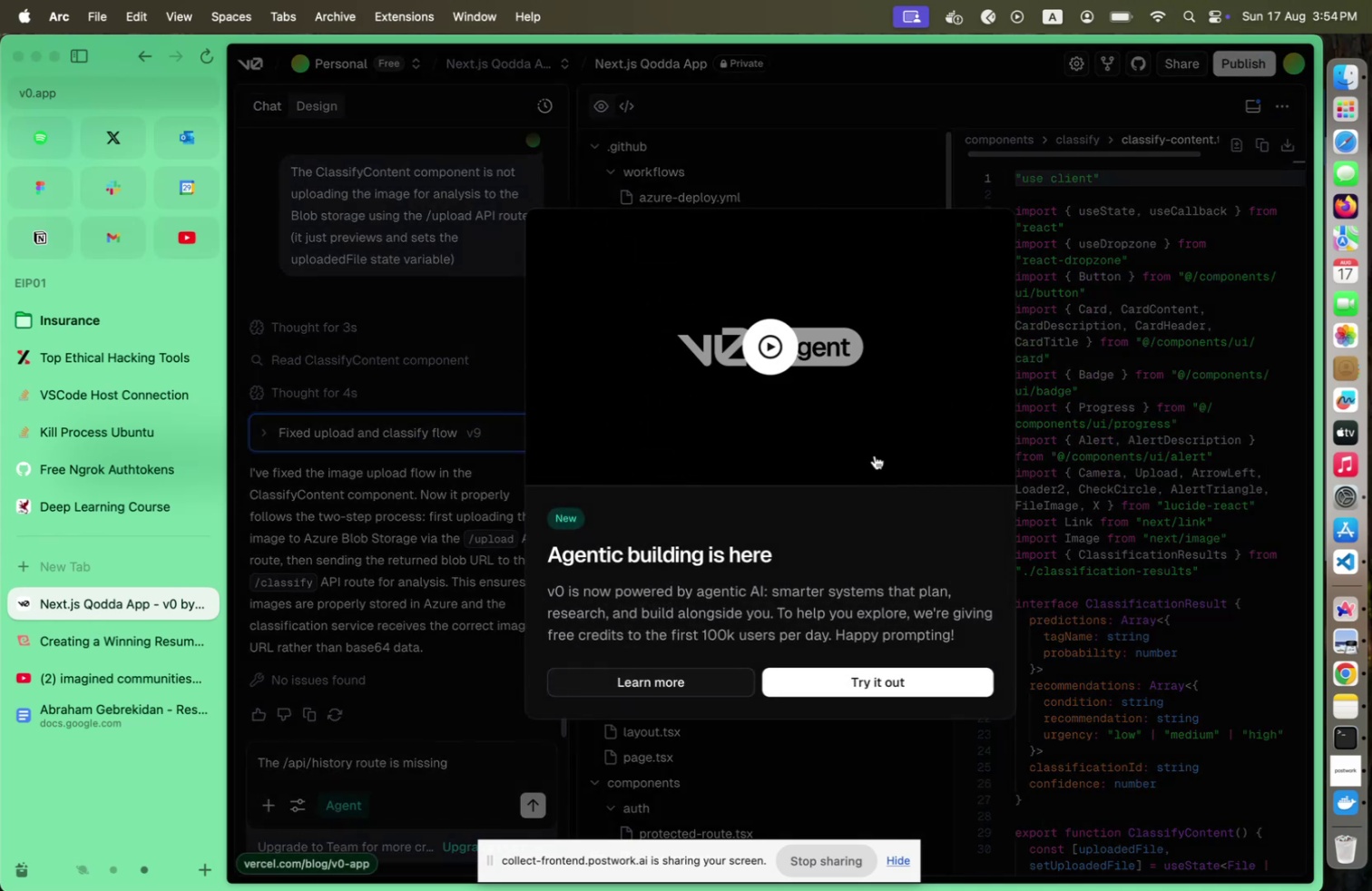 
left_click([647, 678])
 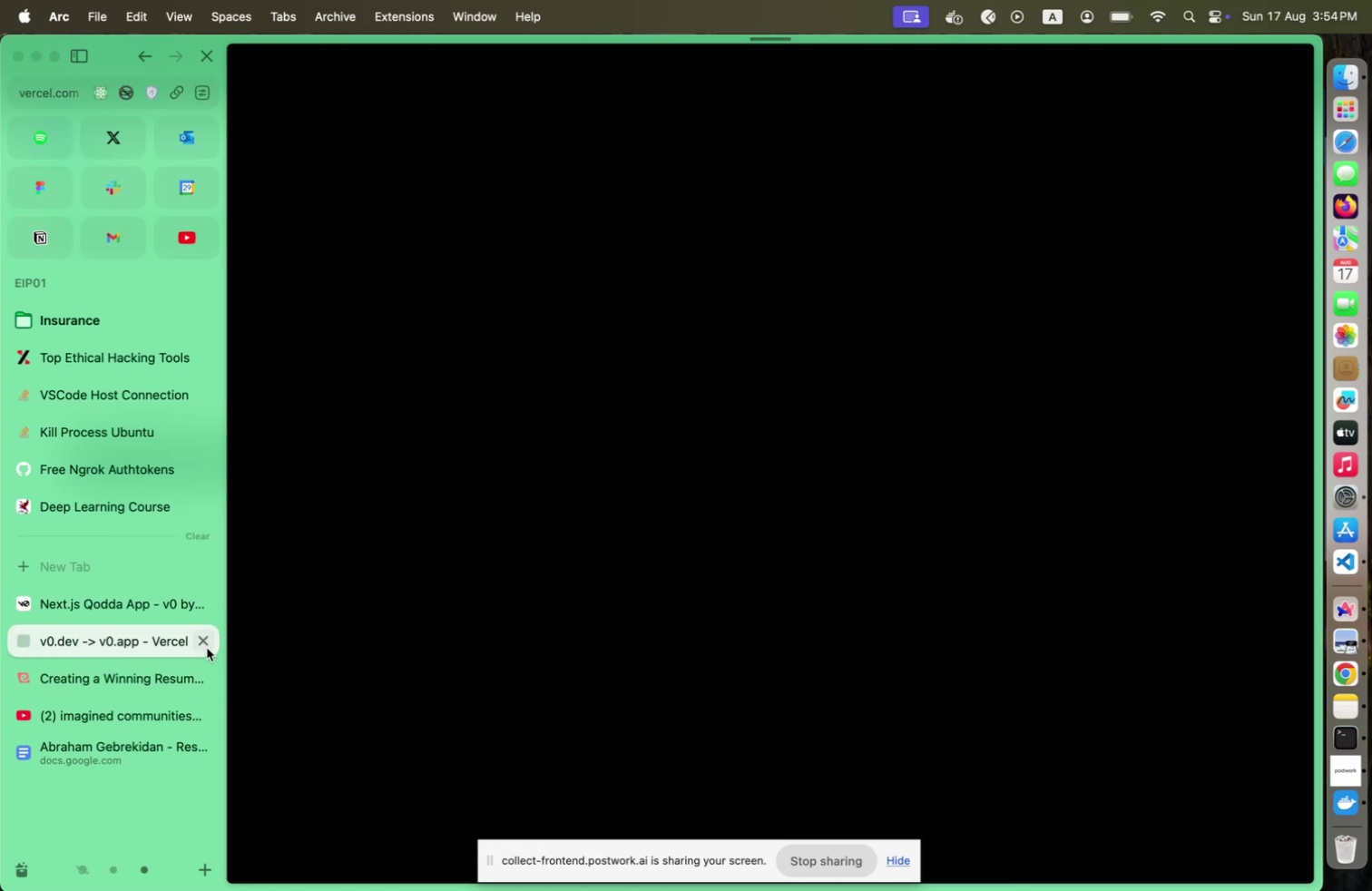 
left_click([199, 644])
 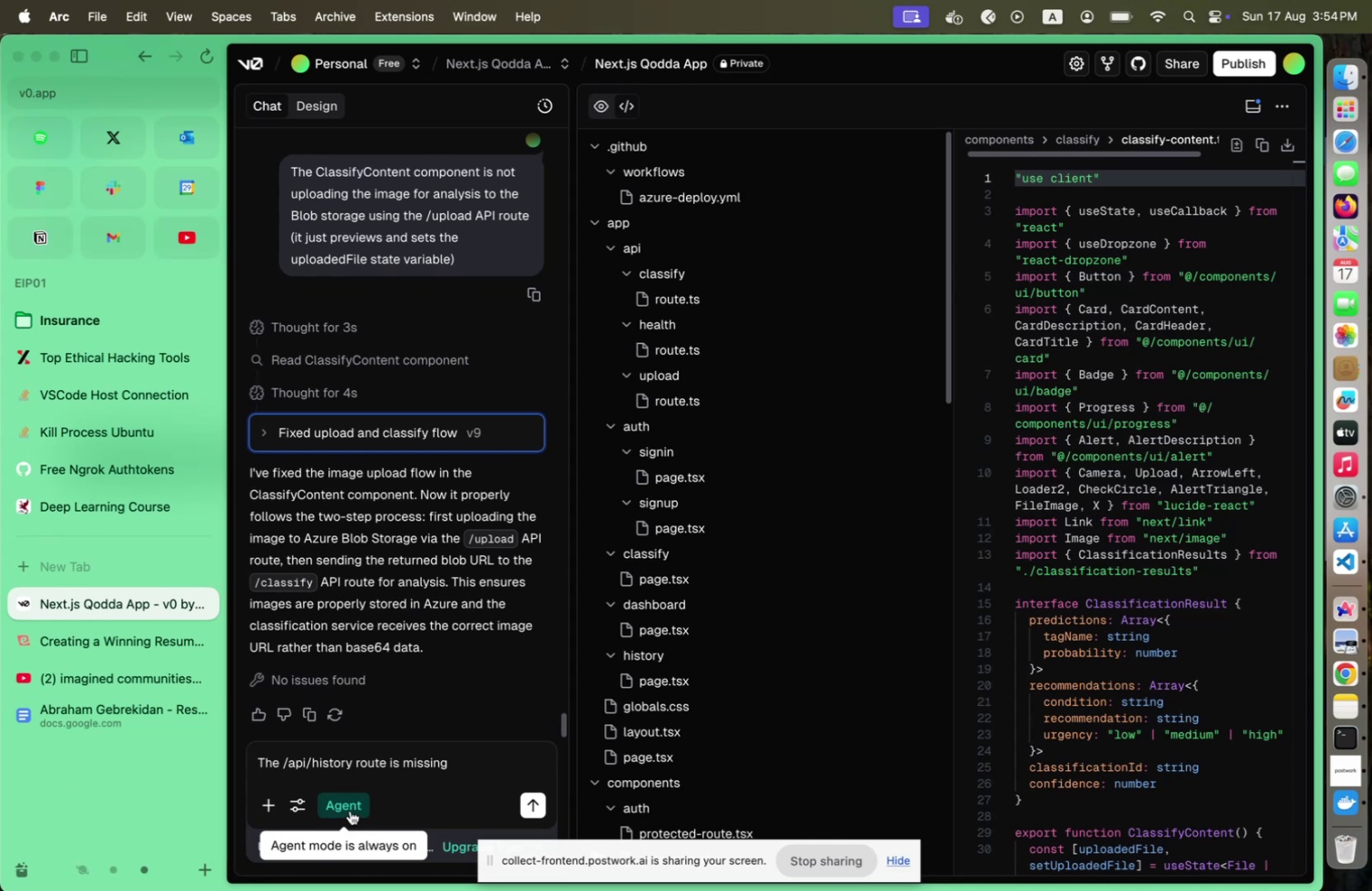 
wait(13.57)
 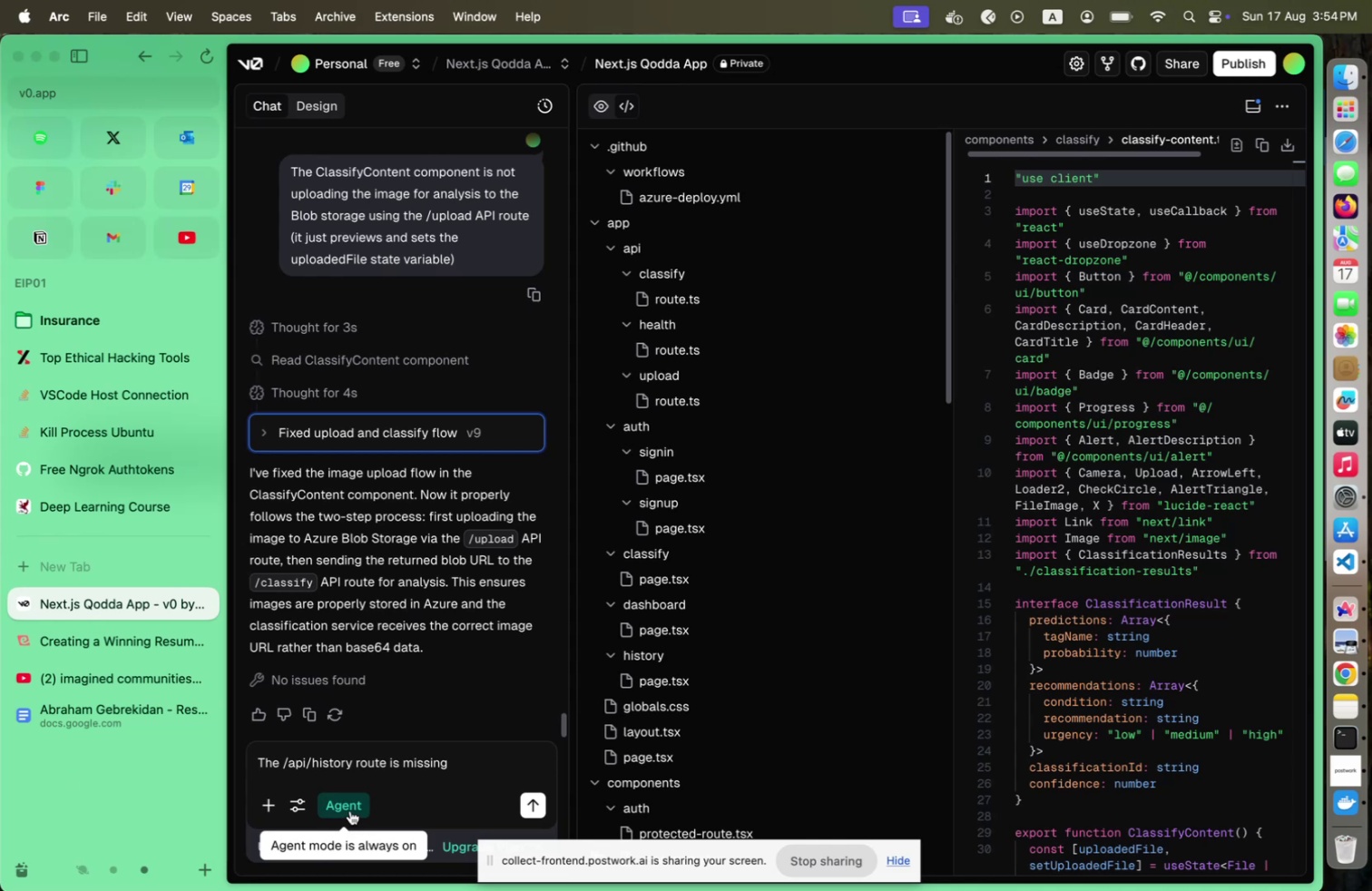 
left_click([350, 809])
 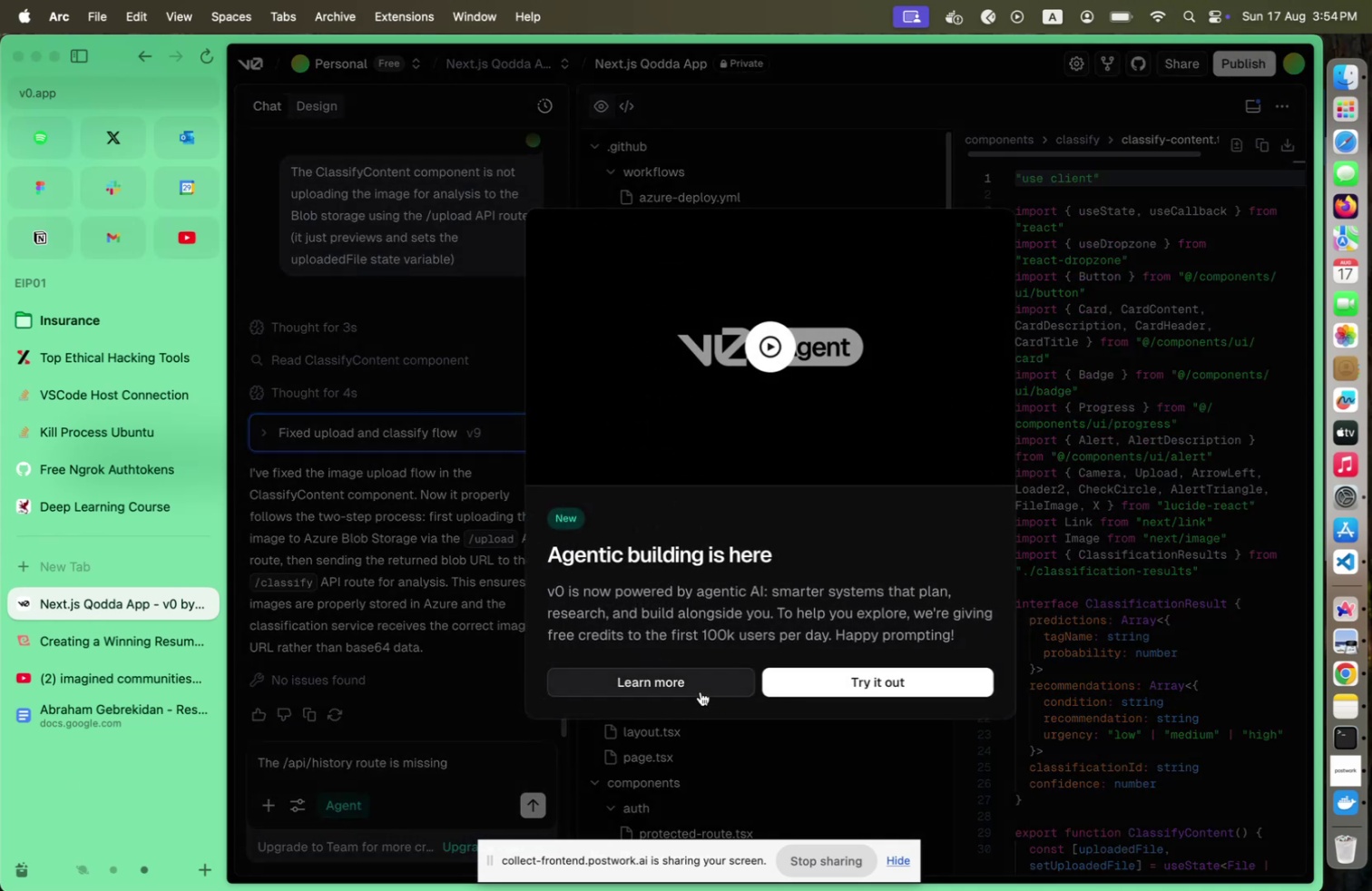 
left_click([701, 690])
 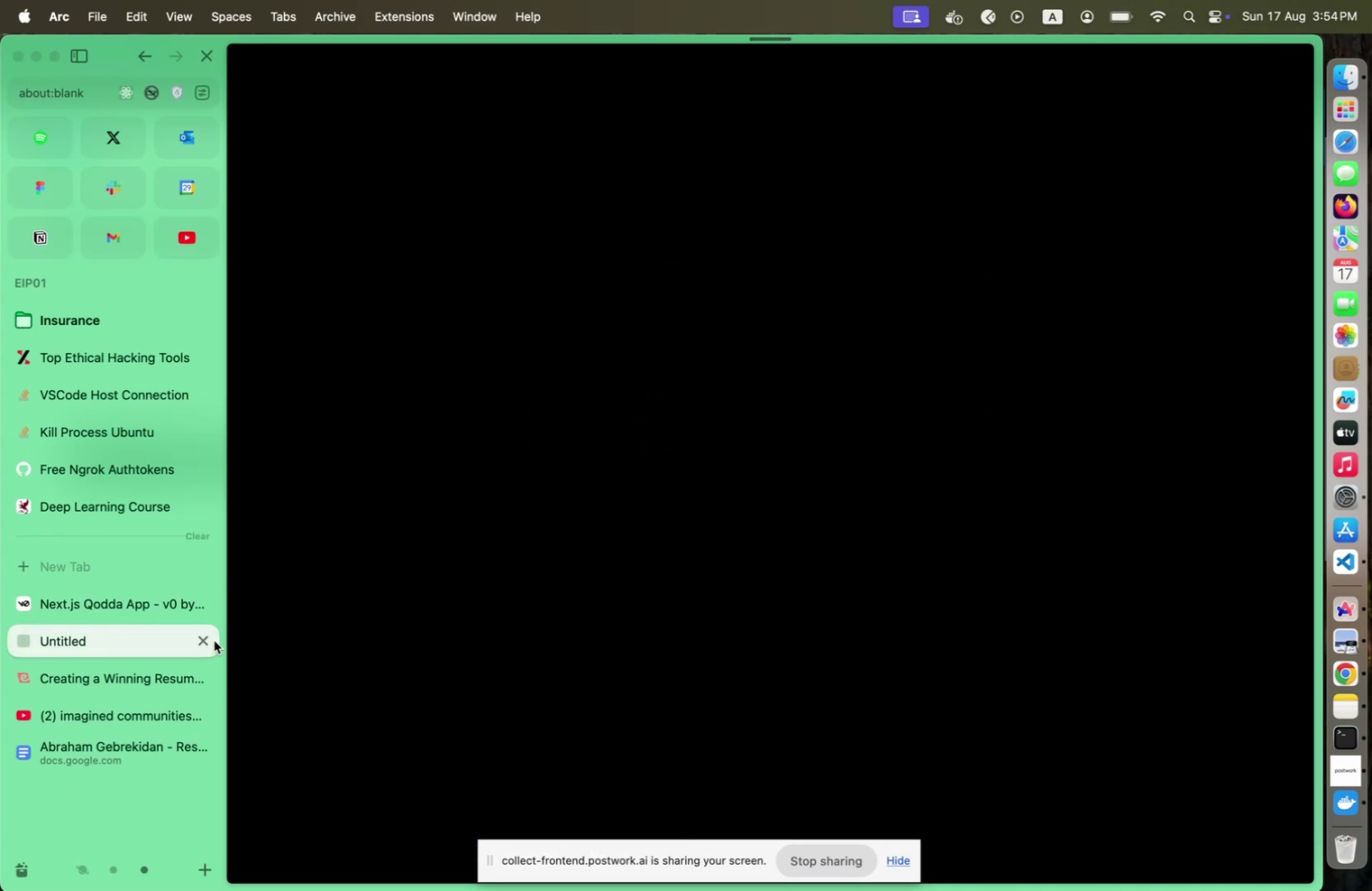 
left_click([209, 636])
 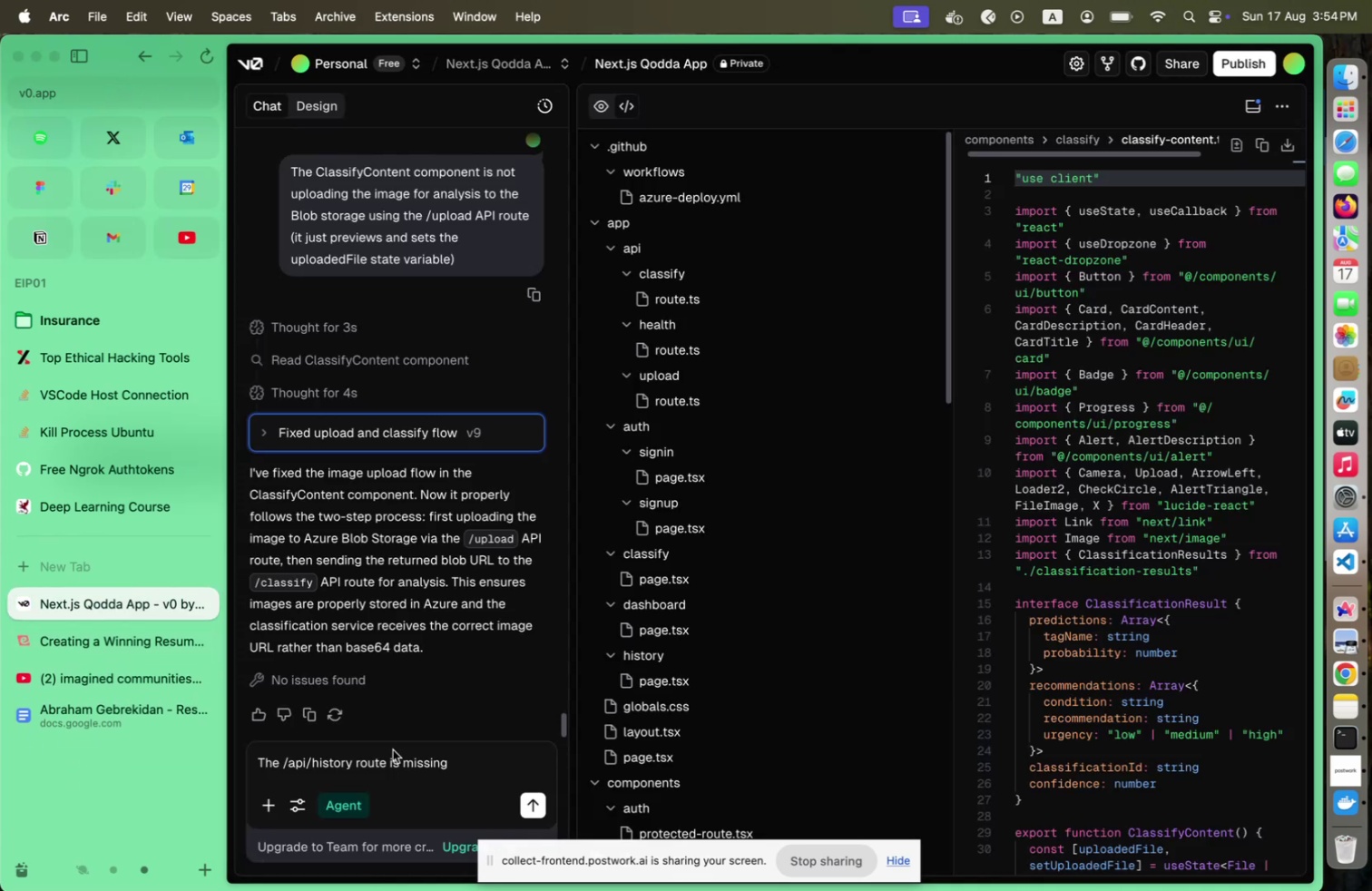 
scroll: coordinate [393, 749], scroll_direction: down, amount: 14.0
 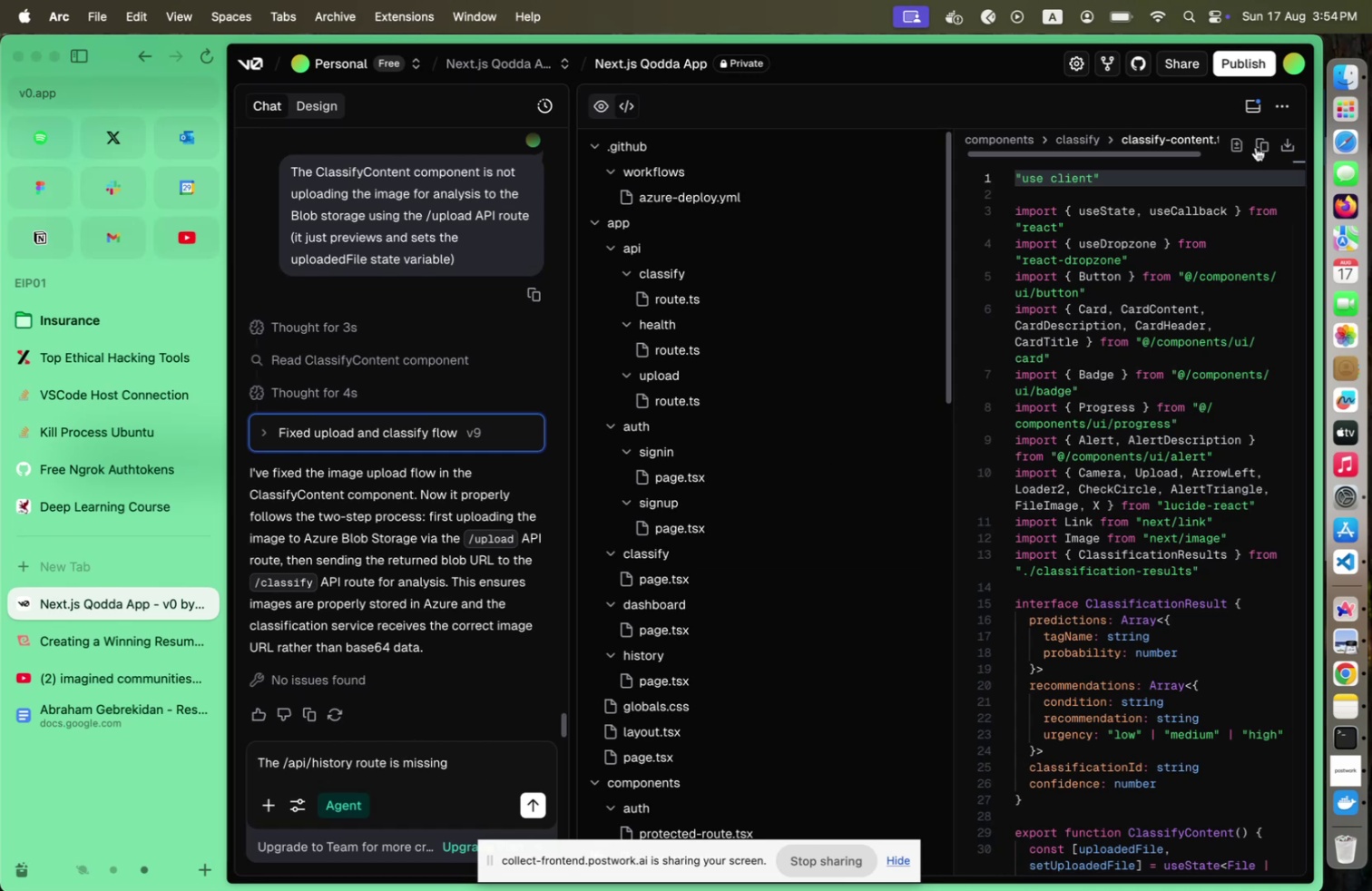 
left_click([1297, 71])
 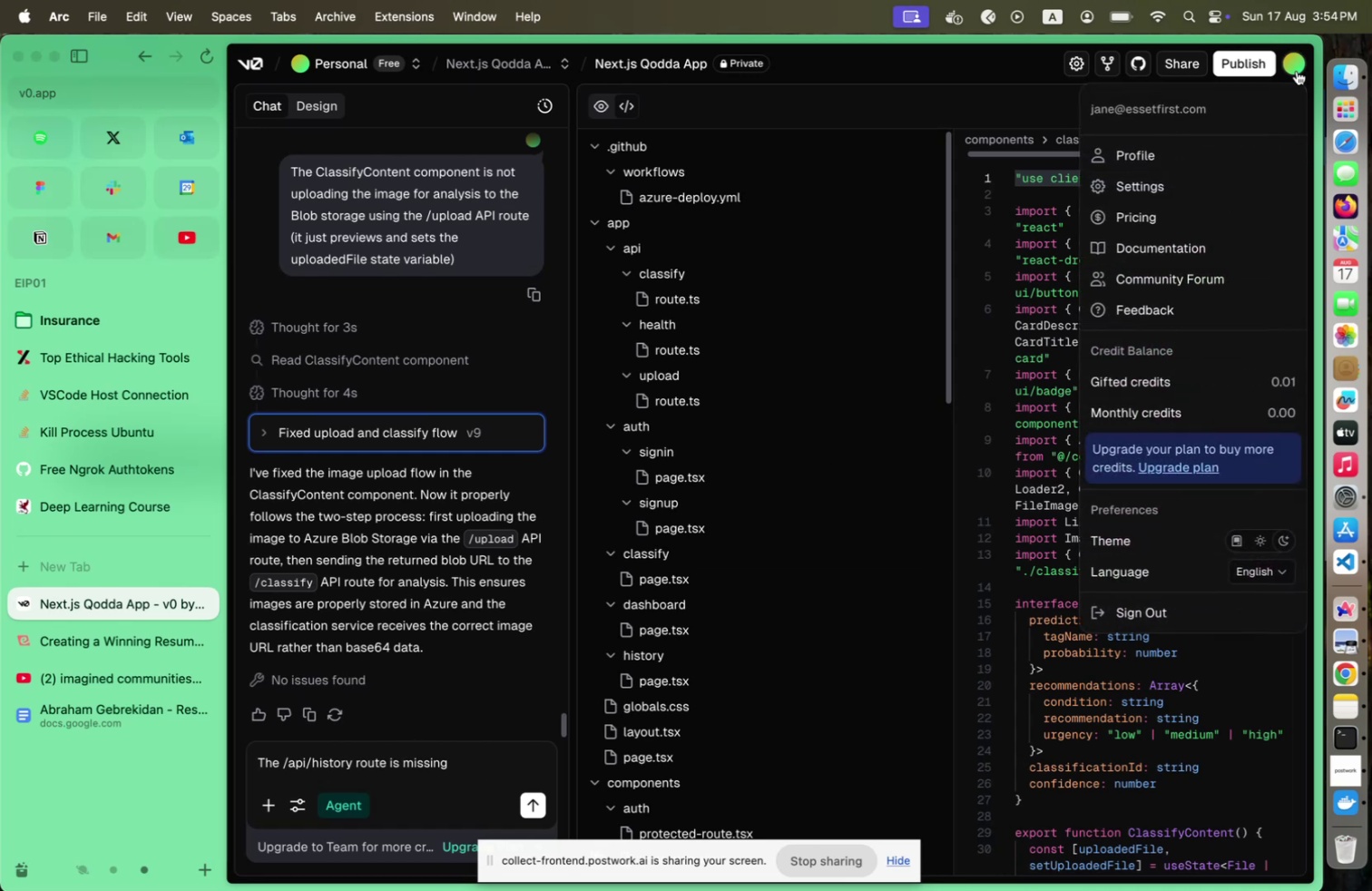 
left_click([1297, 71])
 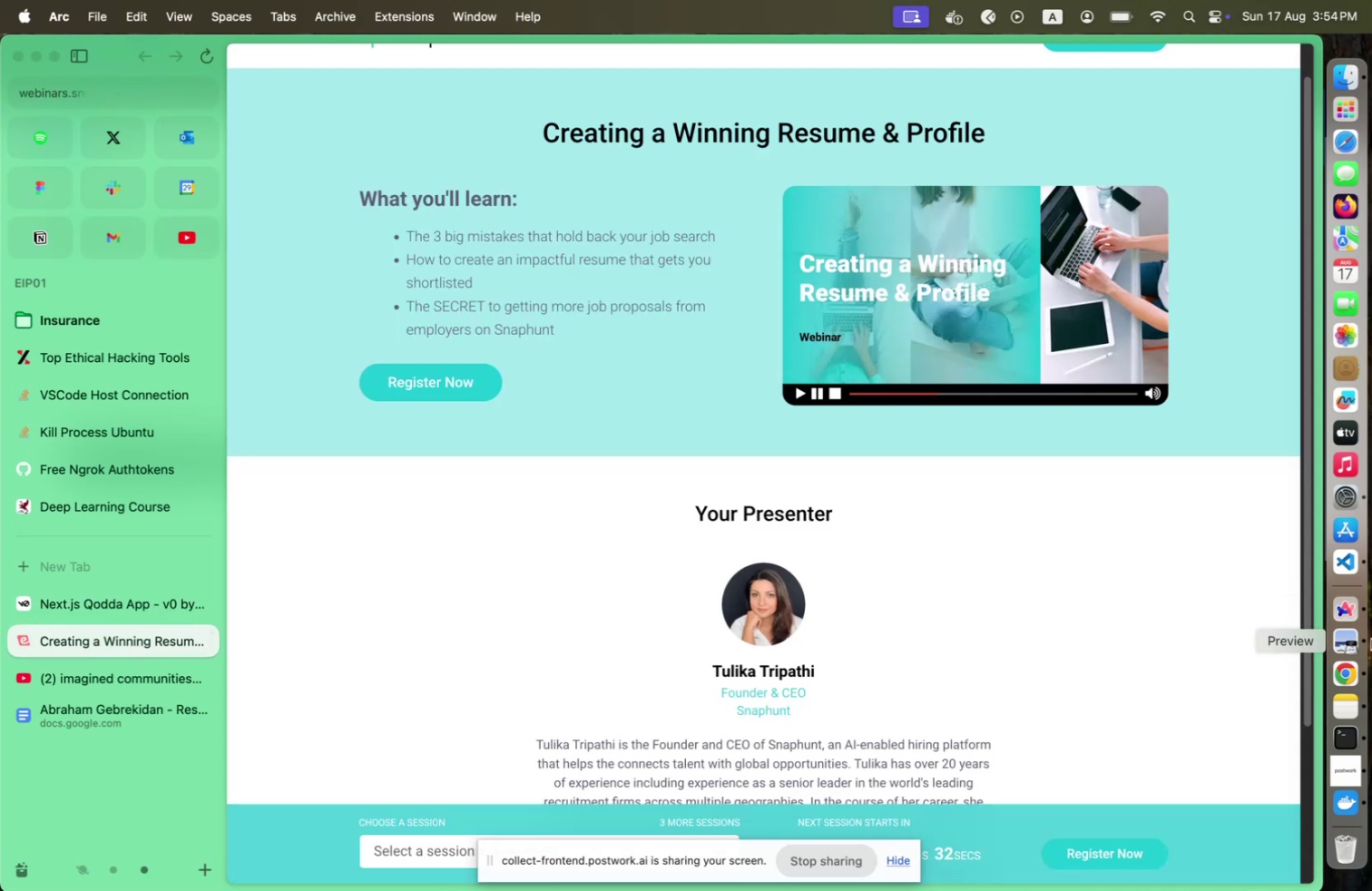 
left_click([1352, 667])
 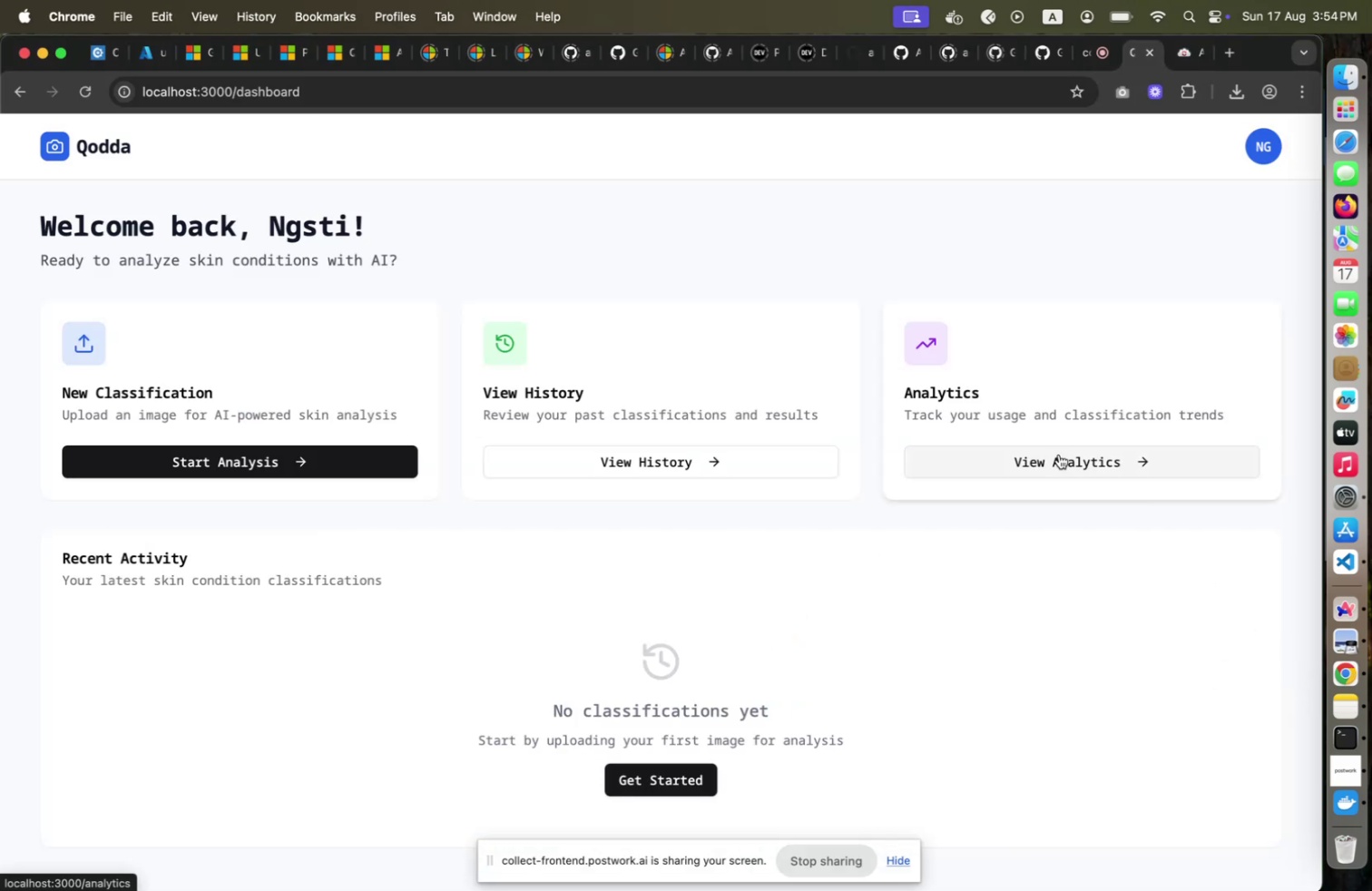 
left_click([1059, 454])
 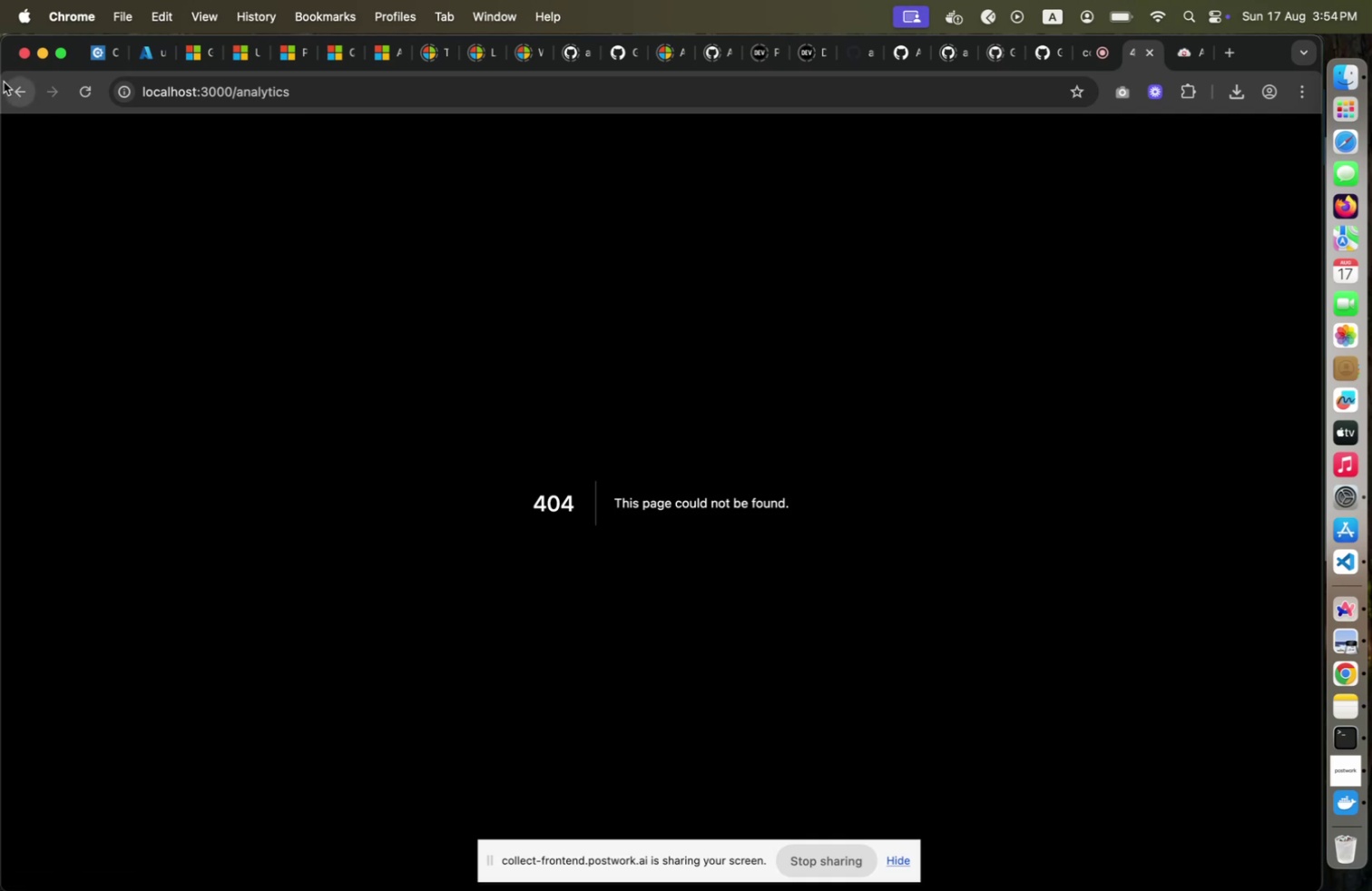 
left_click([4, 81])
 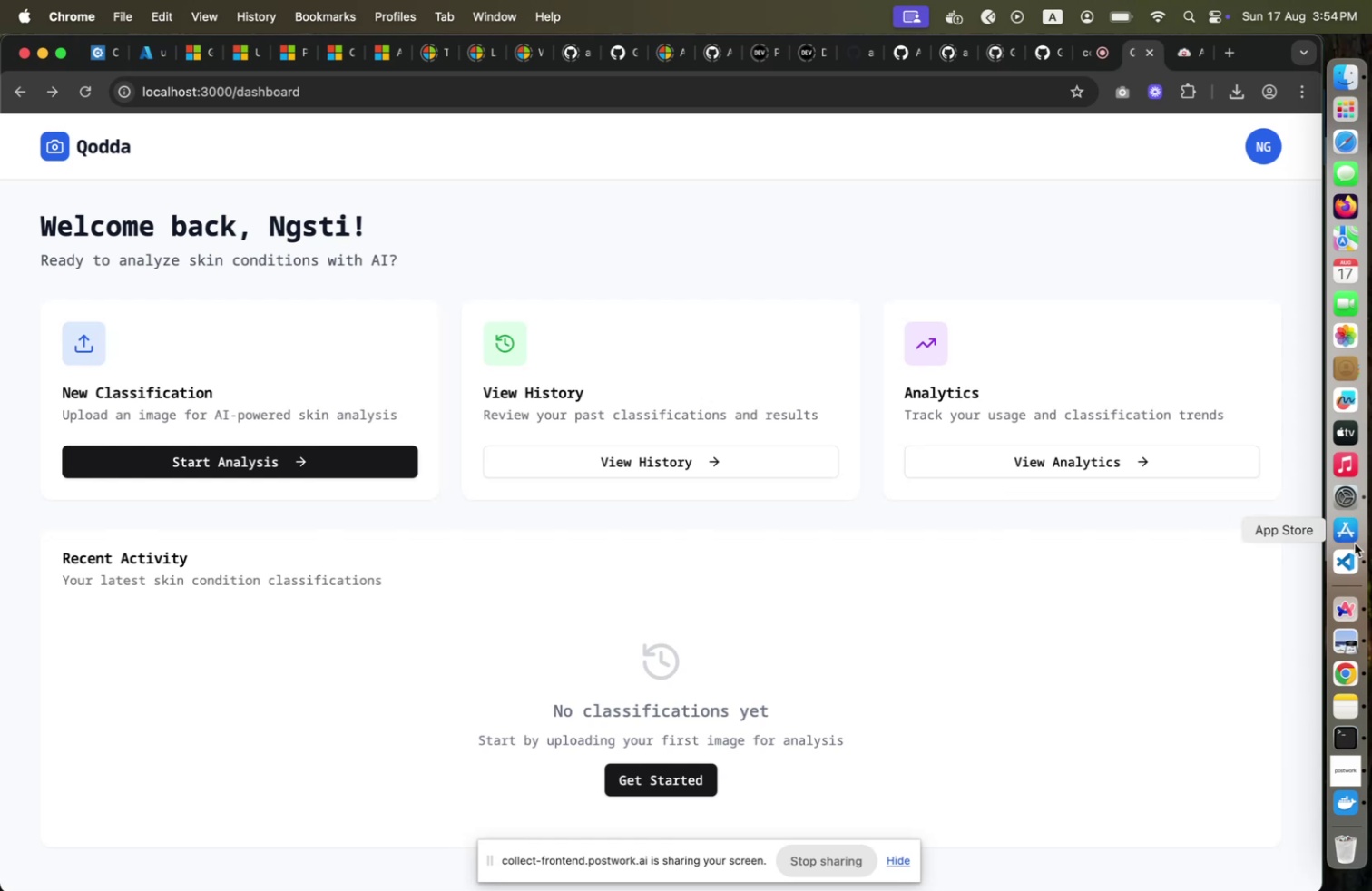 
wait(26.78)
 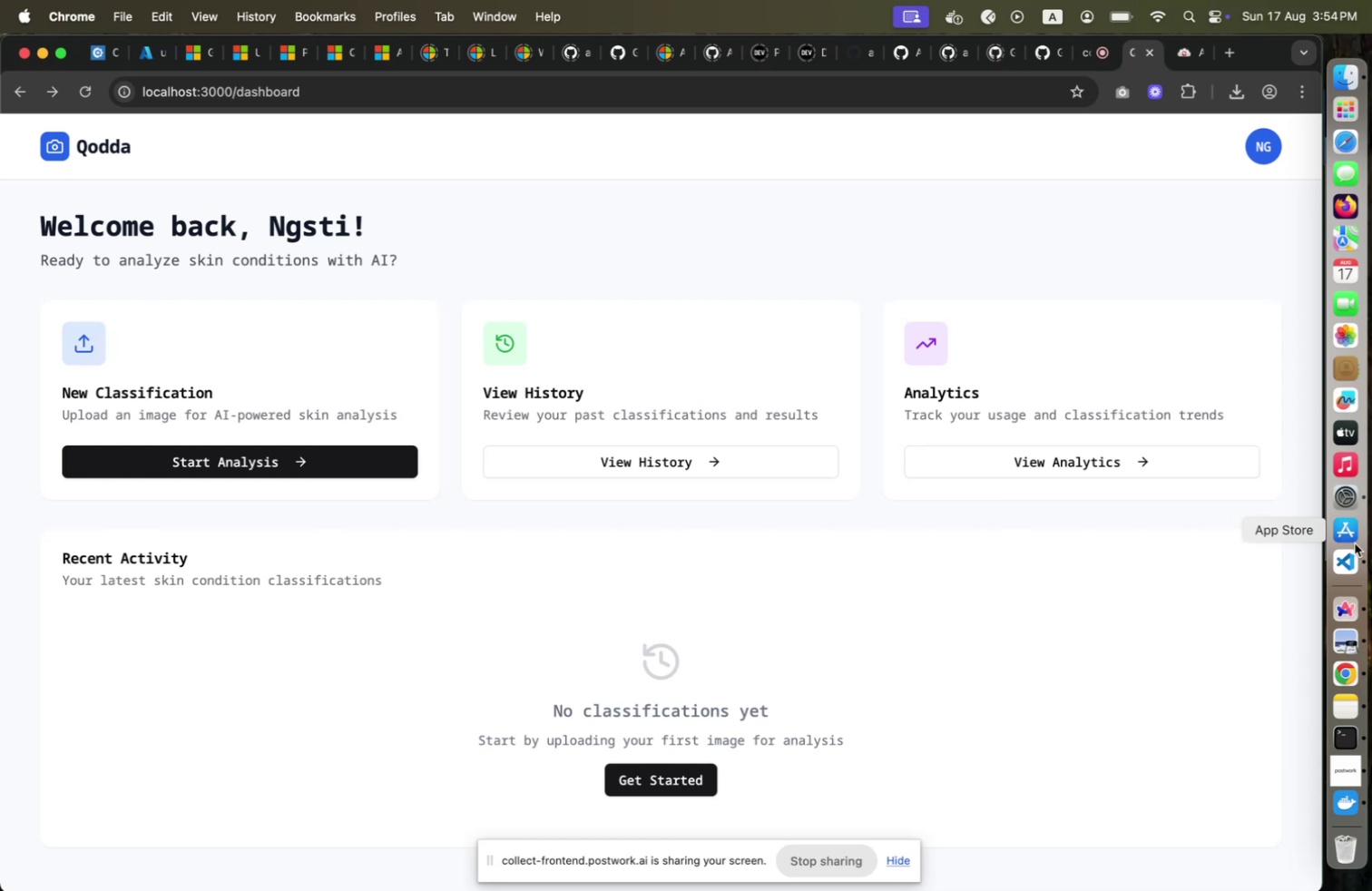 
left_click([512, 459])
 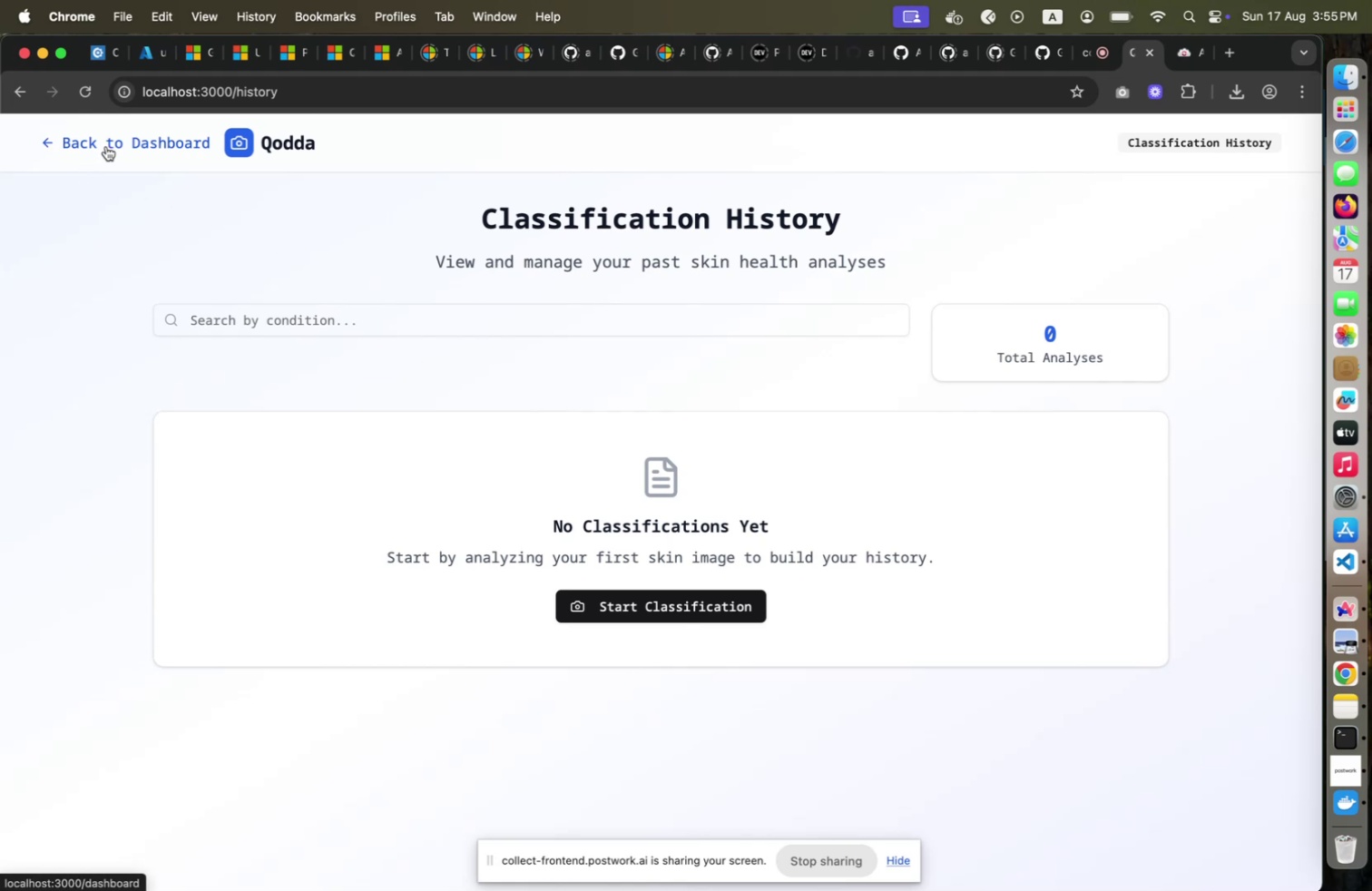 
wait(9.22)
 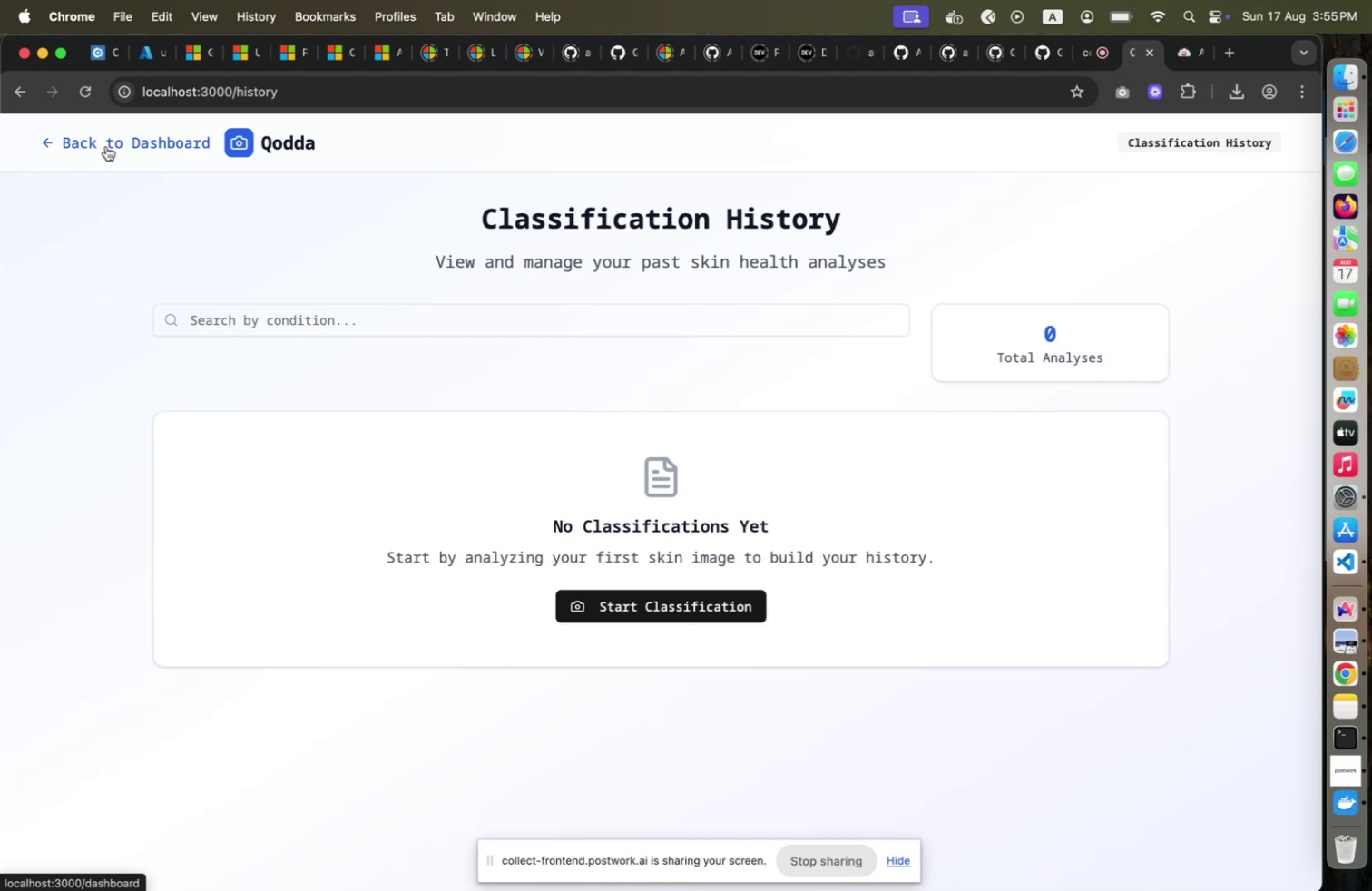 
left_click([106, 146])
 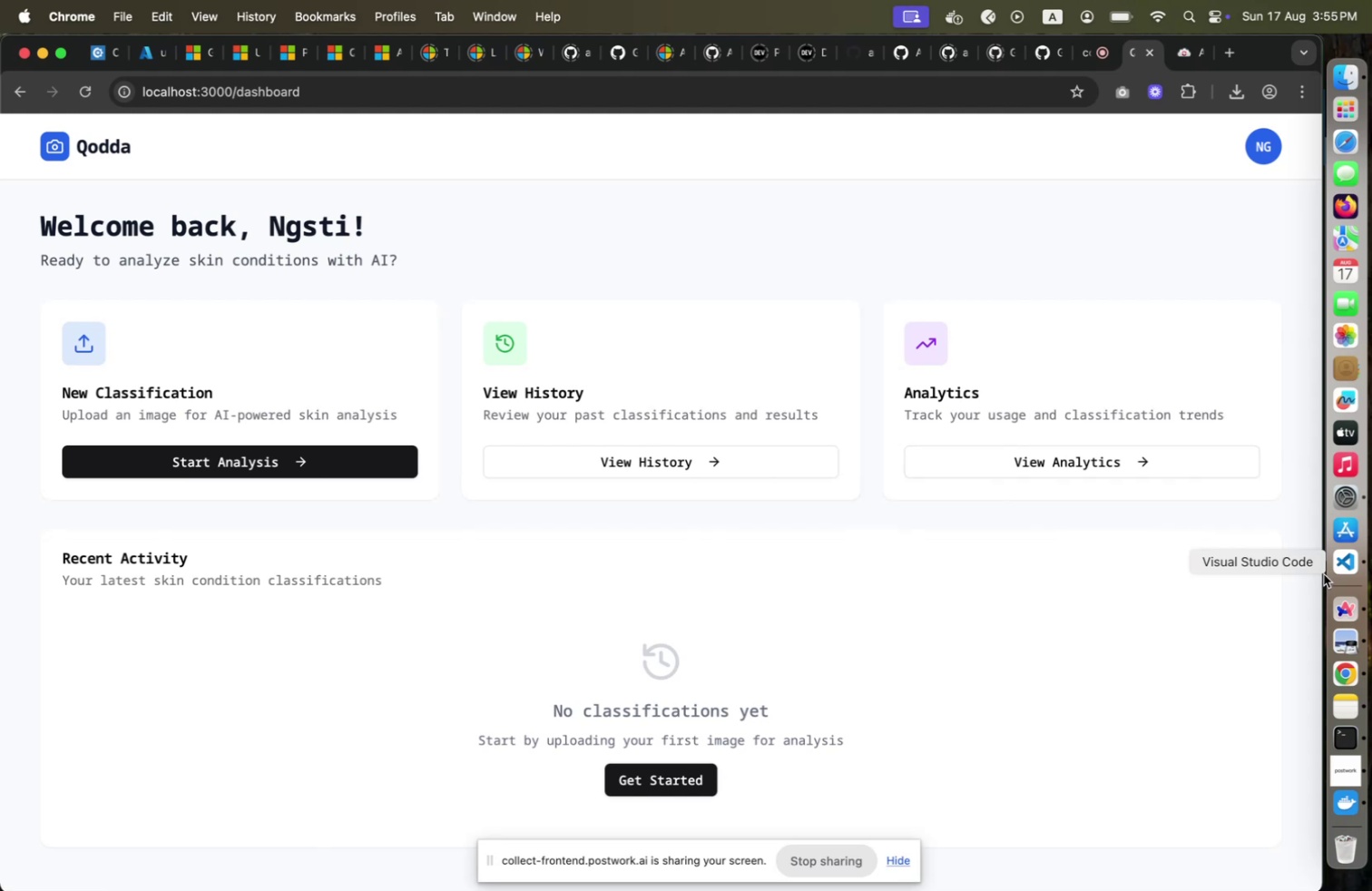 
left_click([1353, 566])
 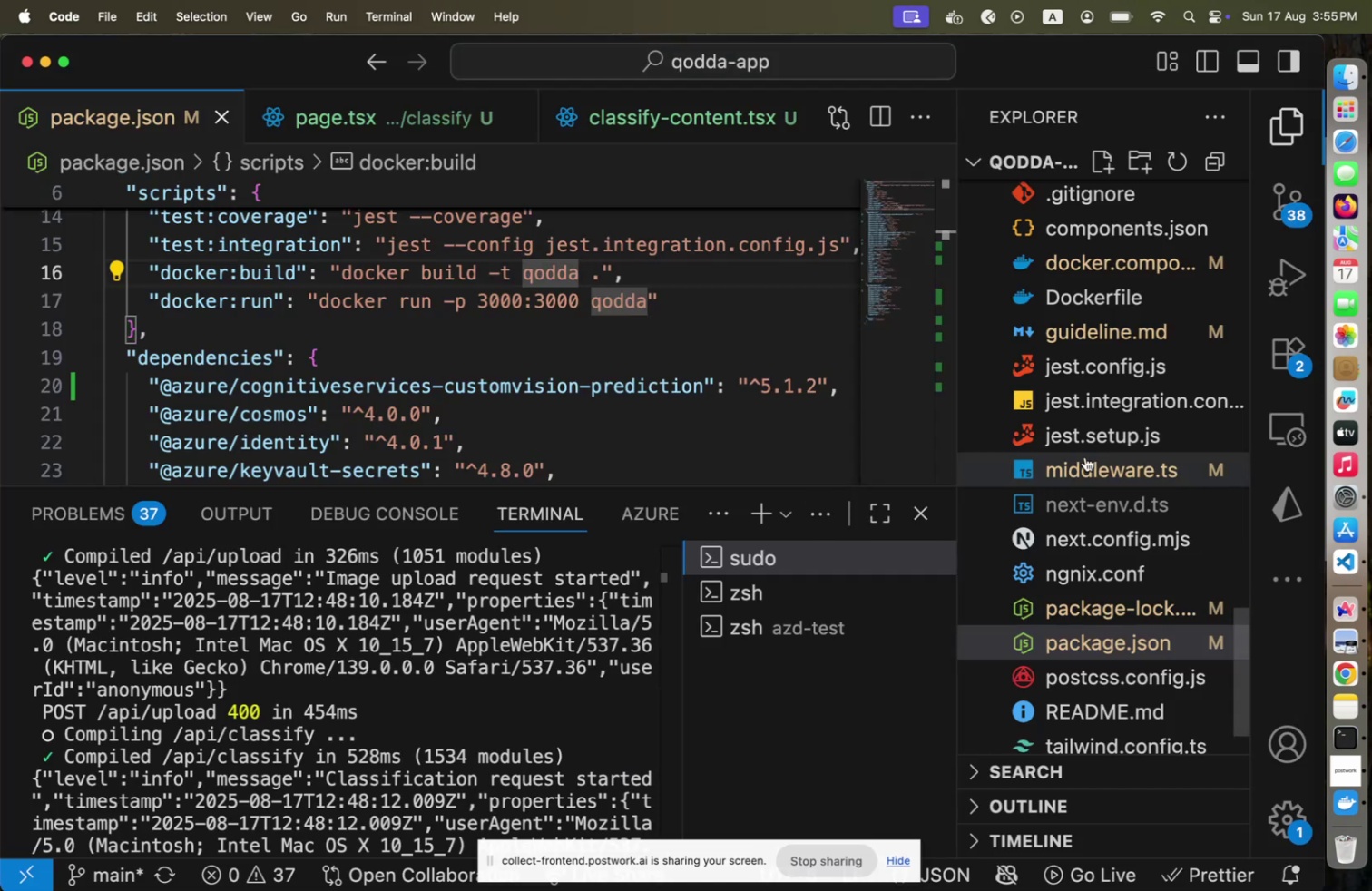 
scroll: coordinate [1090, 465], scroll_direction: up, amount: 23.0
 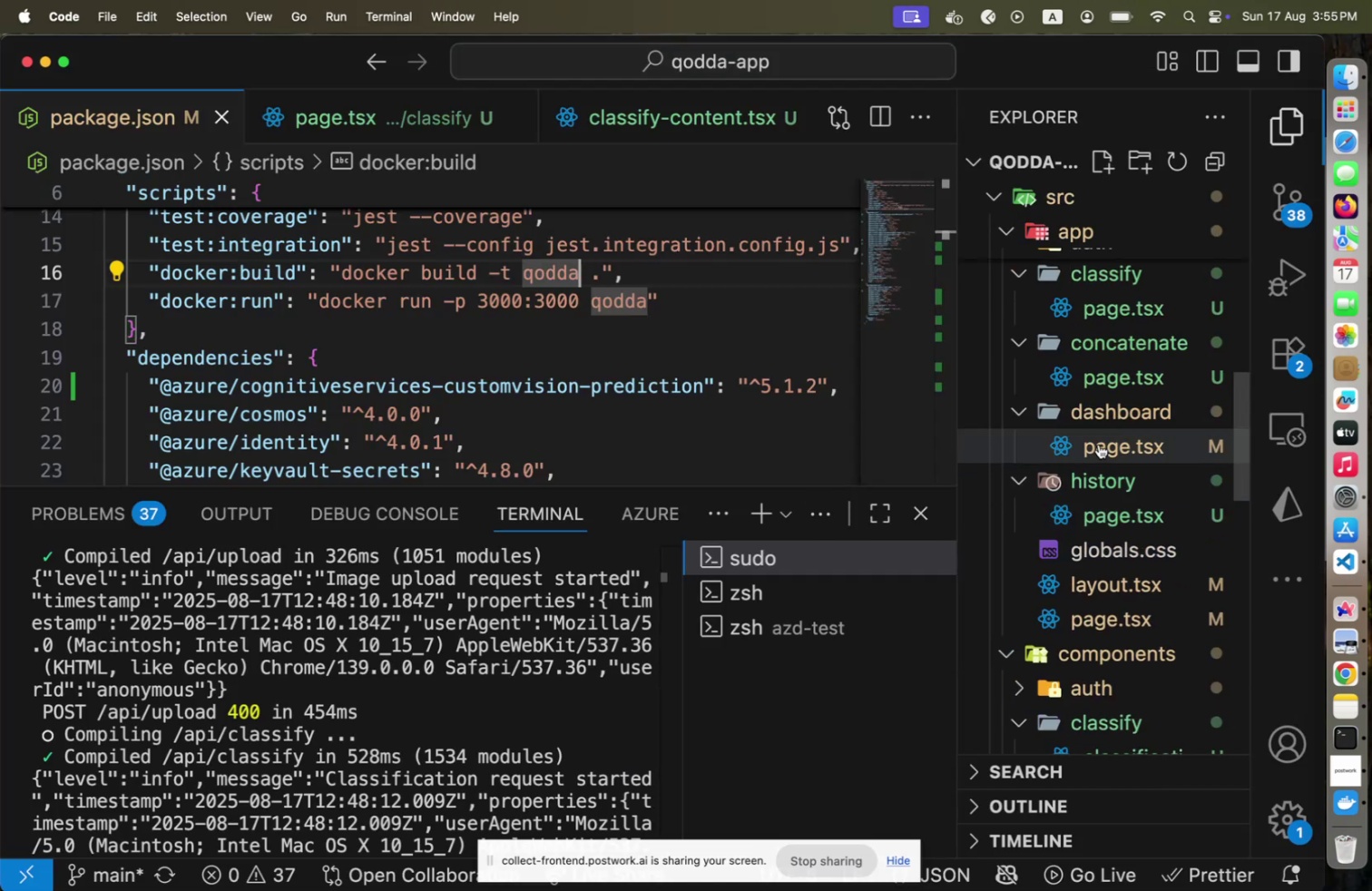 
left_click([1099, 444])
 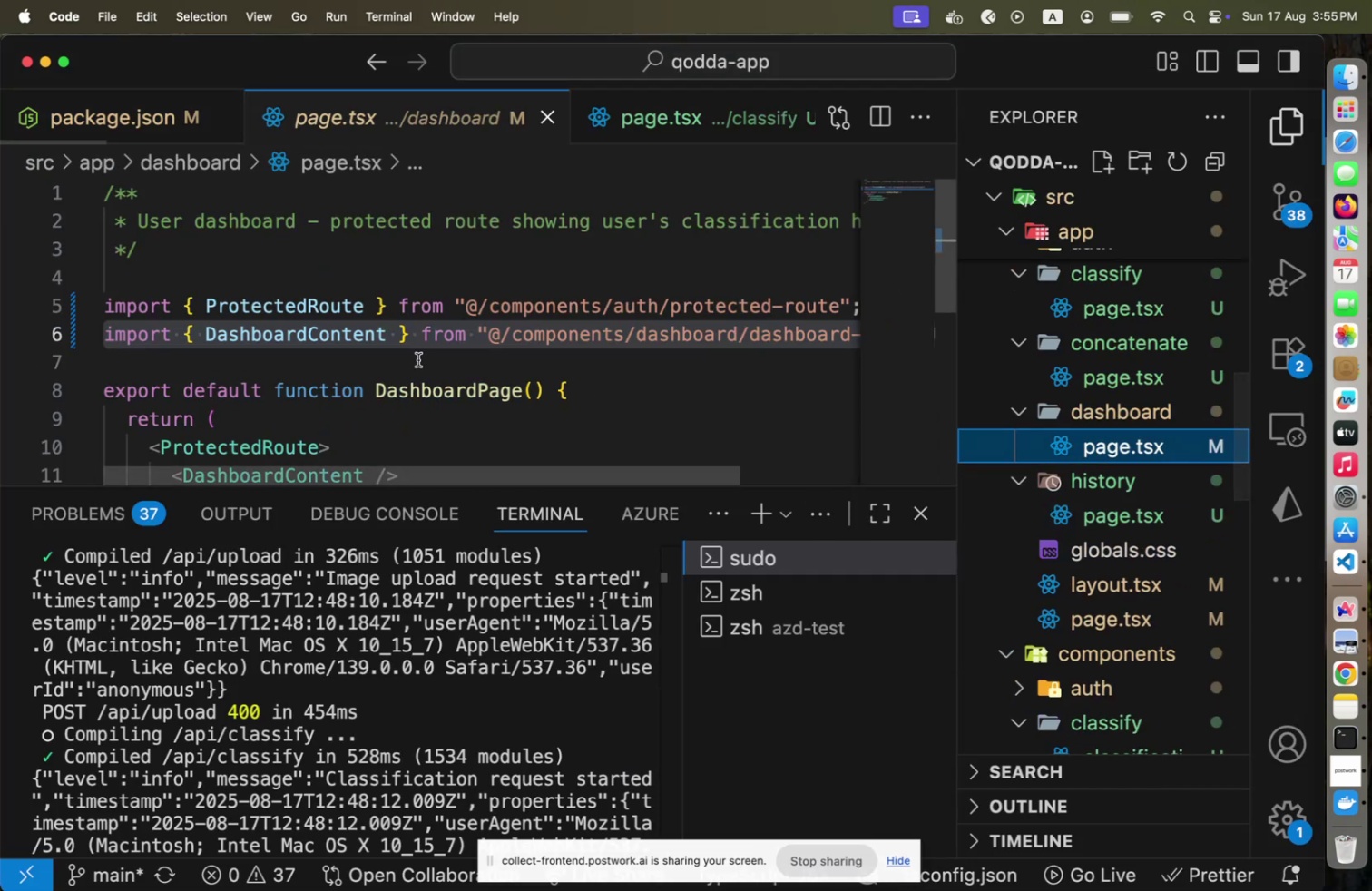 
scroll: coordinate [427, 344], scroll_direction: down, amount: 4.0
 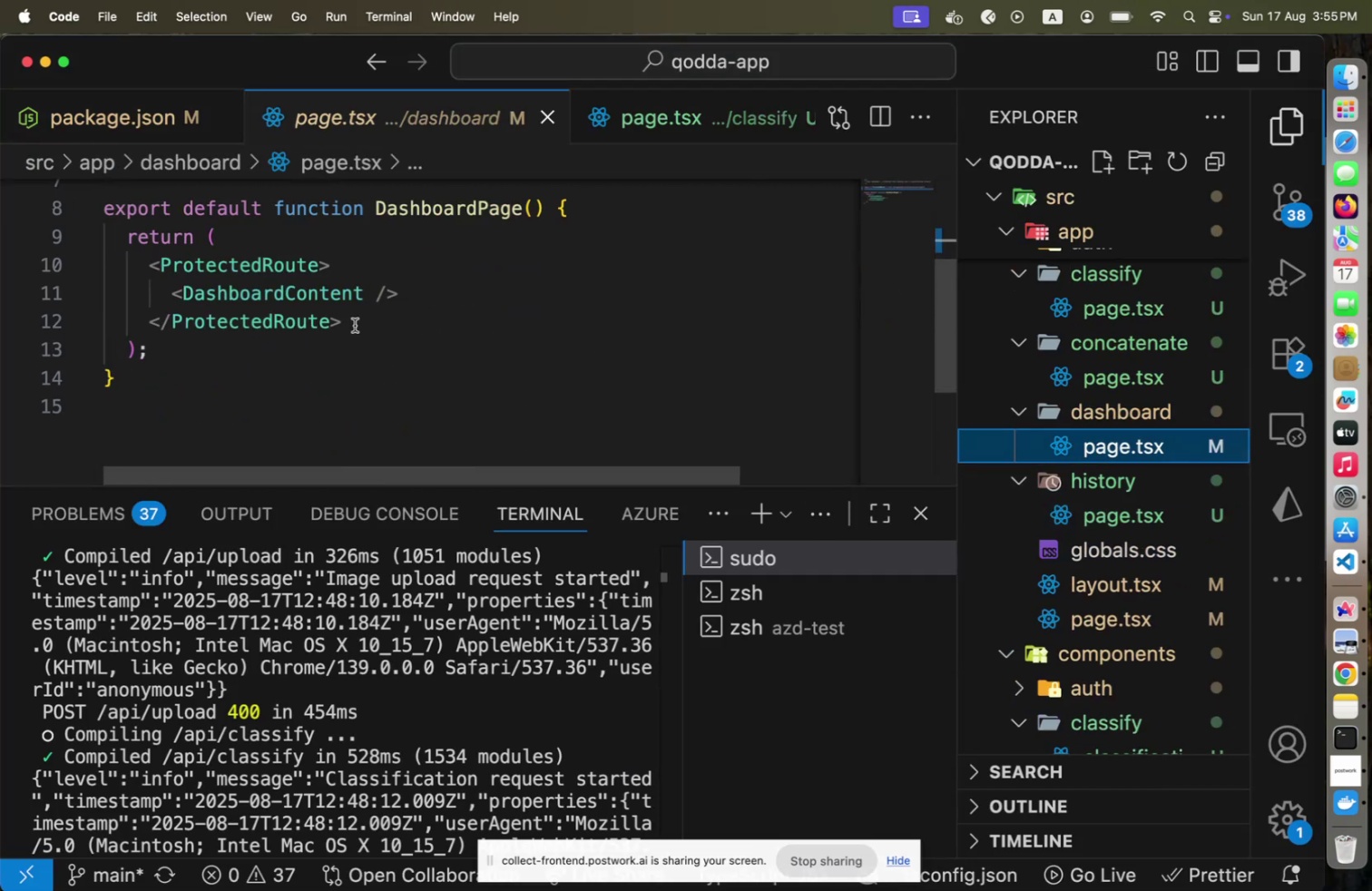 
hold_key(key=CommandLeft, duration=0.79)
left_click([293, 287])
 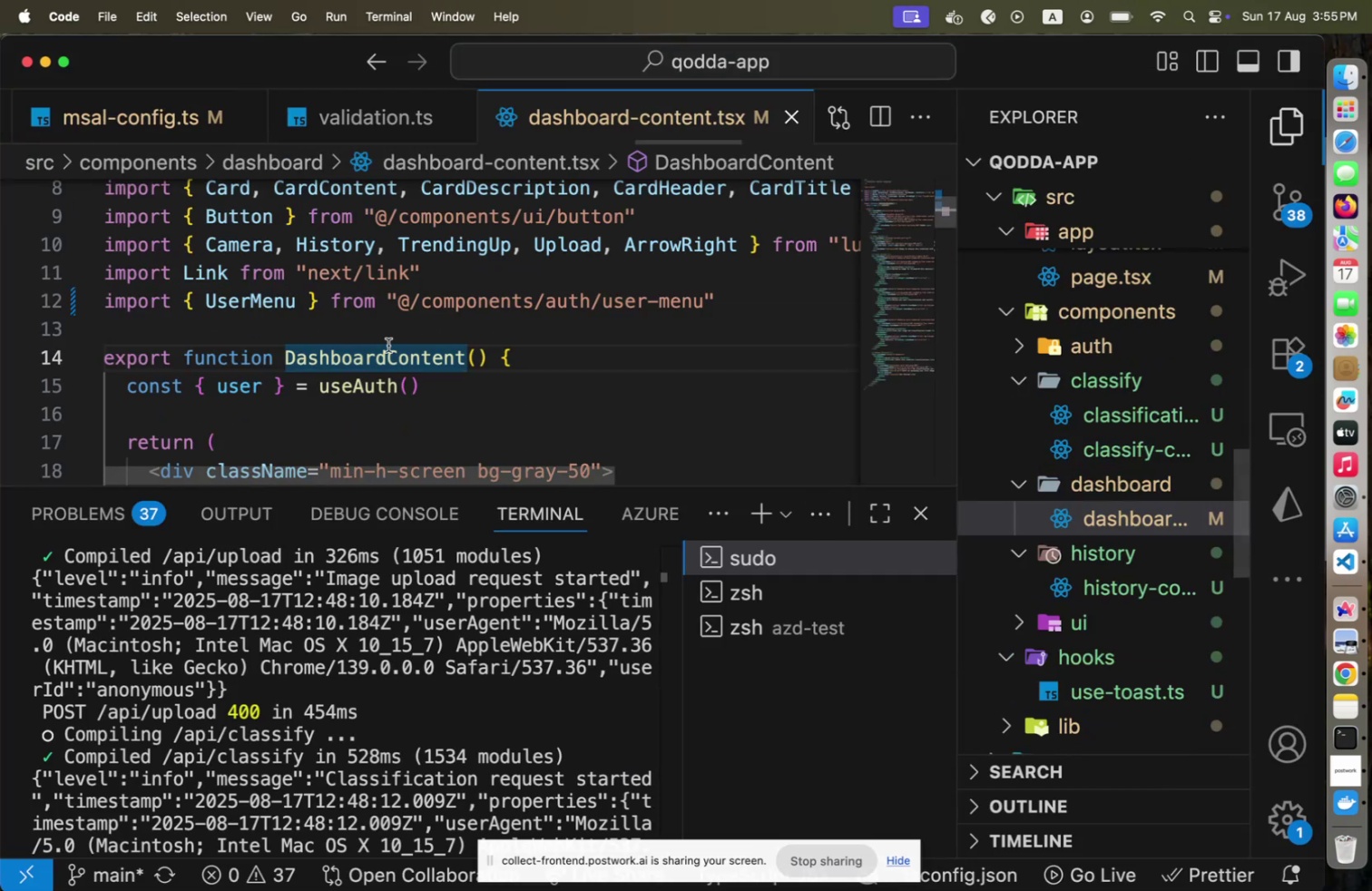 
scroll: coordinate [408, 350], scroll_direction: down, amount: 5.0
 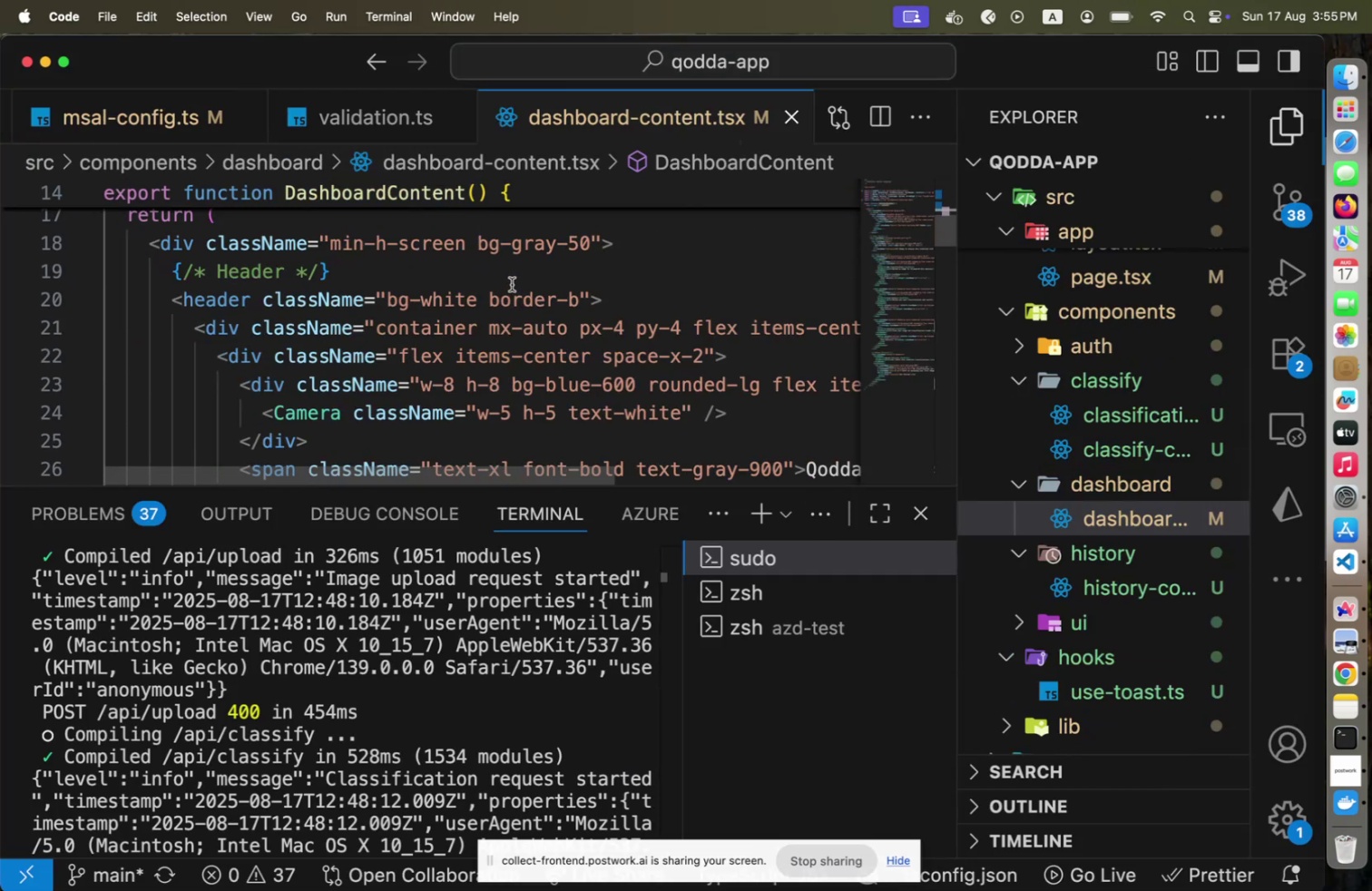 
left_click([512, 284])
 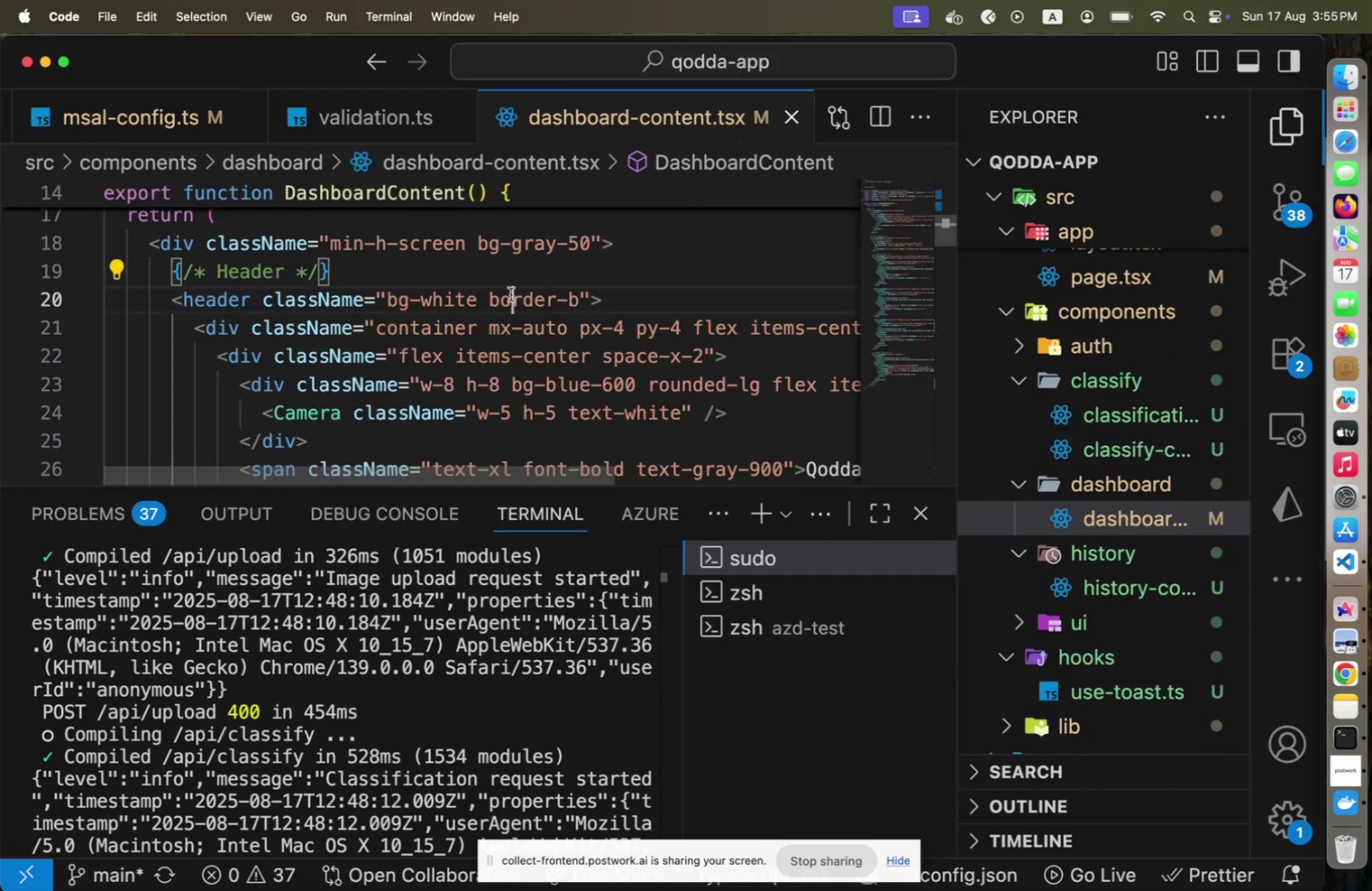 
left_click([511, 294])
 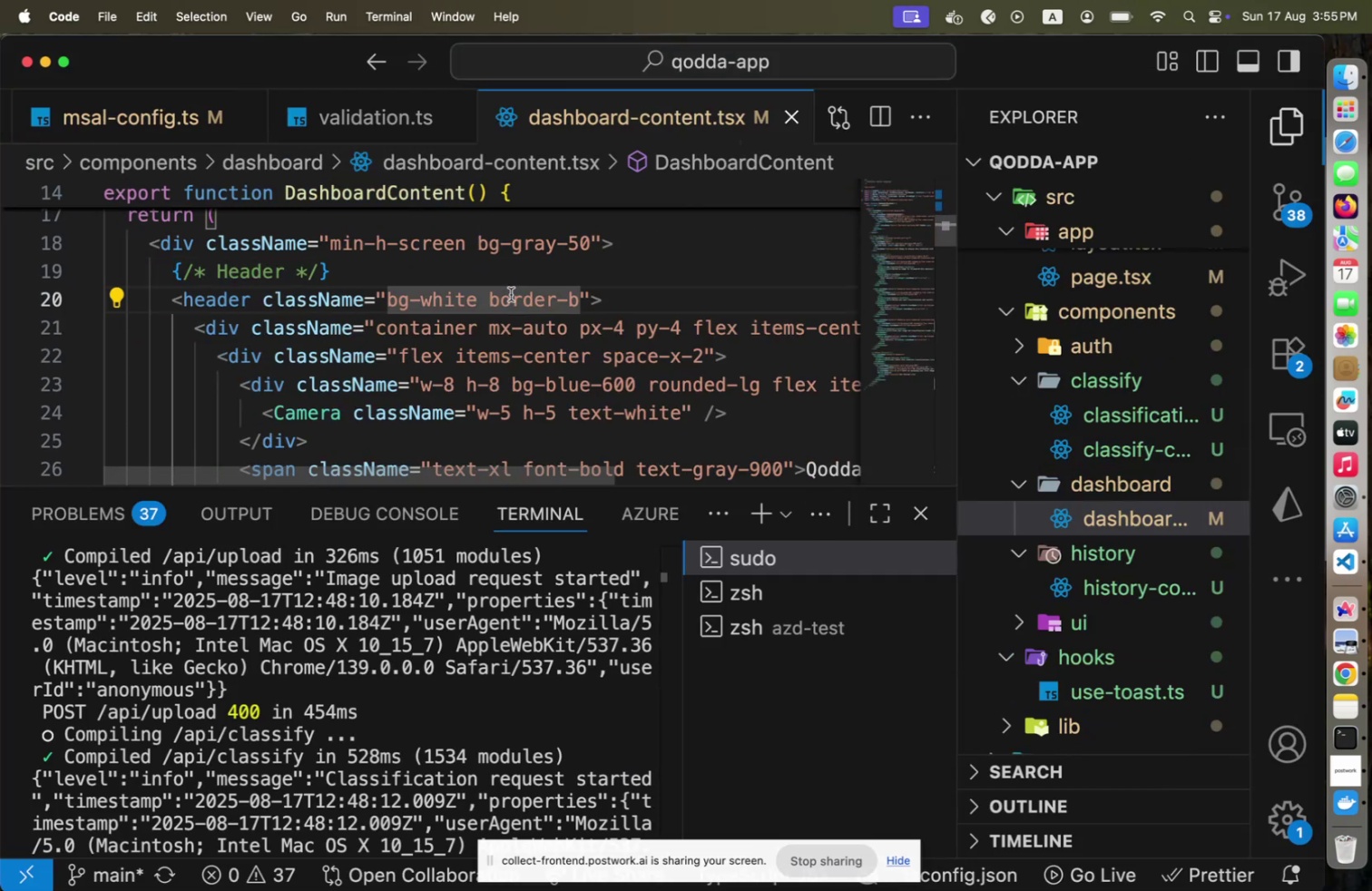 
key(Home)
 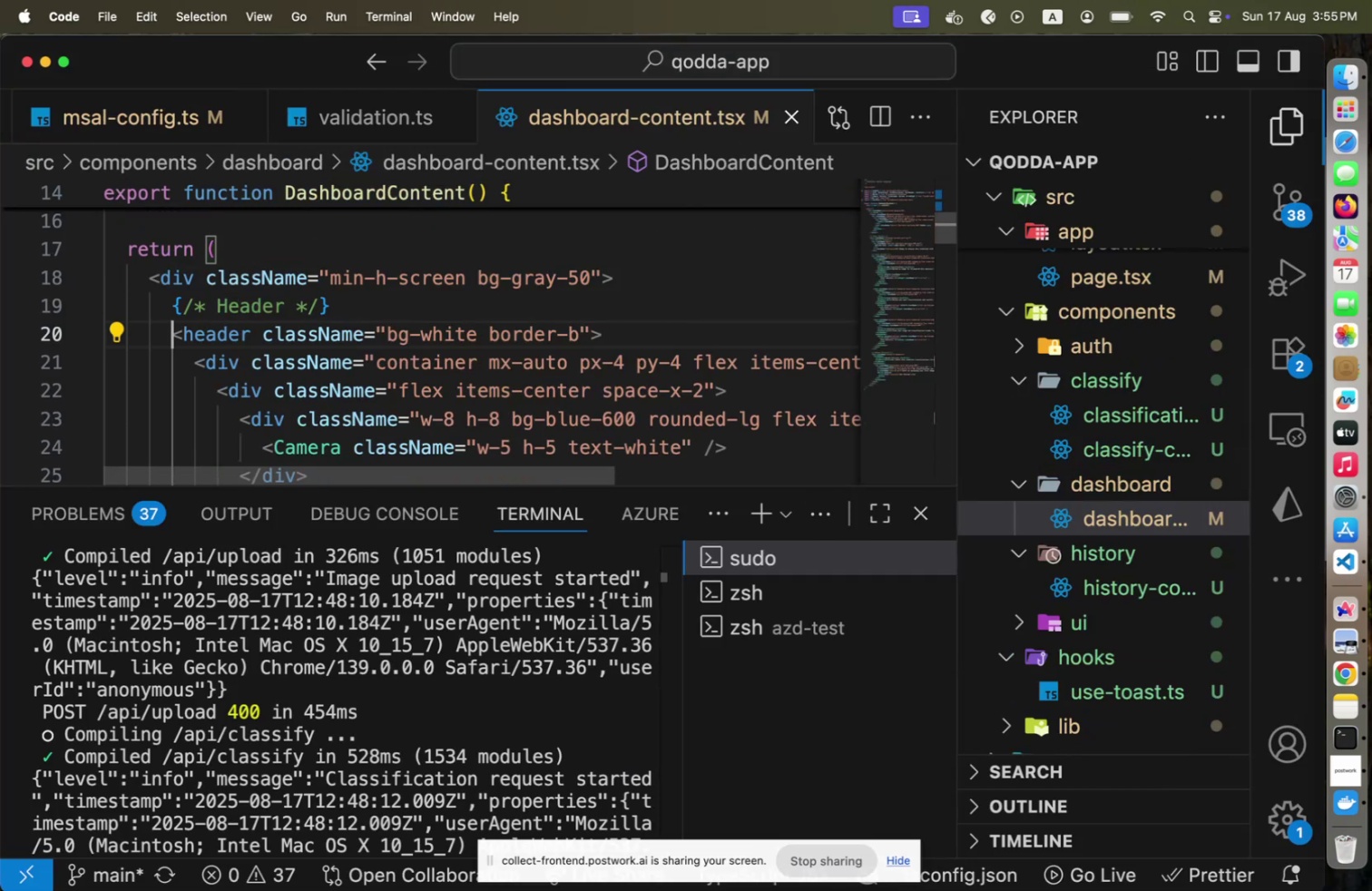 
hold_key(key=ArrowDown, duration=0.97)
 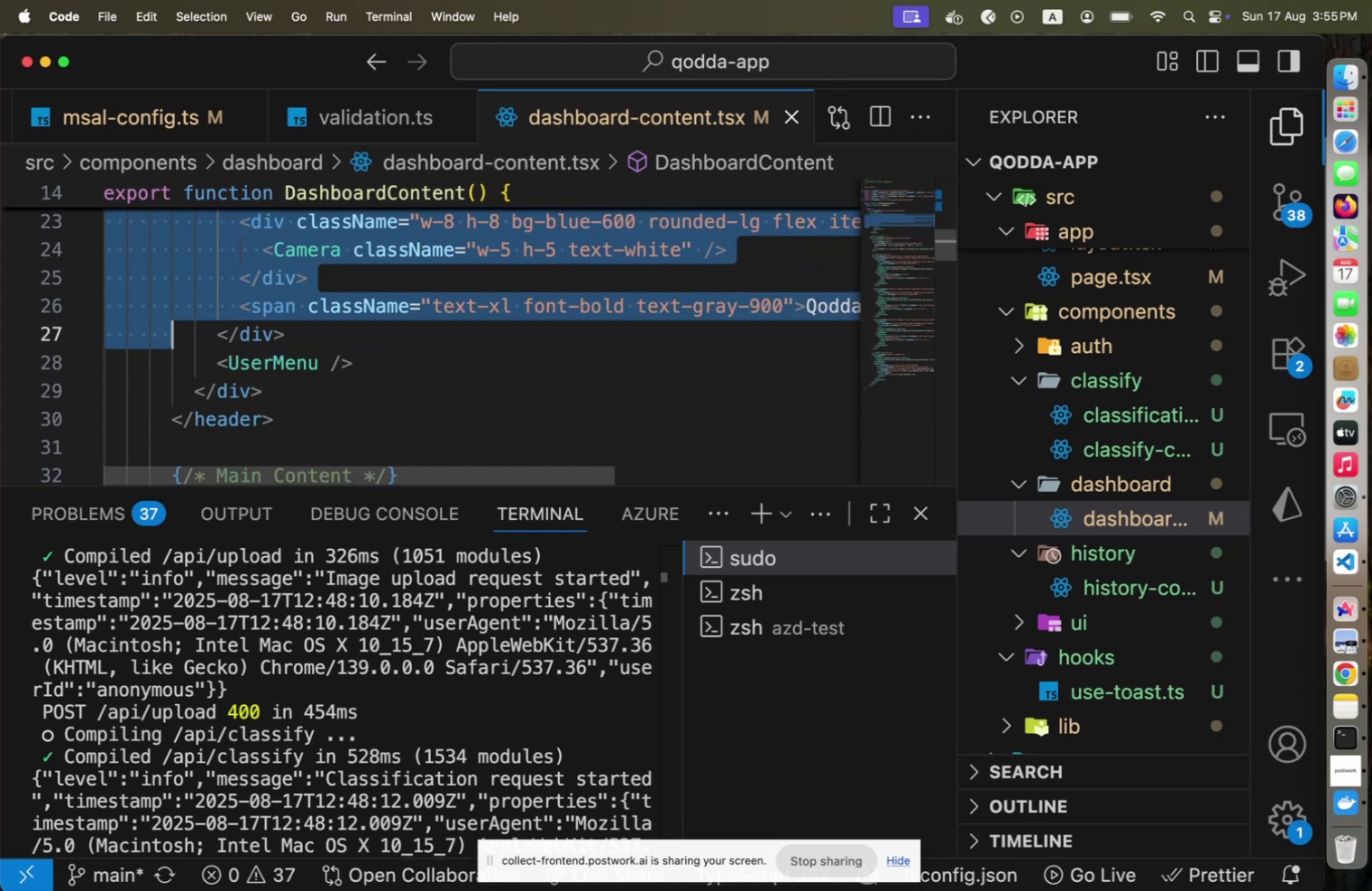 
hold_key(key=ArrowDown, duration=0.34)
 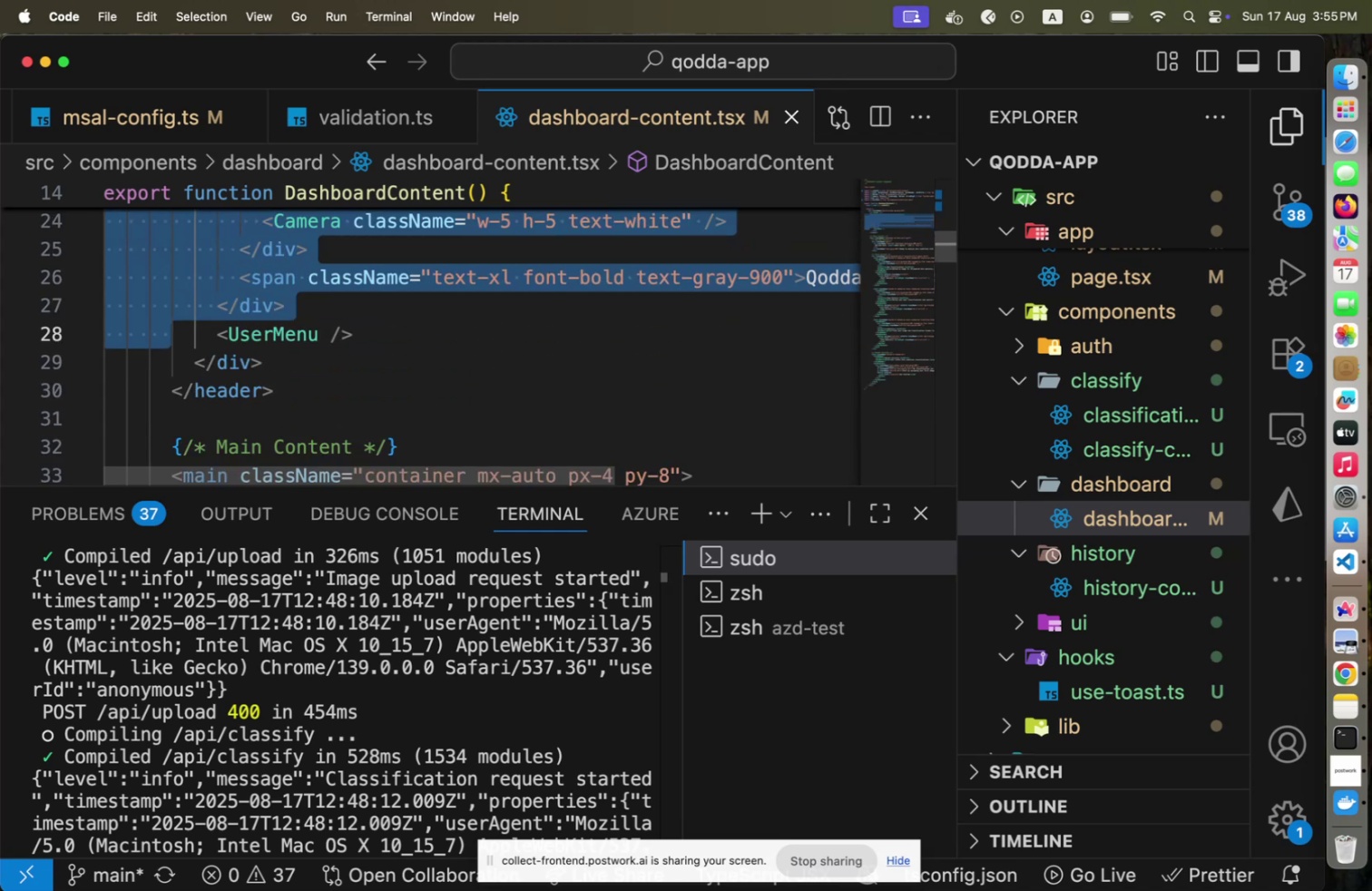 
key(Shift+ArrowDown)
 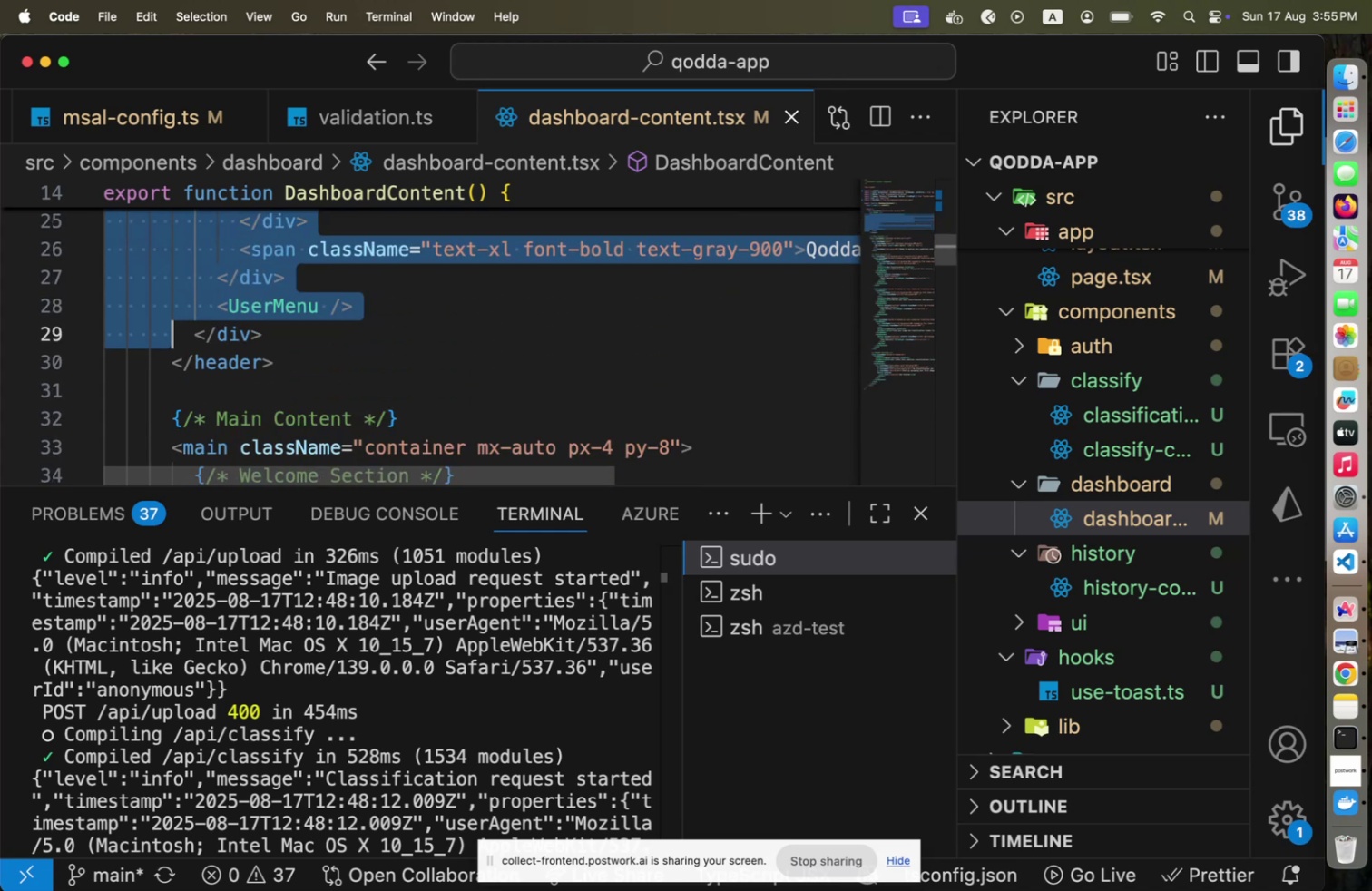 
key(Shift+ArrowDown)
 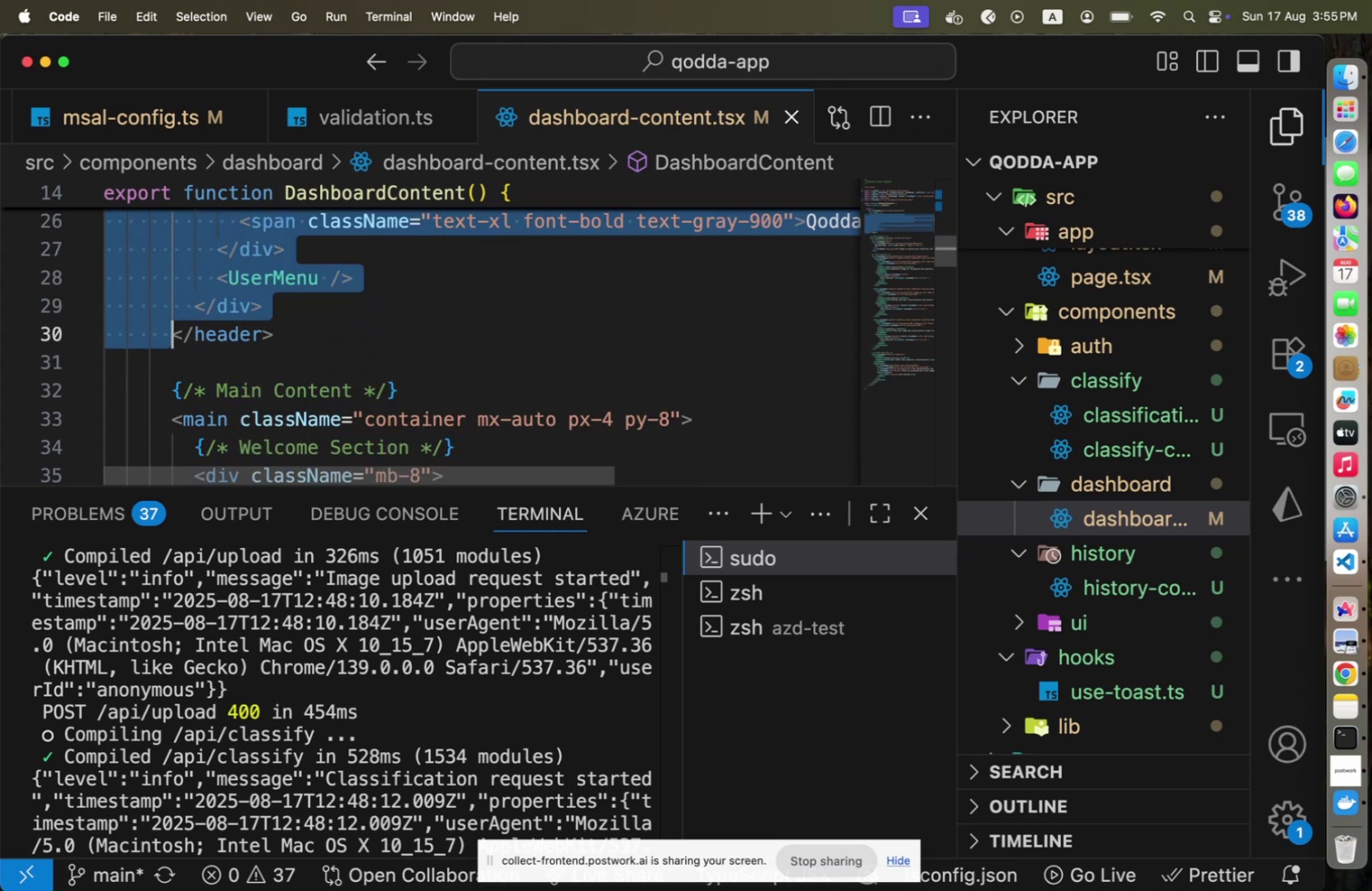 
key(Shift+End)
 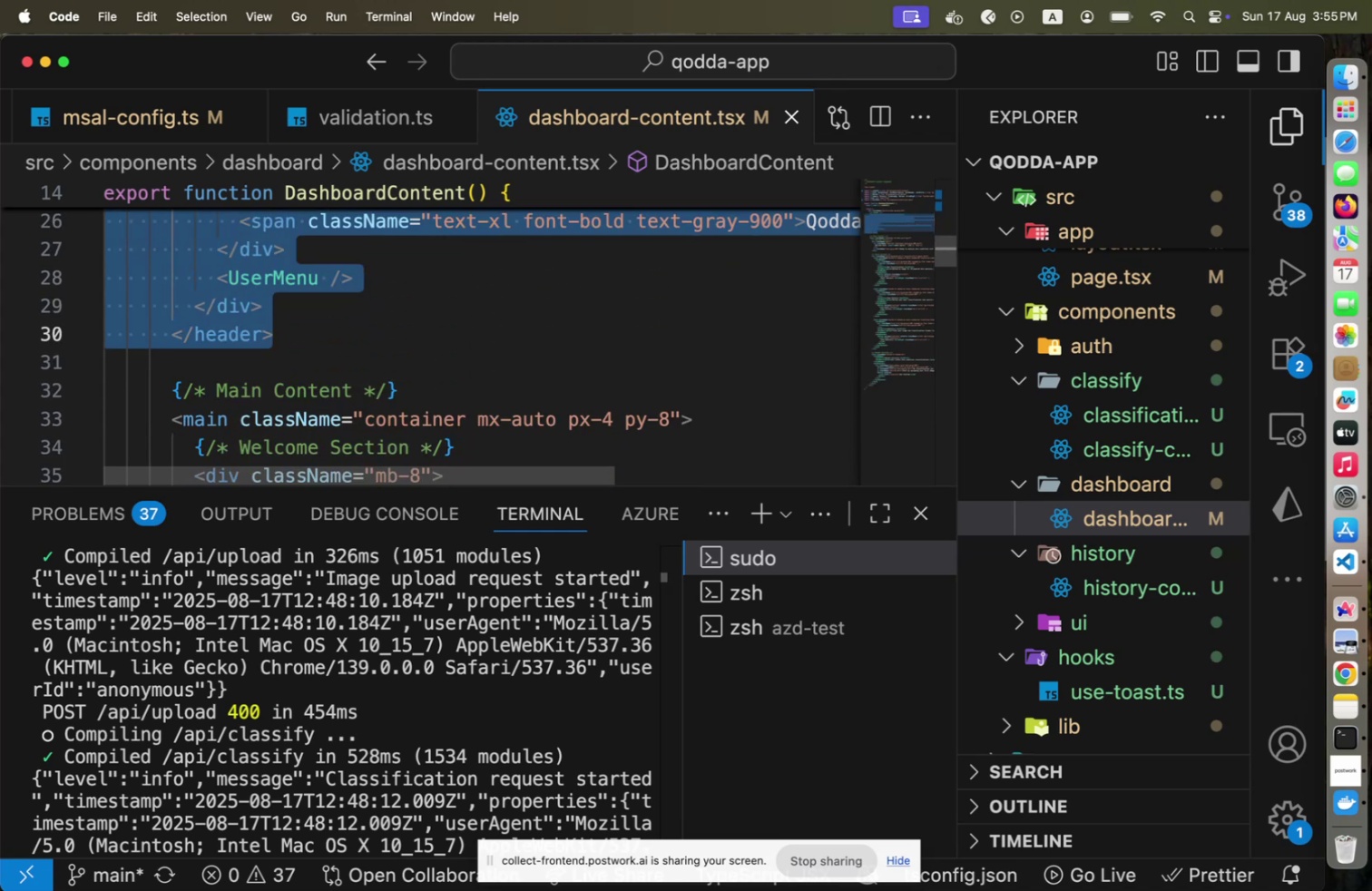 
key(Meta+C)
 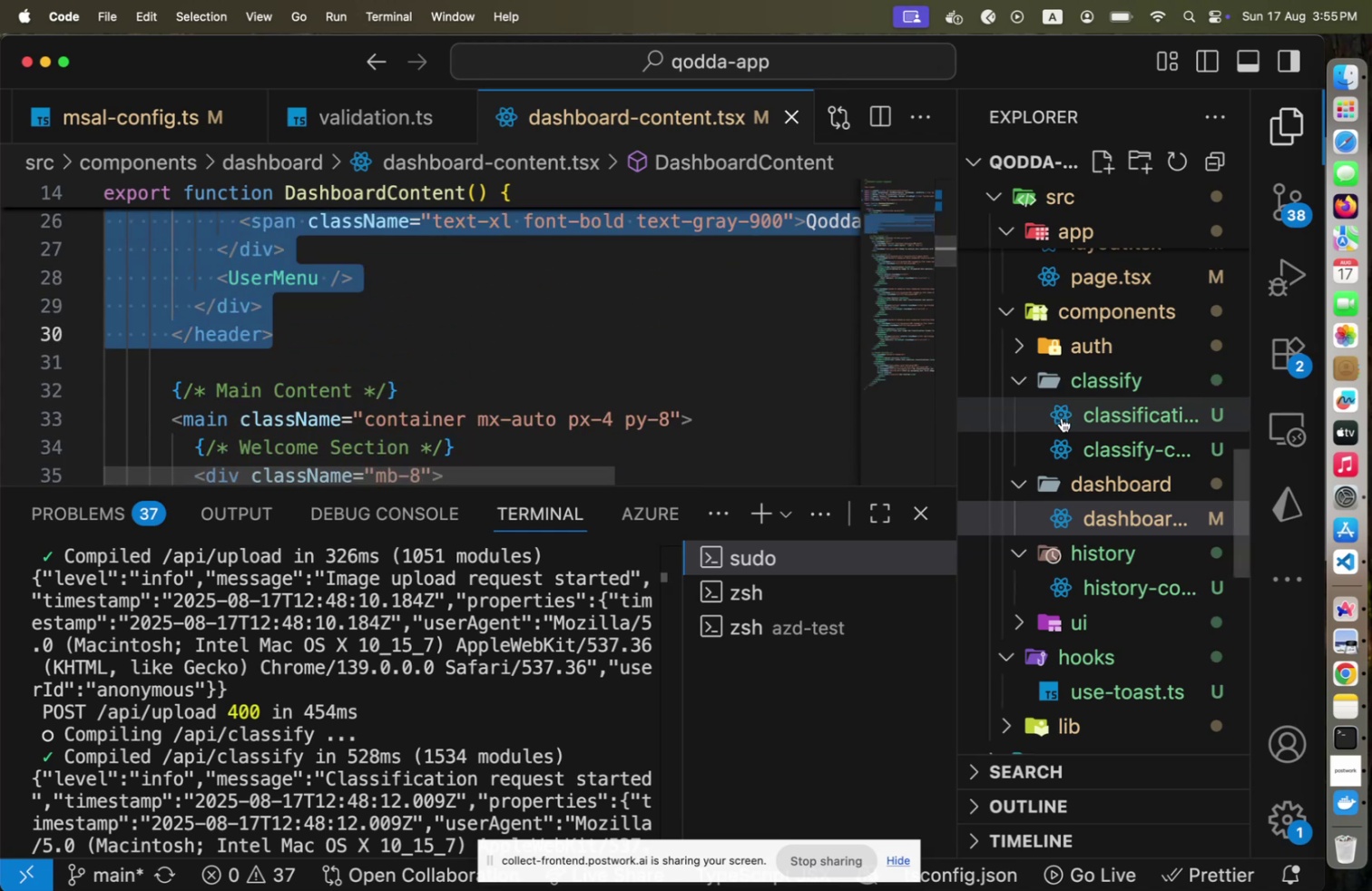 
scroll: coordinate [1084, 485], scroll_direction: down, amount: 3.0
 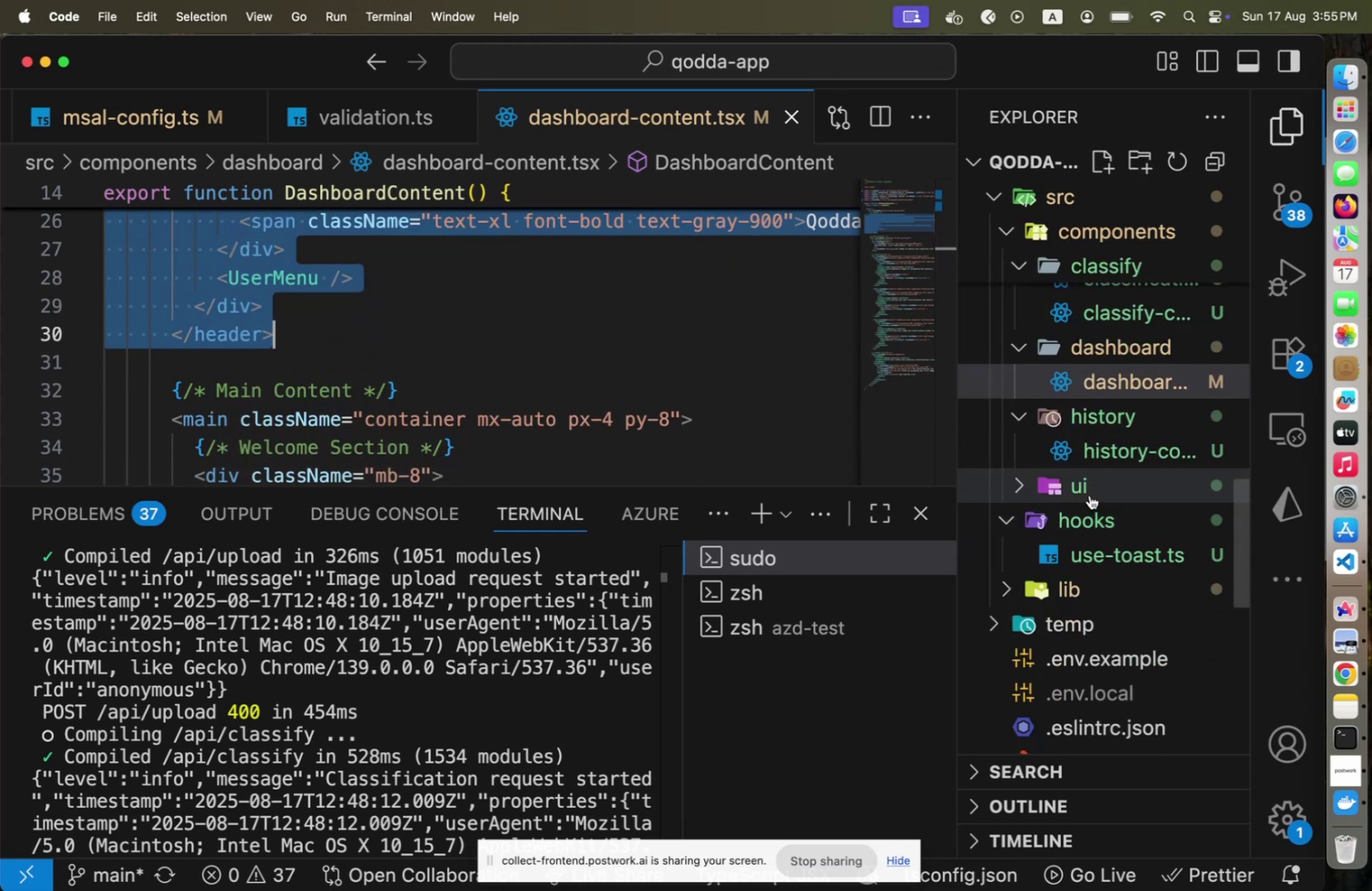 
scroll: coordinate [1118, 416], scroll_direction: up, amount: 4.0
 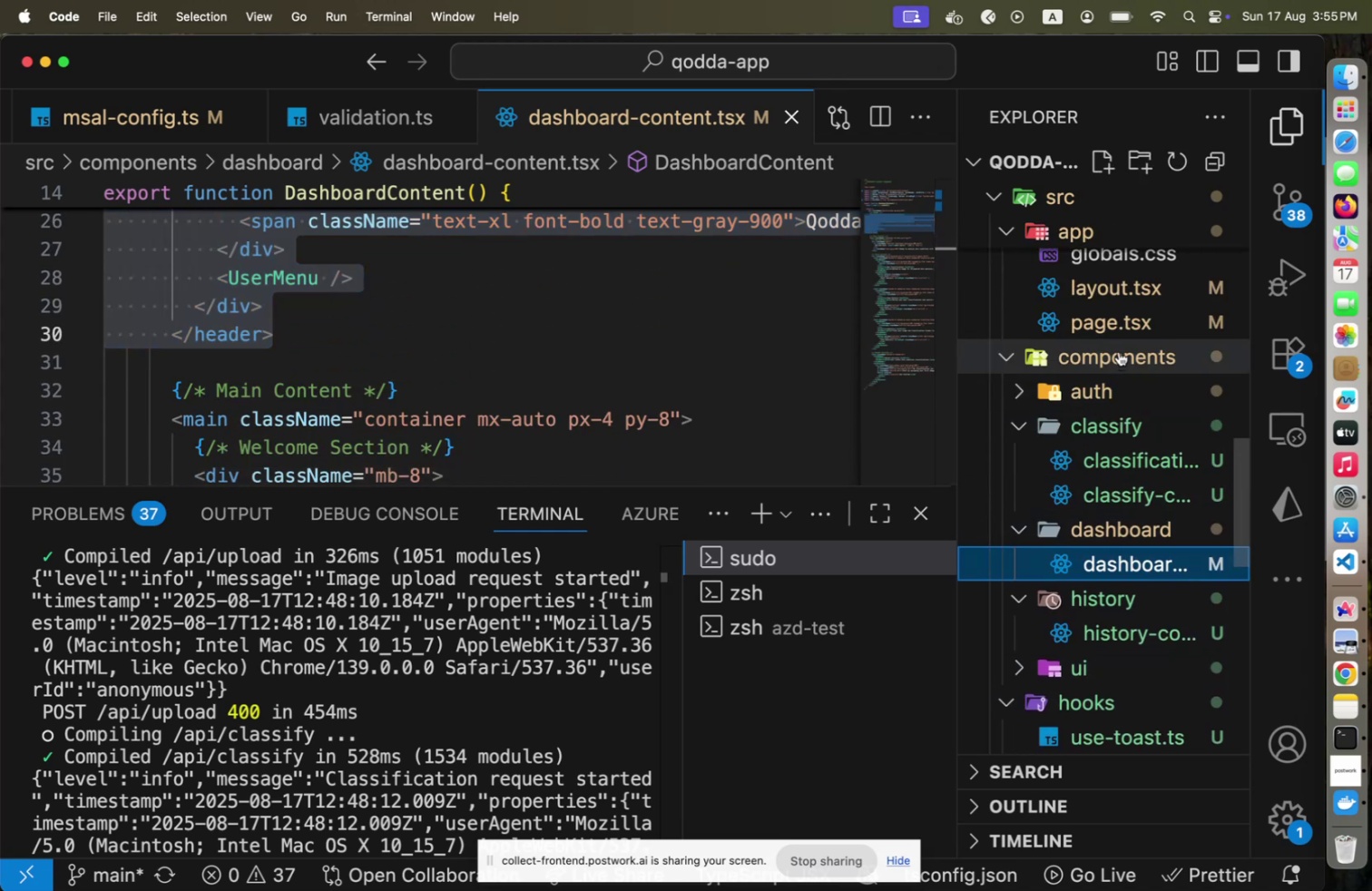 
left_click([1119, 351])
 